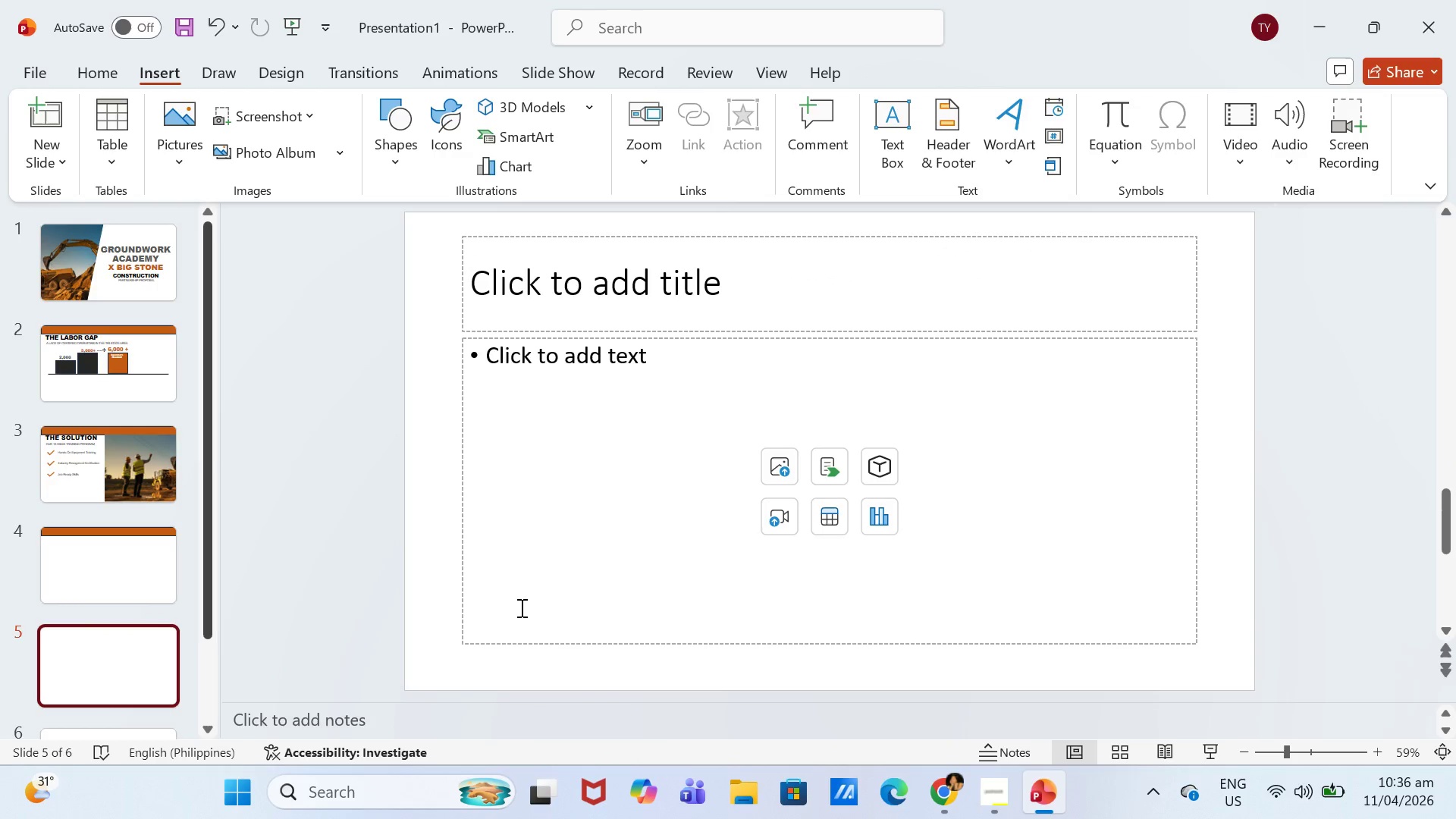 
key(Control+V)
 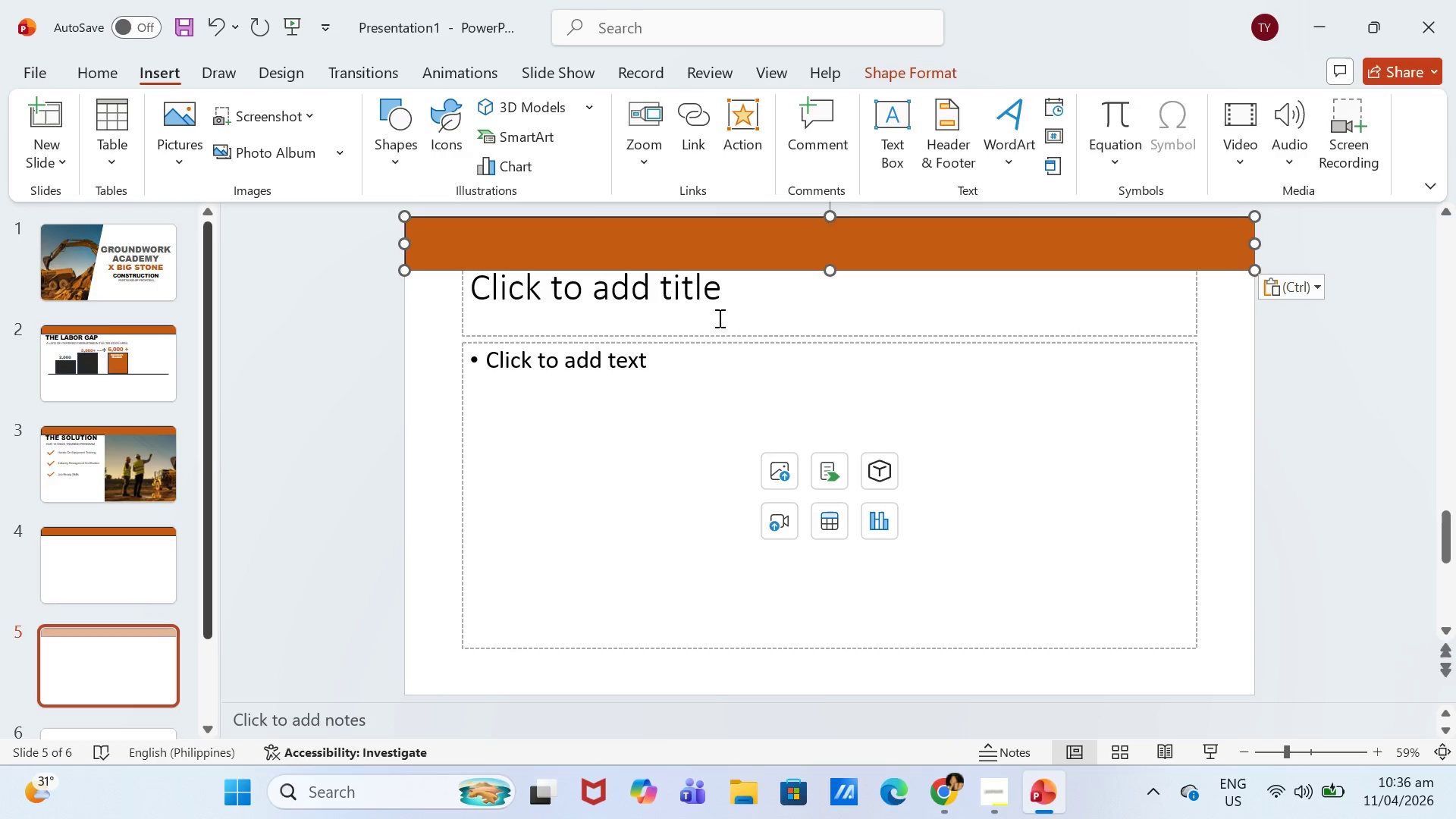 
left_click([720, 315])
 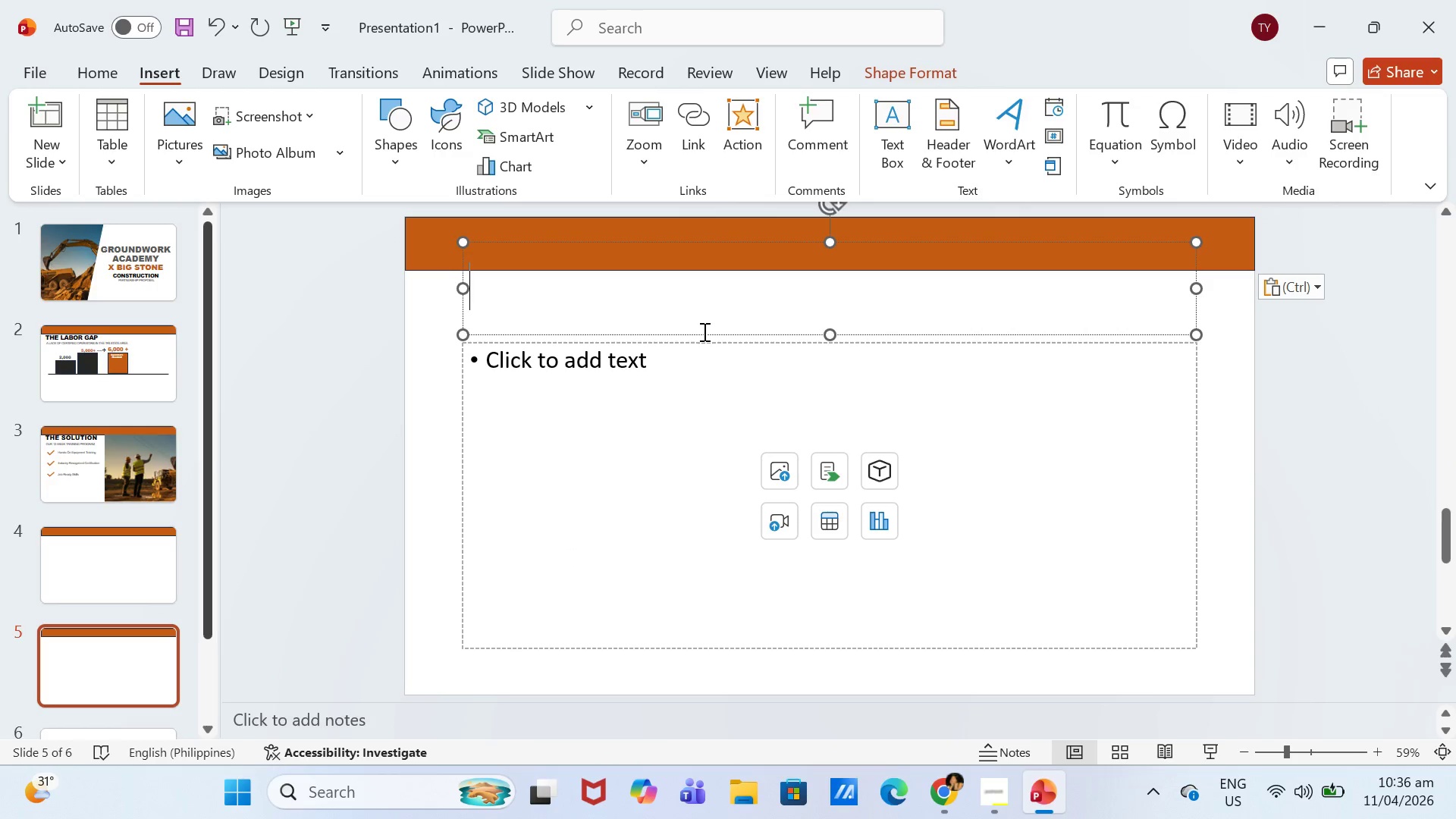 
double_click([703, 335])
 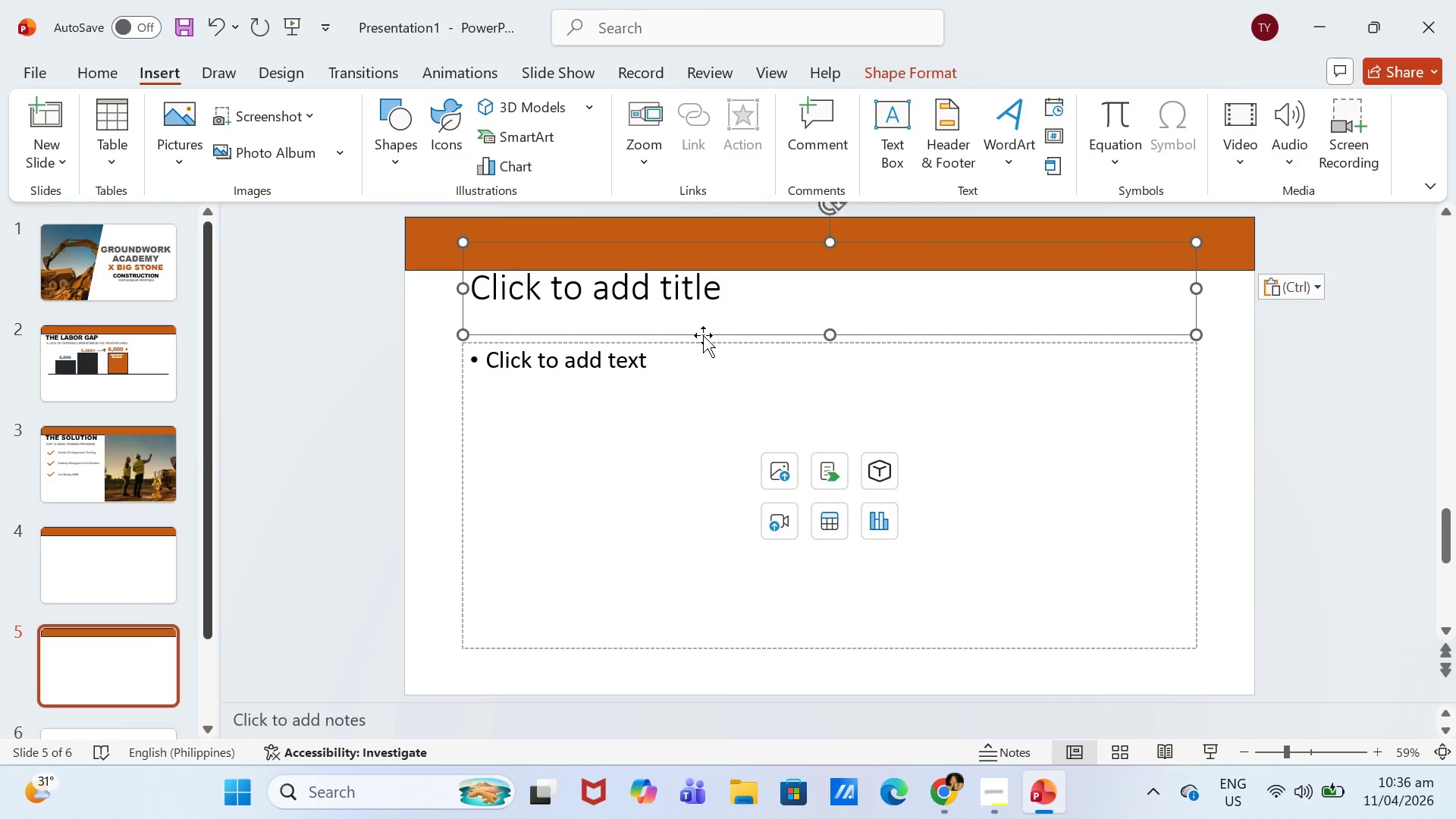 
key(Backspace)
 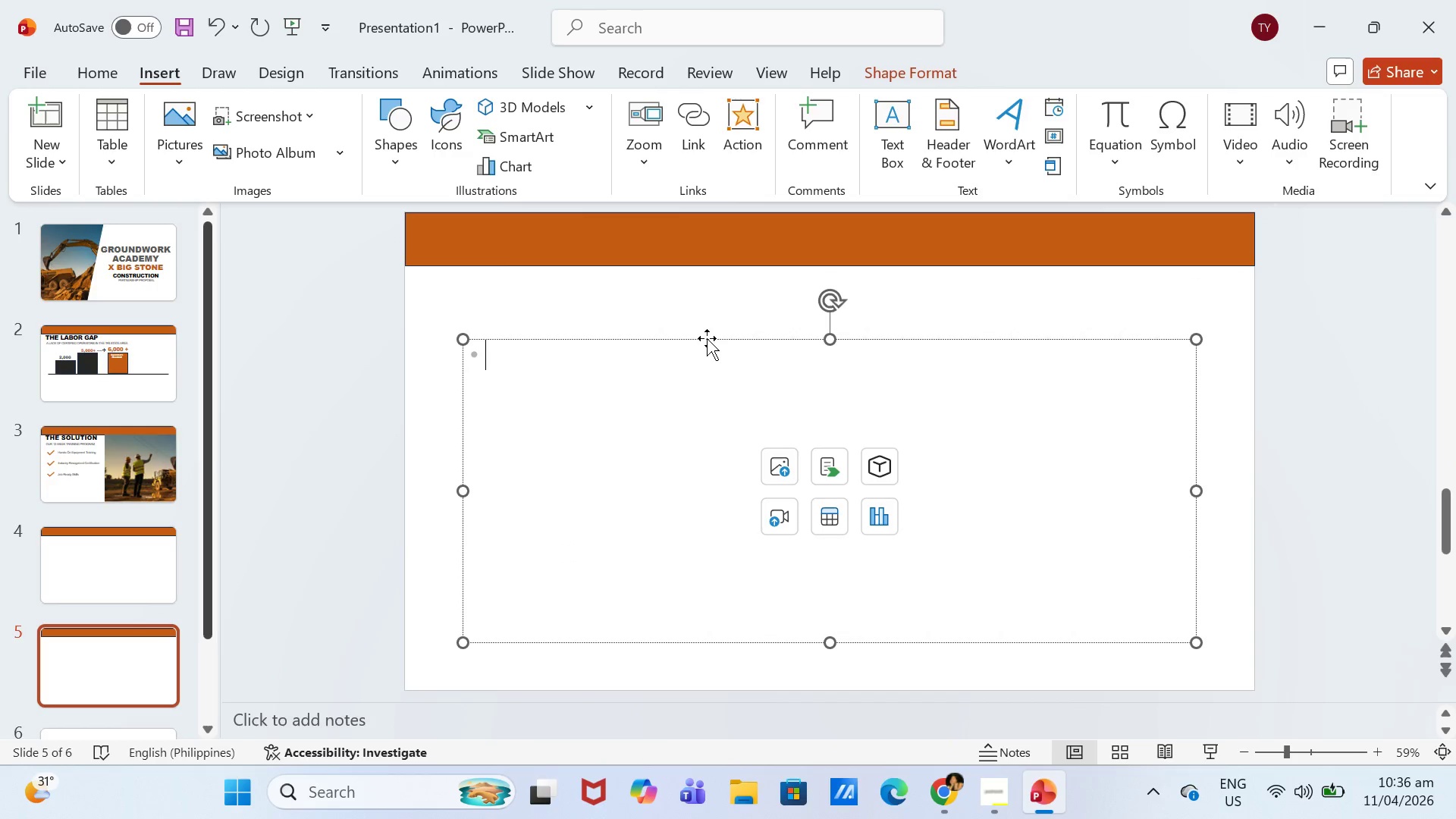 
double_click([708, 338])
 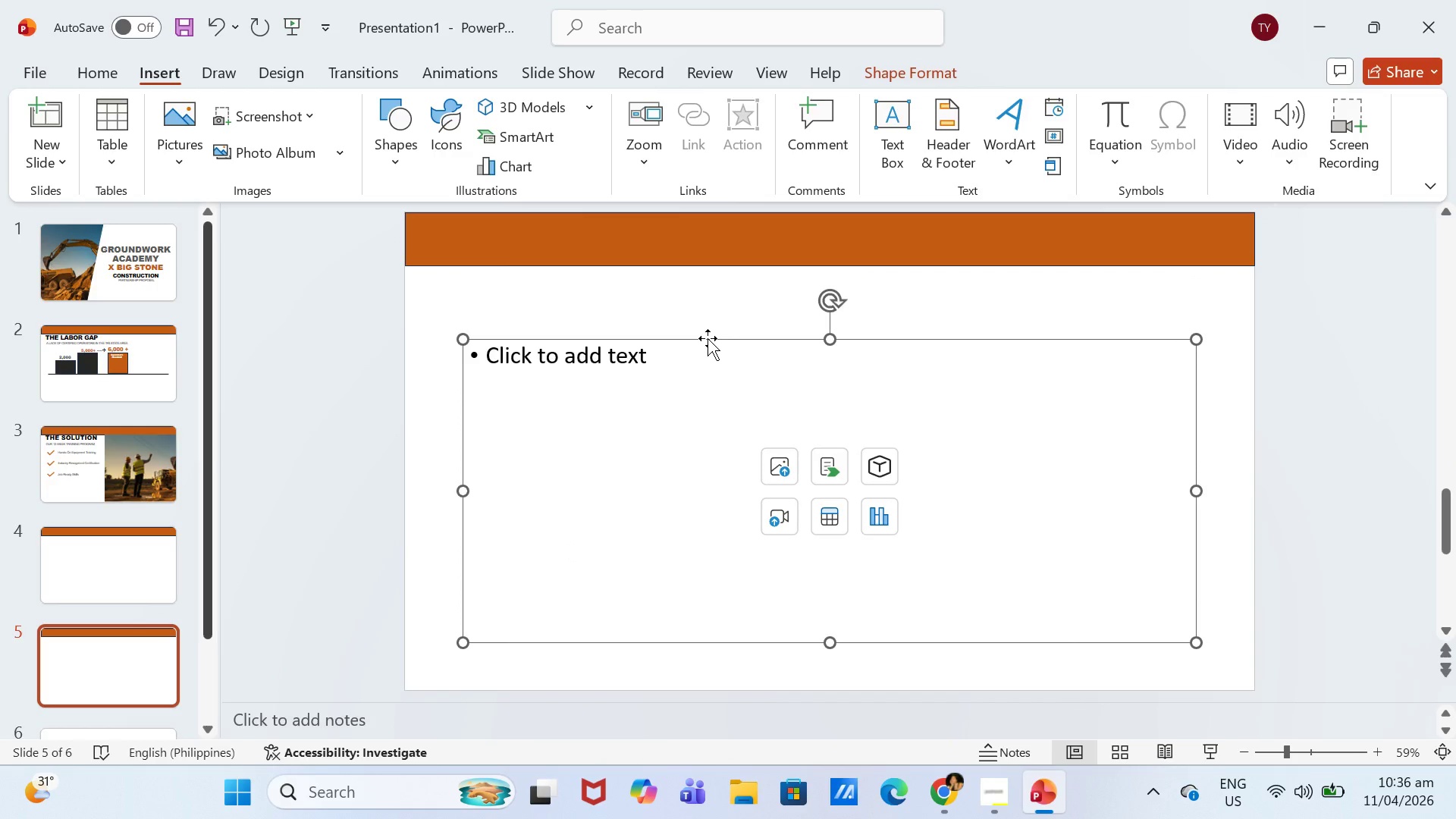 
key(Backspace)
 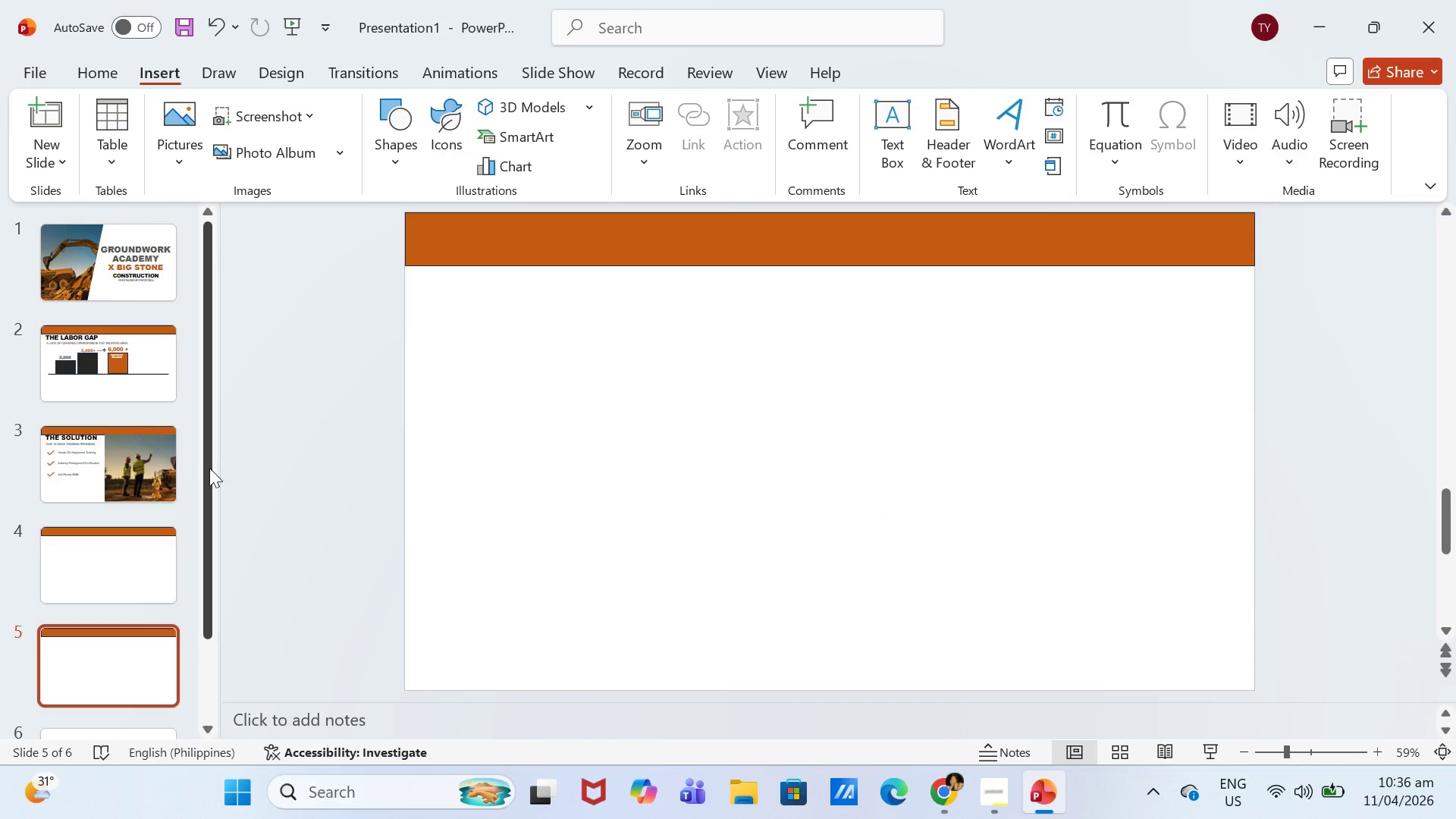 
scroll: coordinate [203, 474], scroll_direction: down, amount: 4.0
 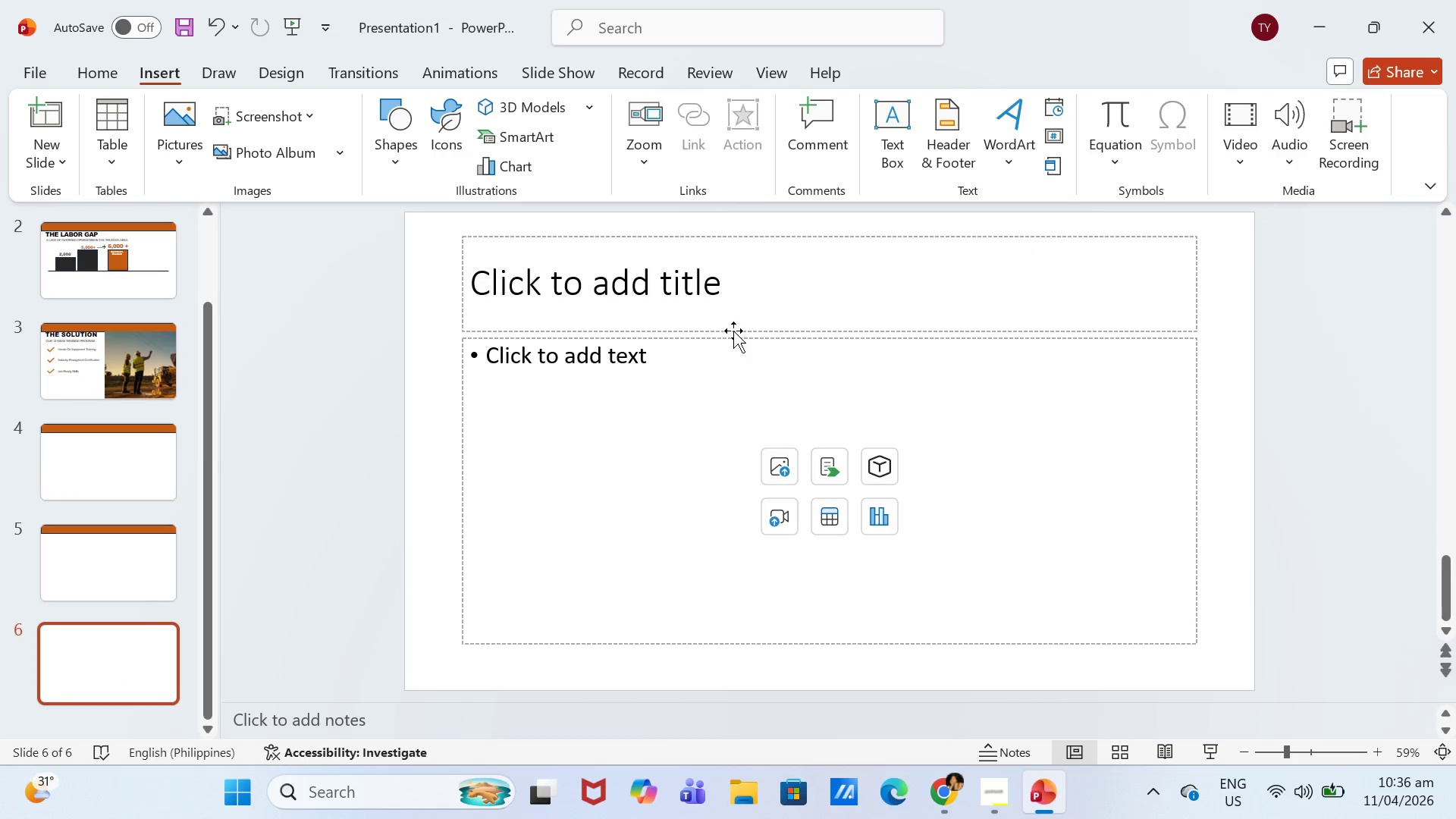 
key(Control+V)
 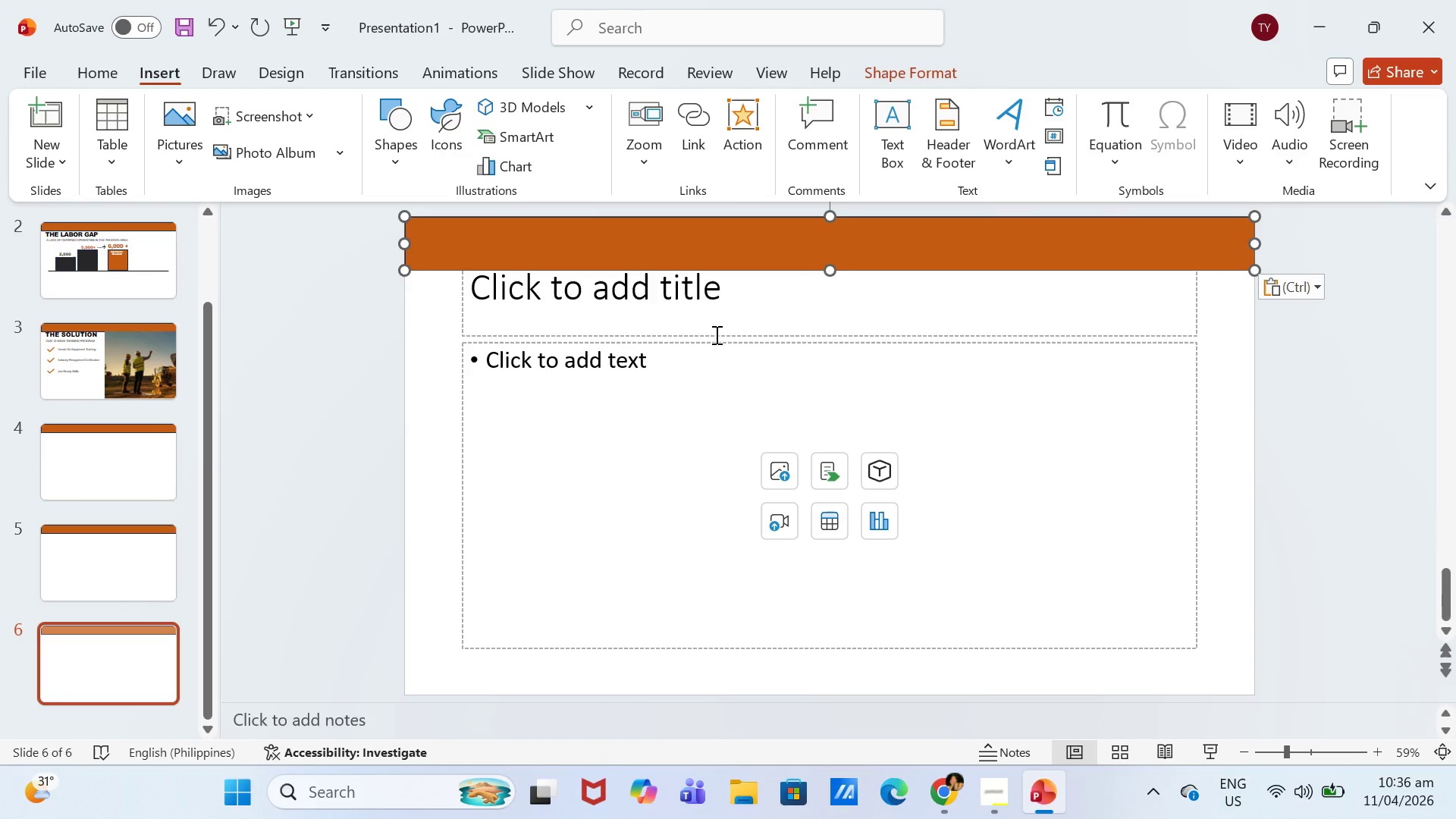 
left_click([715, 334])
 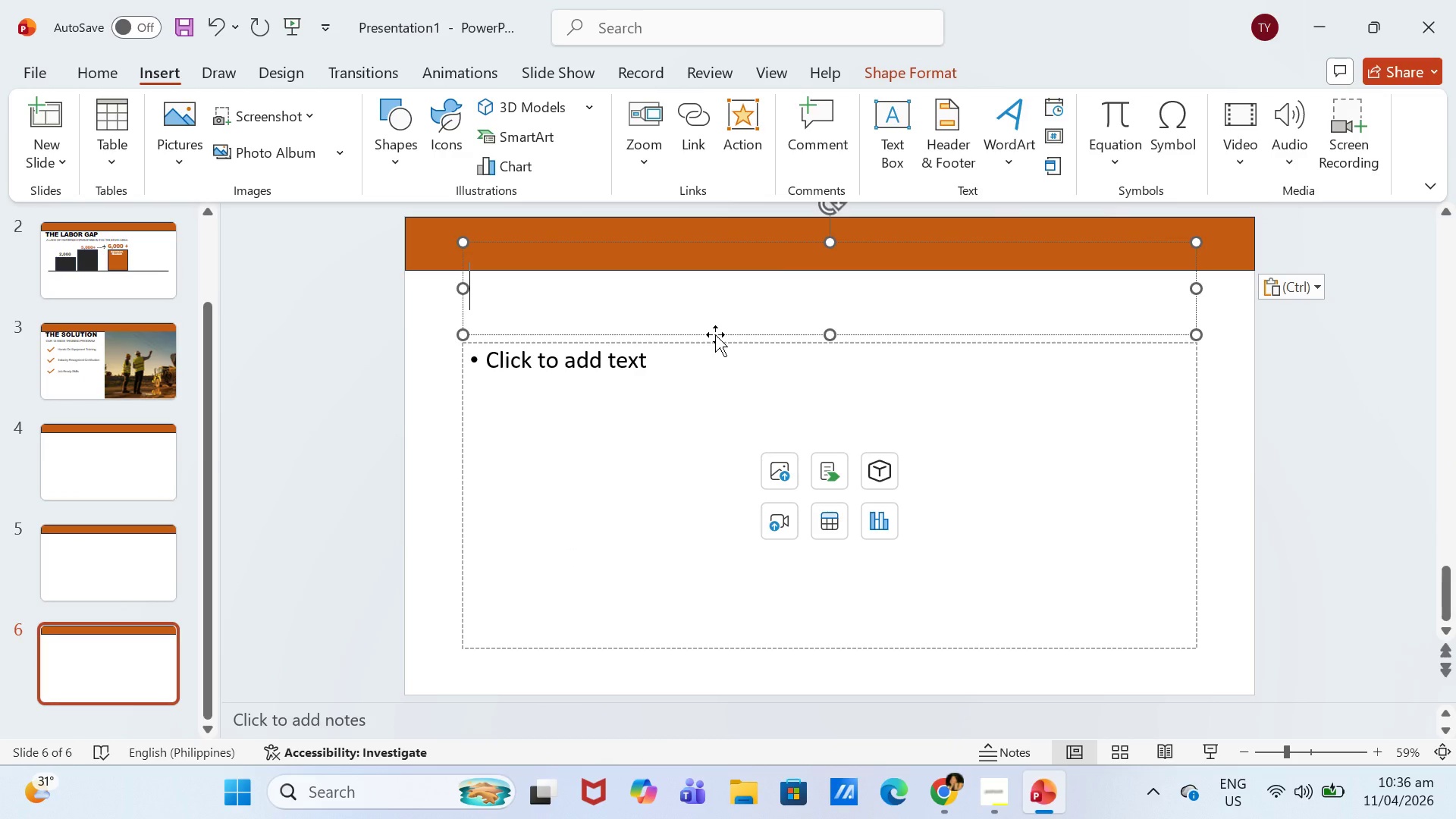 
key(Backspace)
 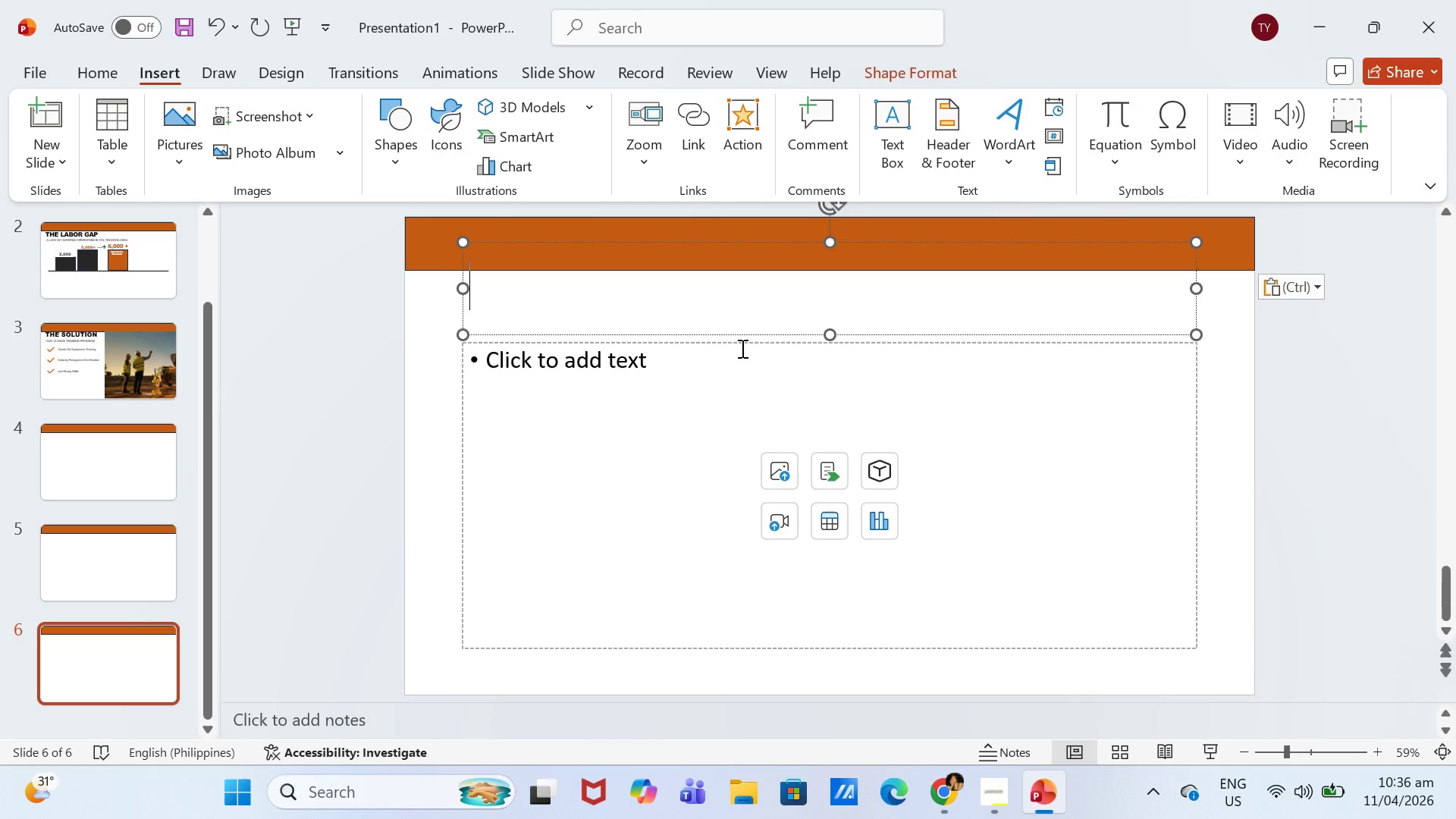 
left_click([745, 343])
 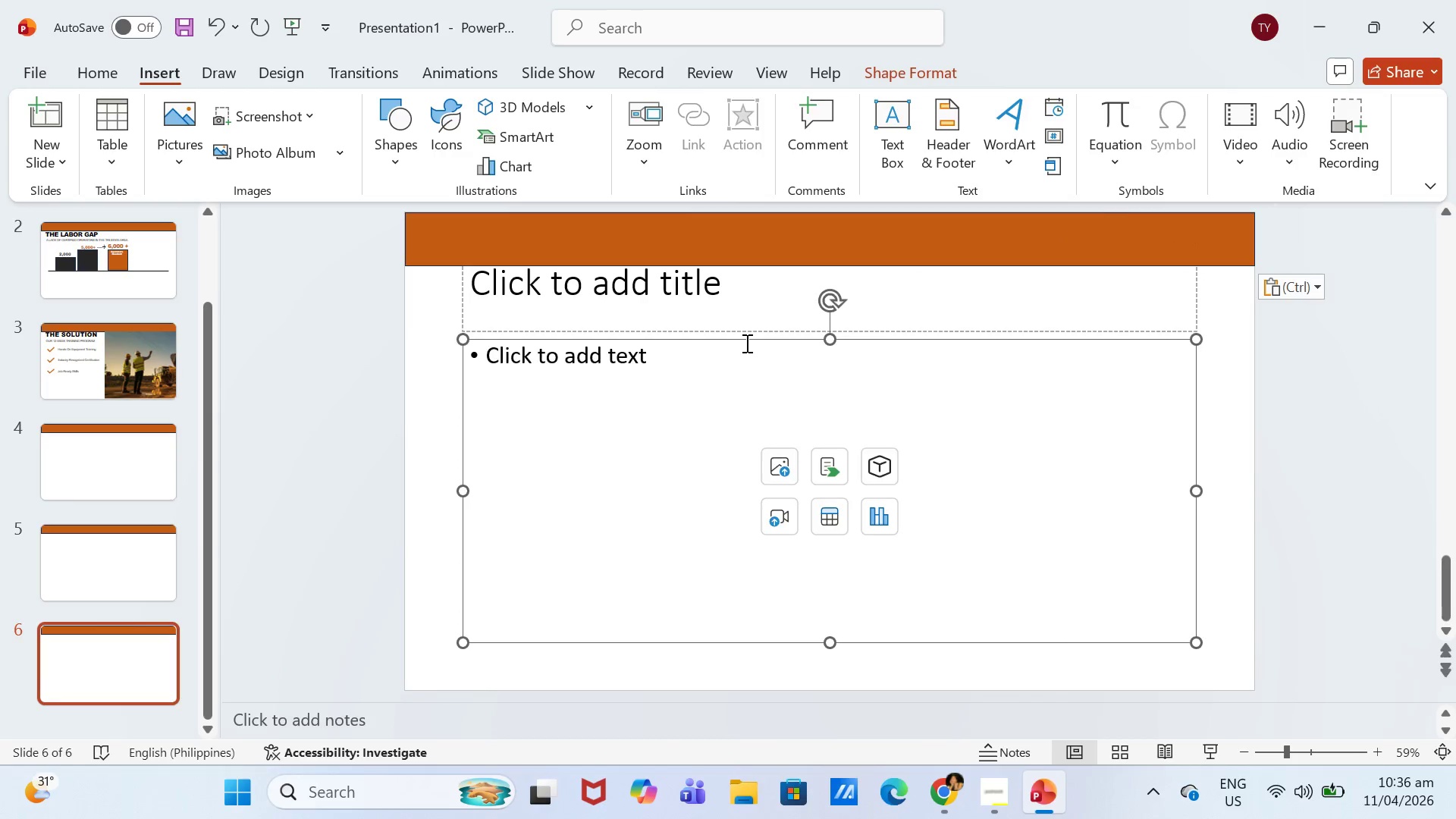 
key(Backspace)
 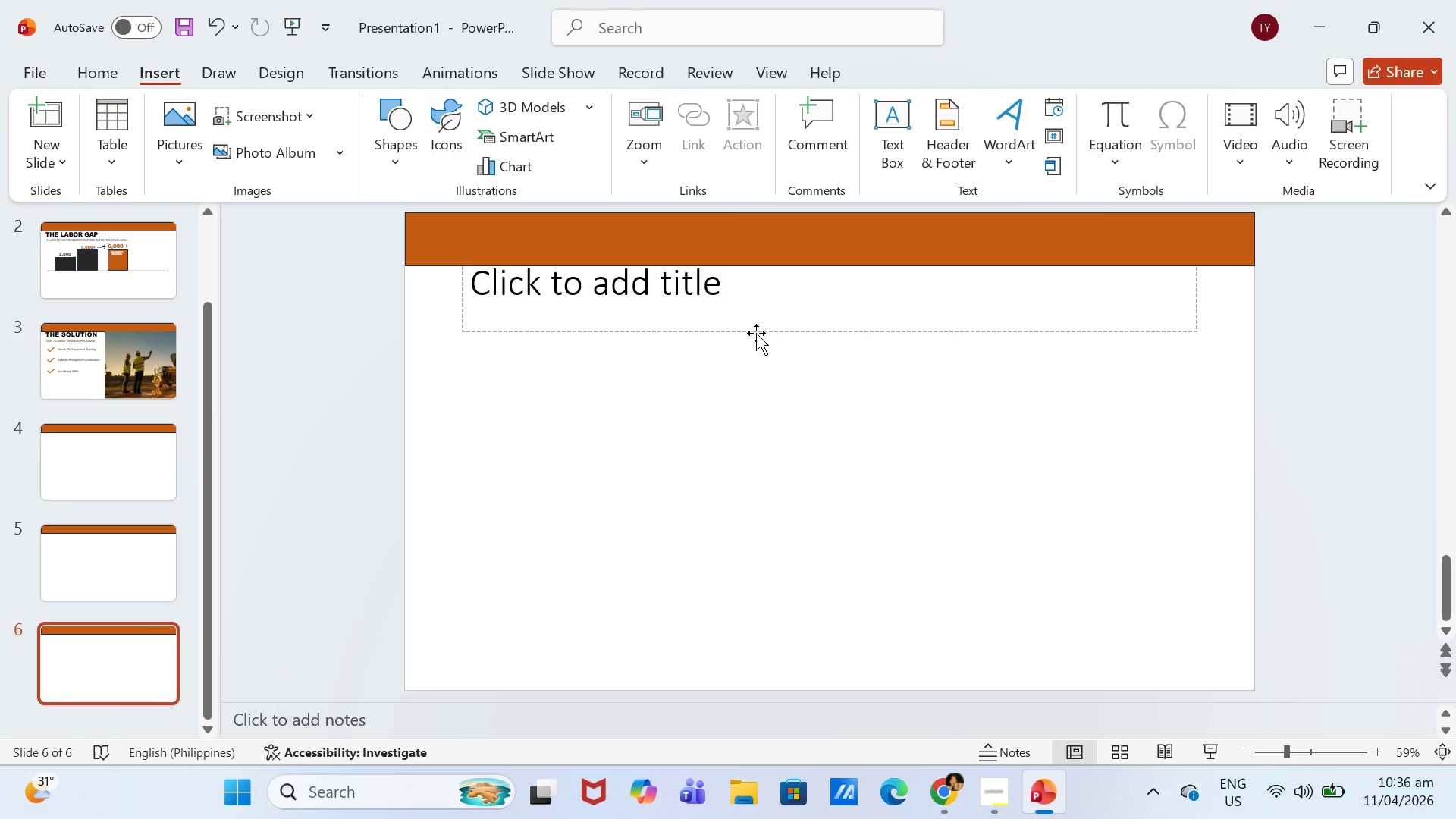 
left_click([757, 332])
 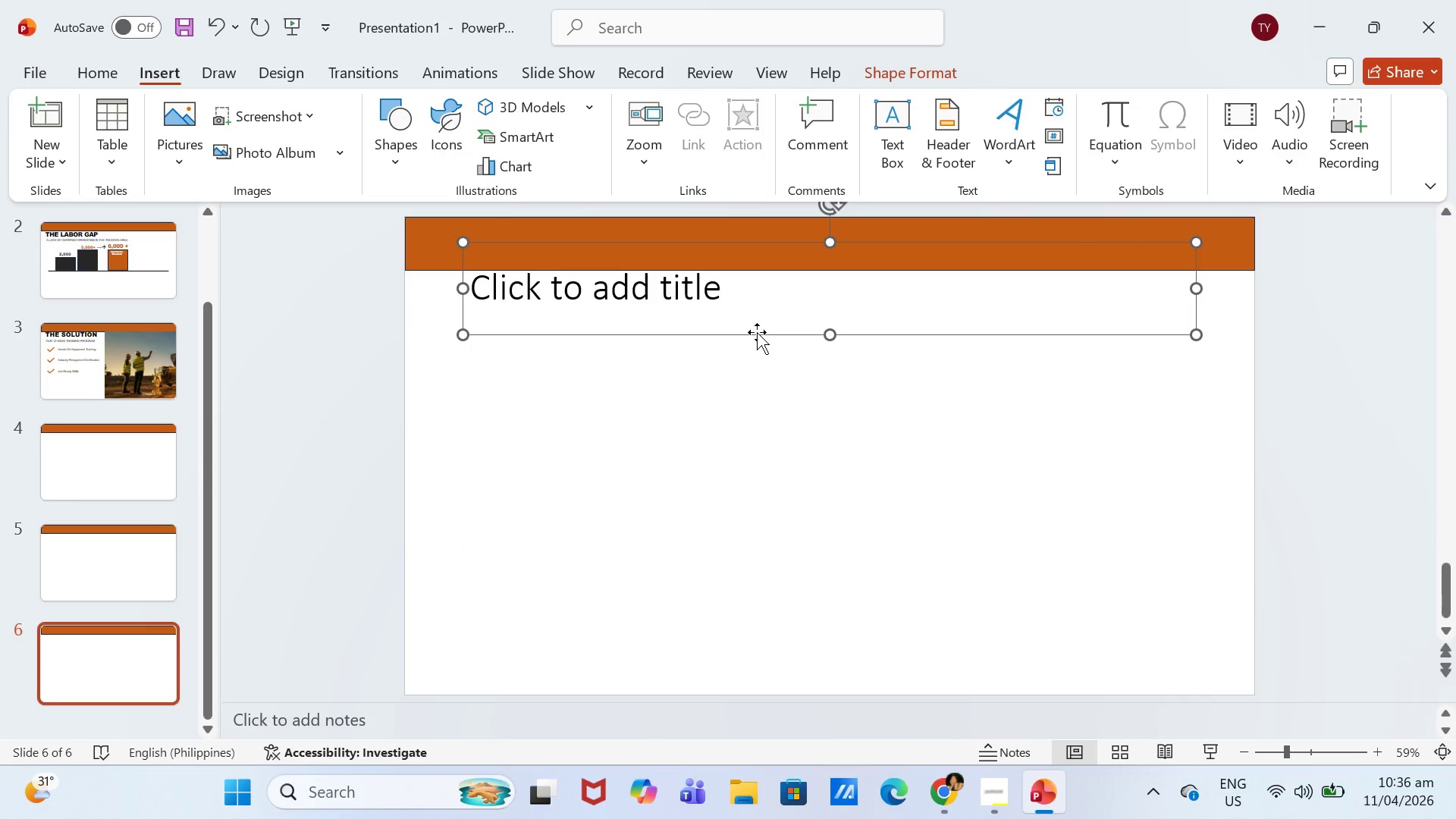 
key(Backspace)
 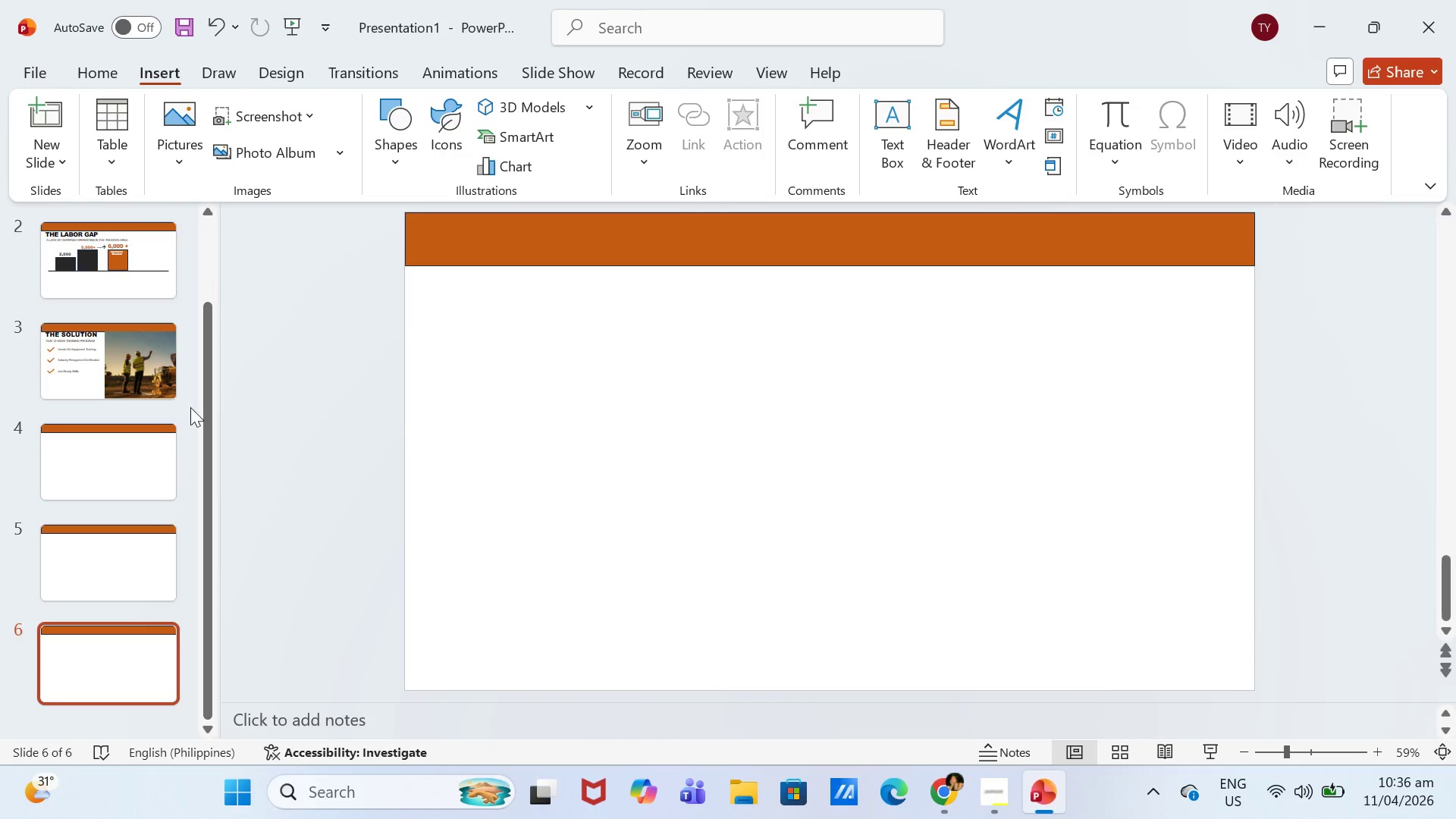 
left_click([148, 441])
 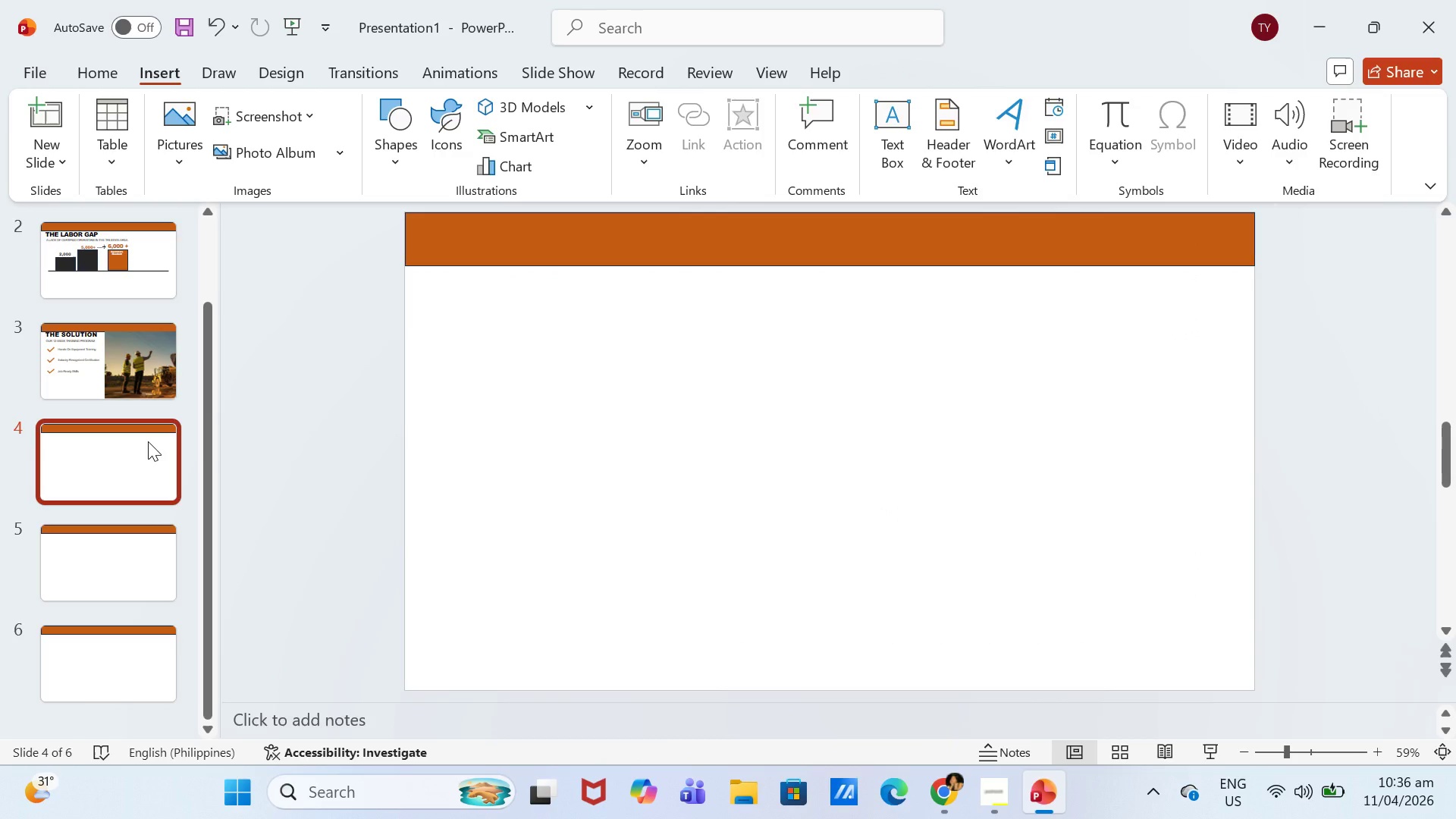 
wait(9.98)
 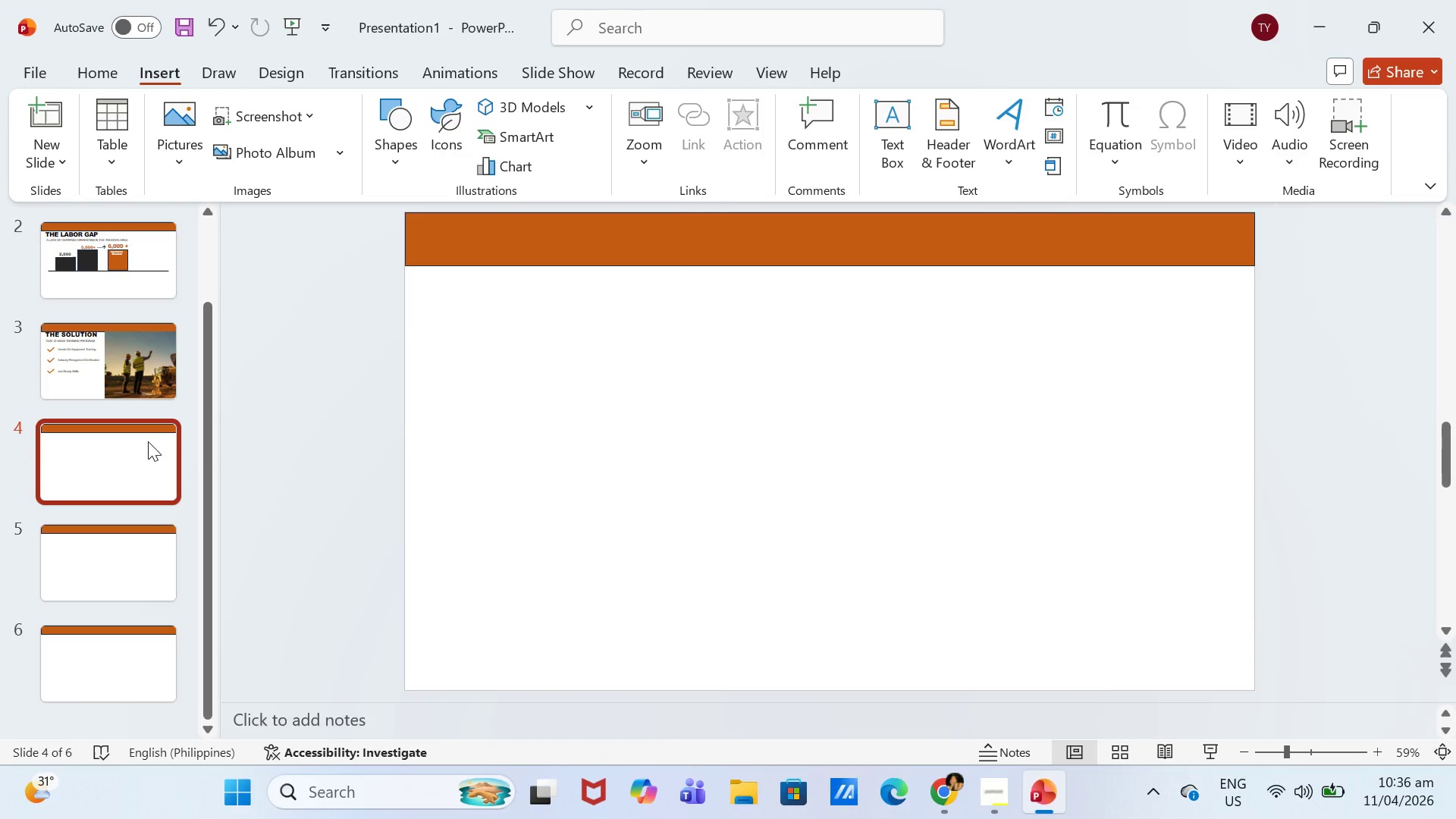 
left_click([108, 352])
 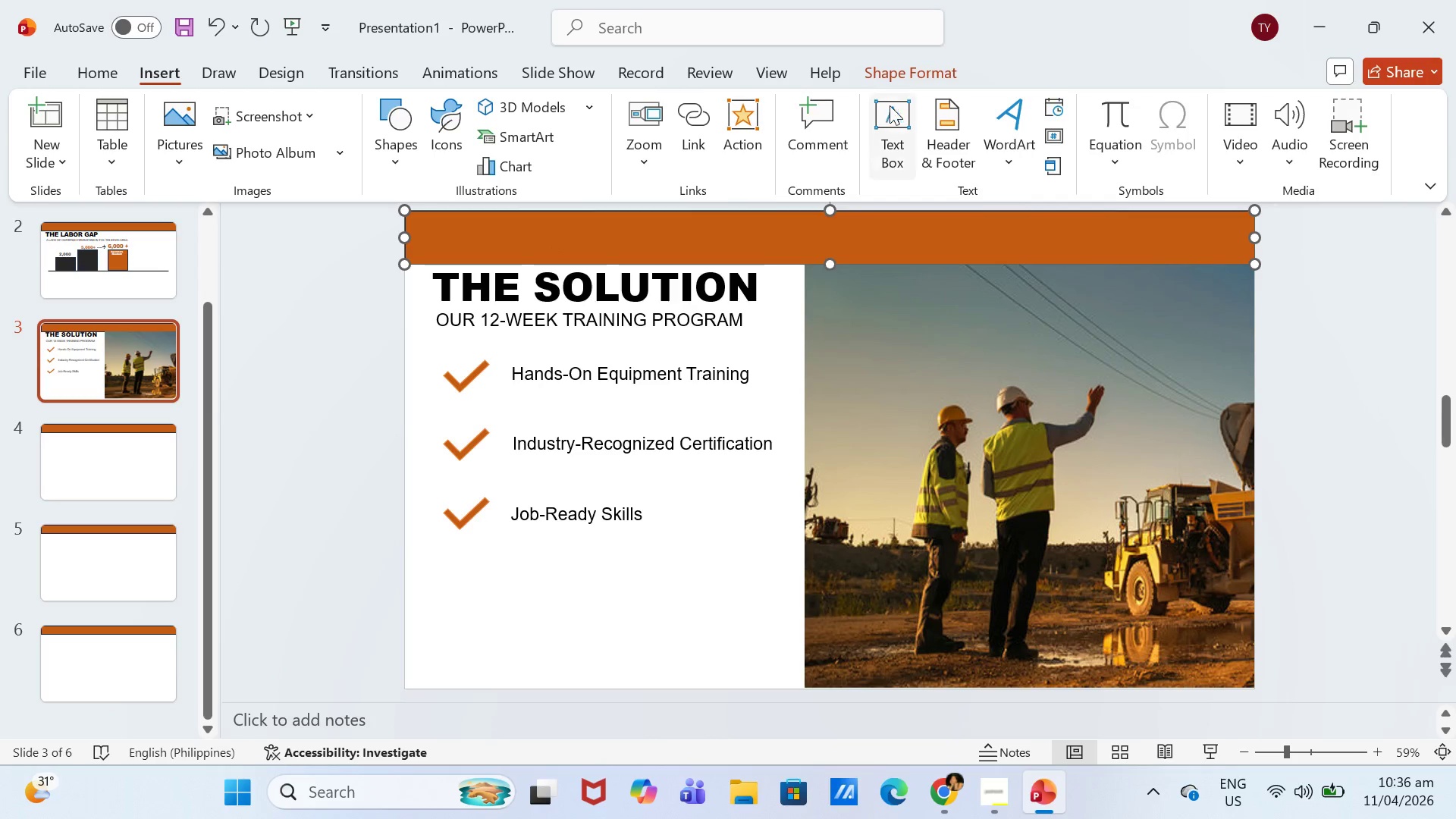 
left_click([915, 84])
 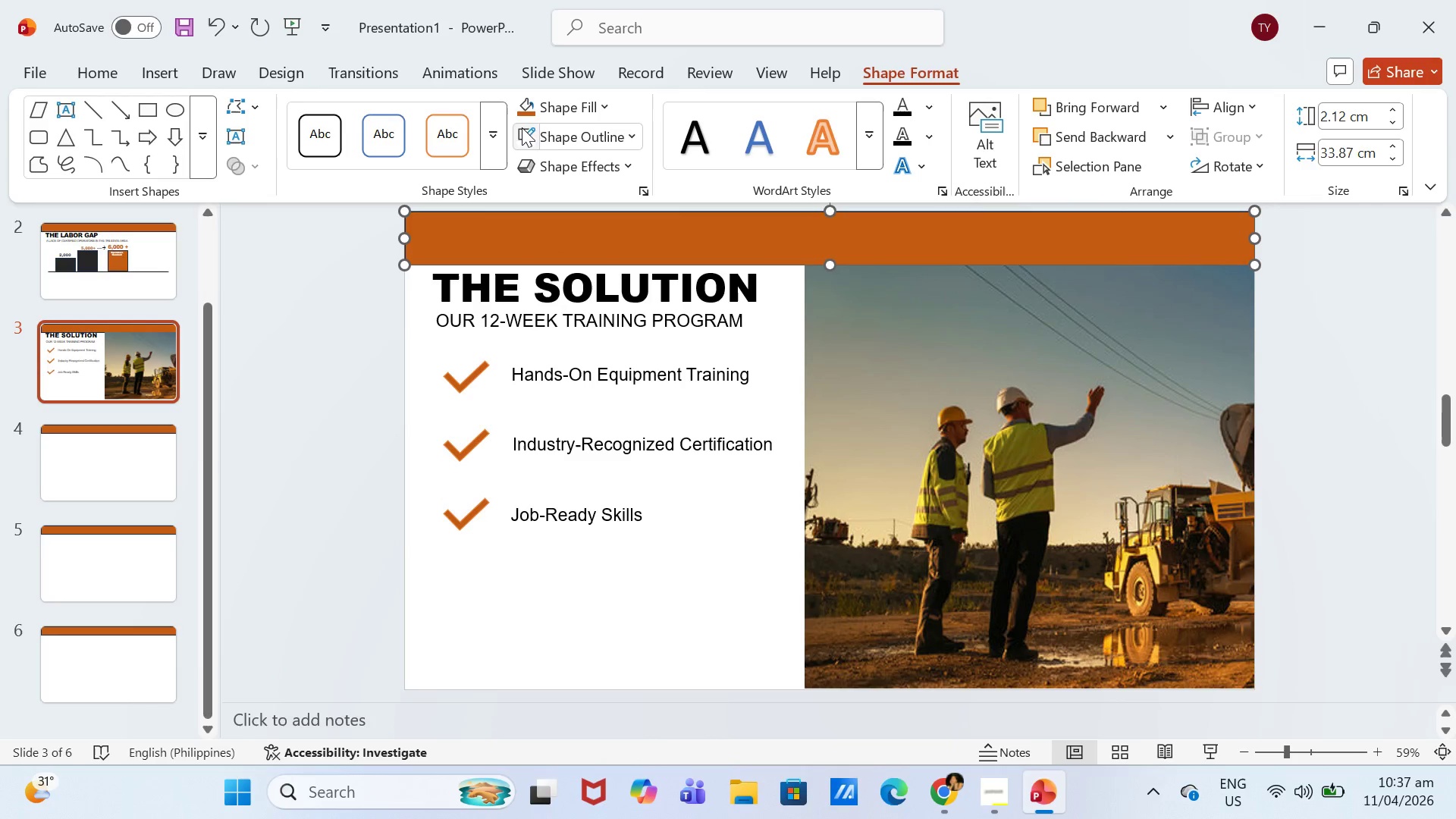 
left_click([544, 132])
 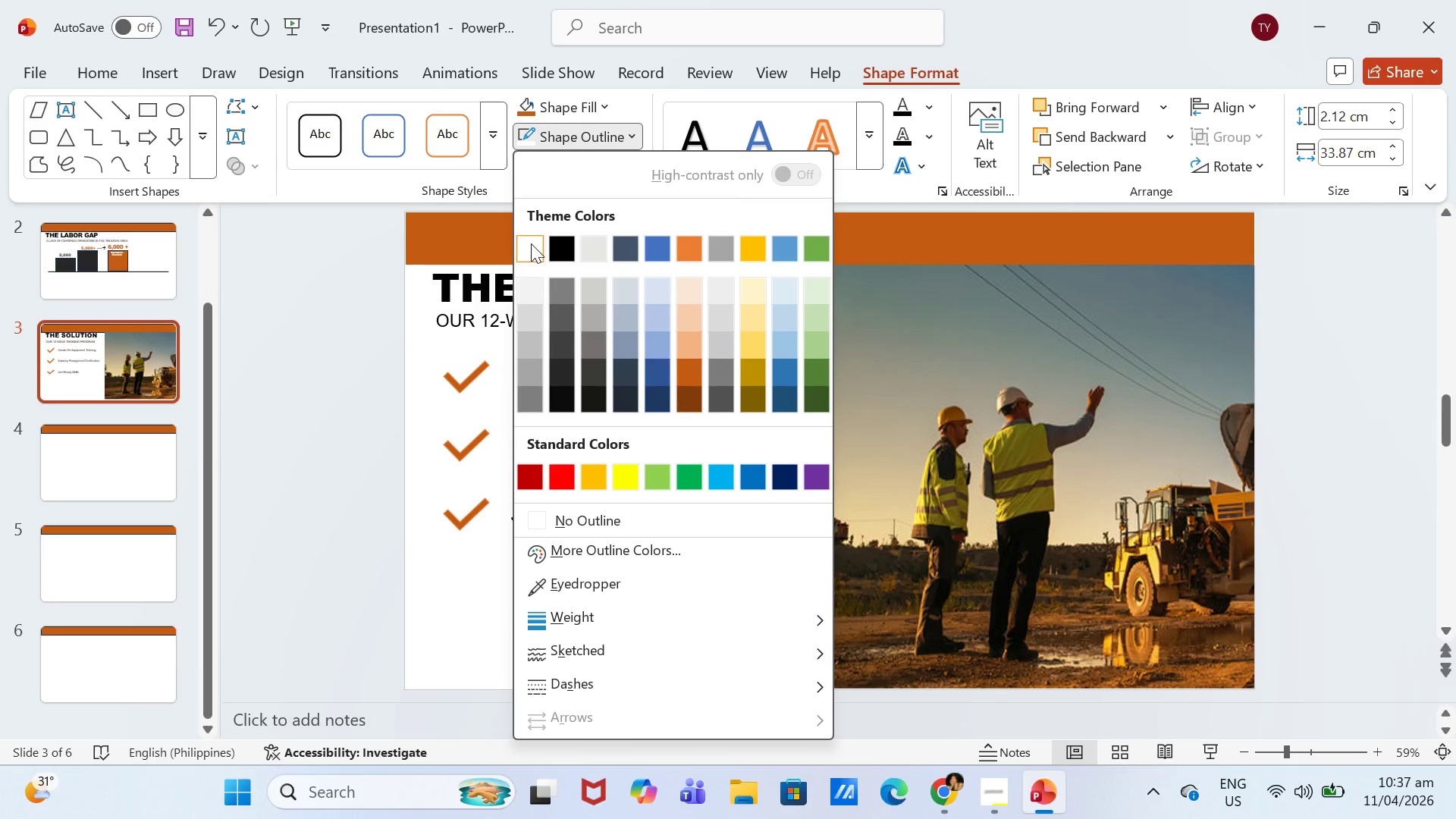 
left_click([531, 243])
 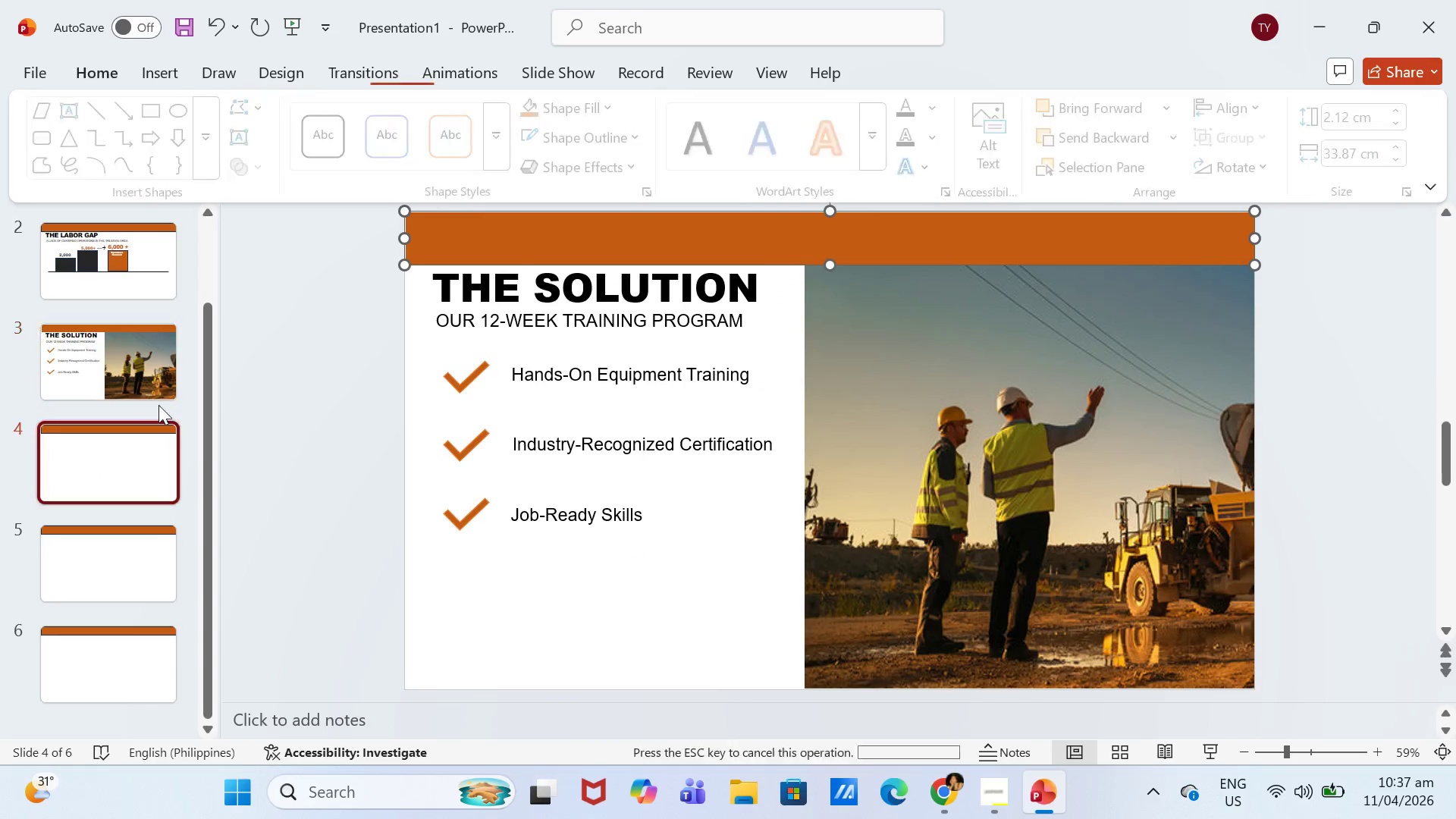 
double_click([664, 218])
 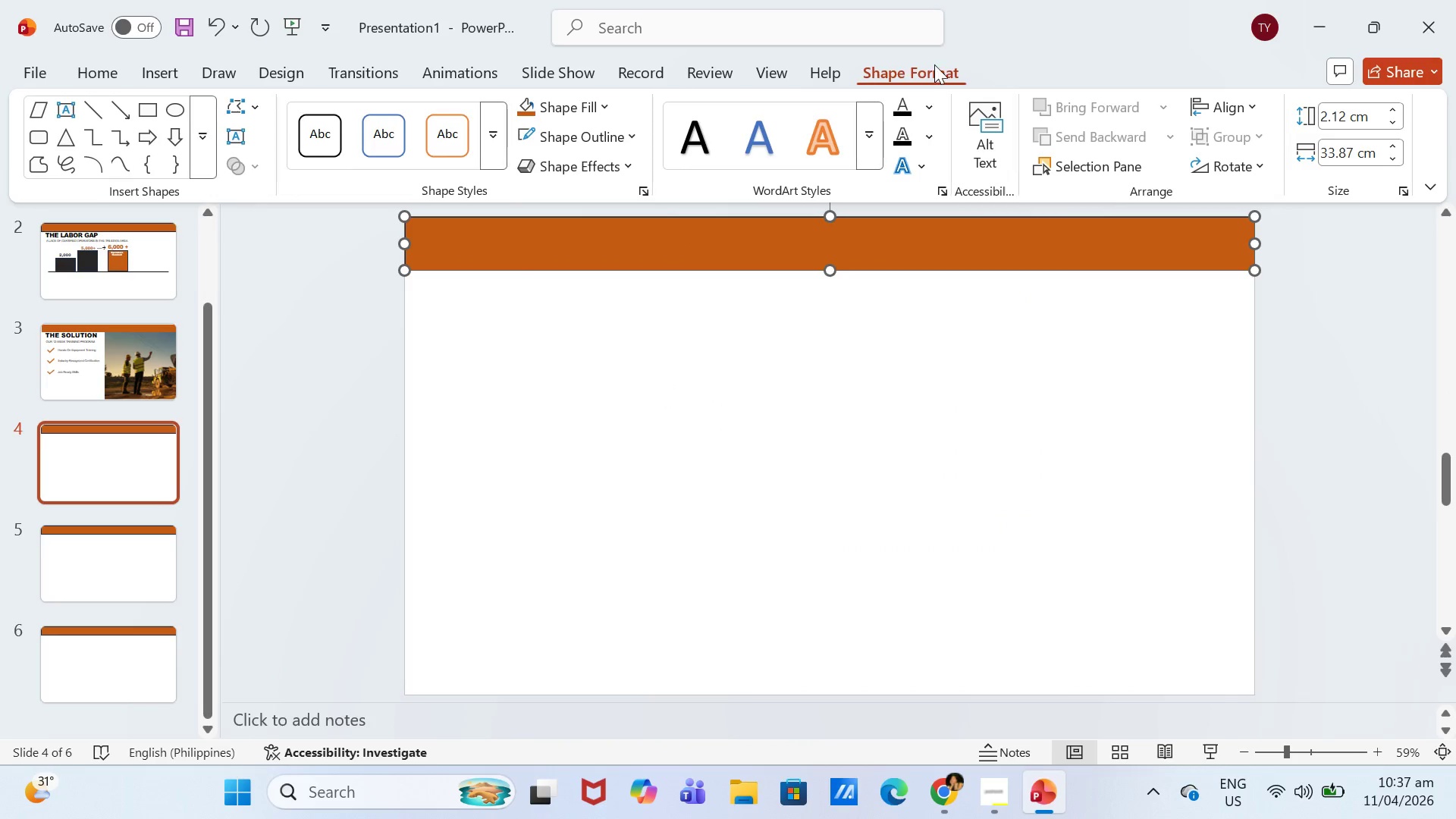 
left_click([929, 67])
 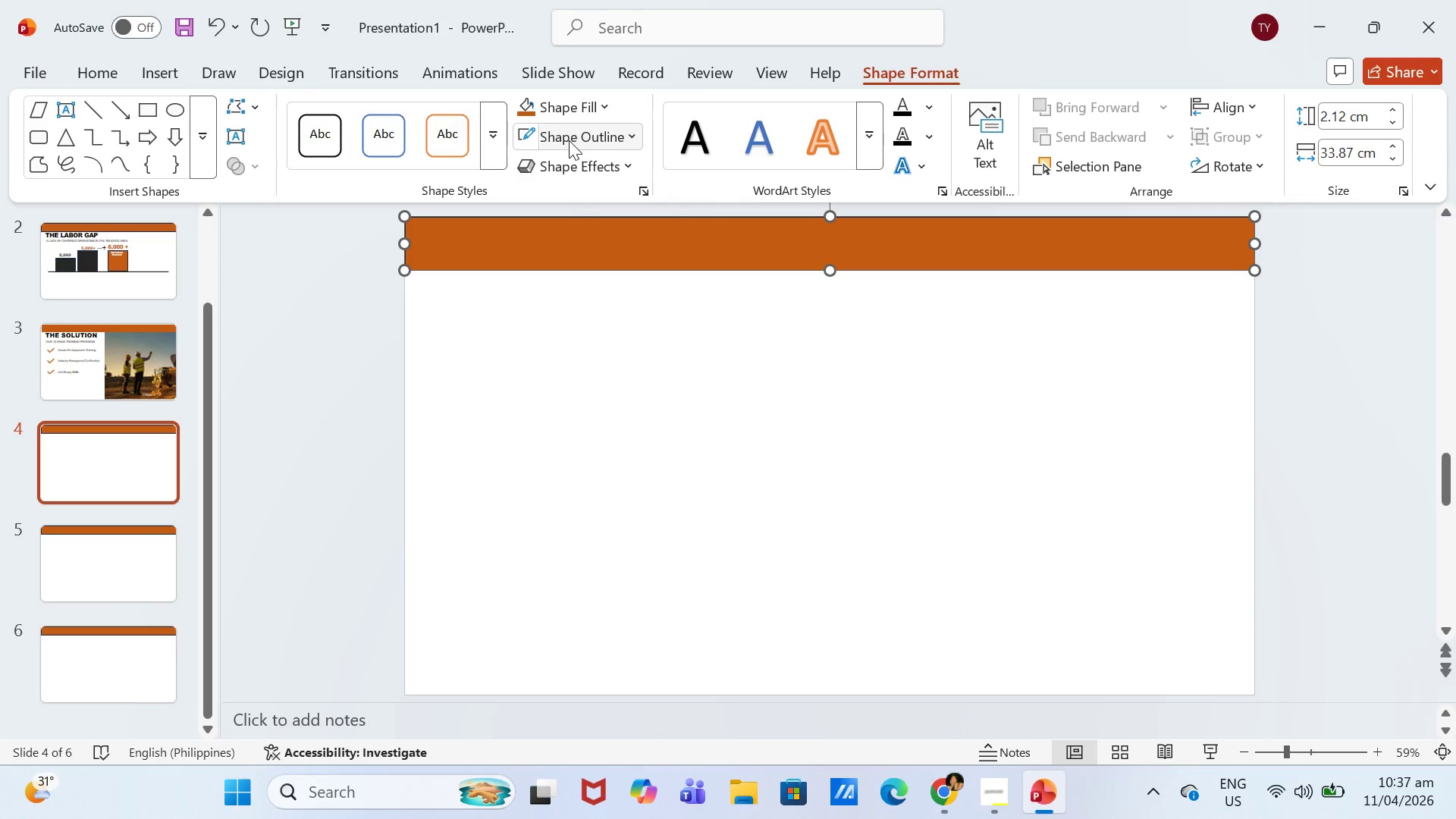 
left_click([588, 109])
 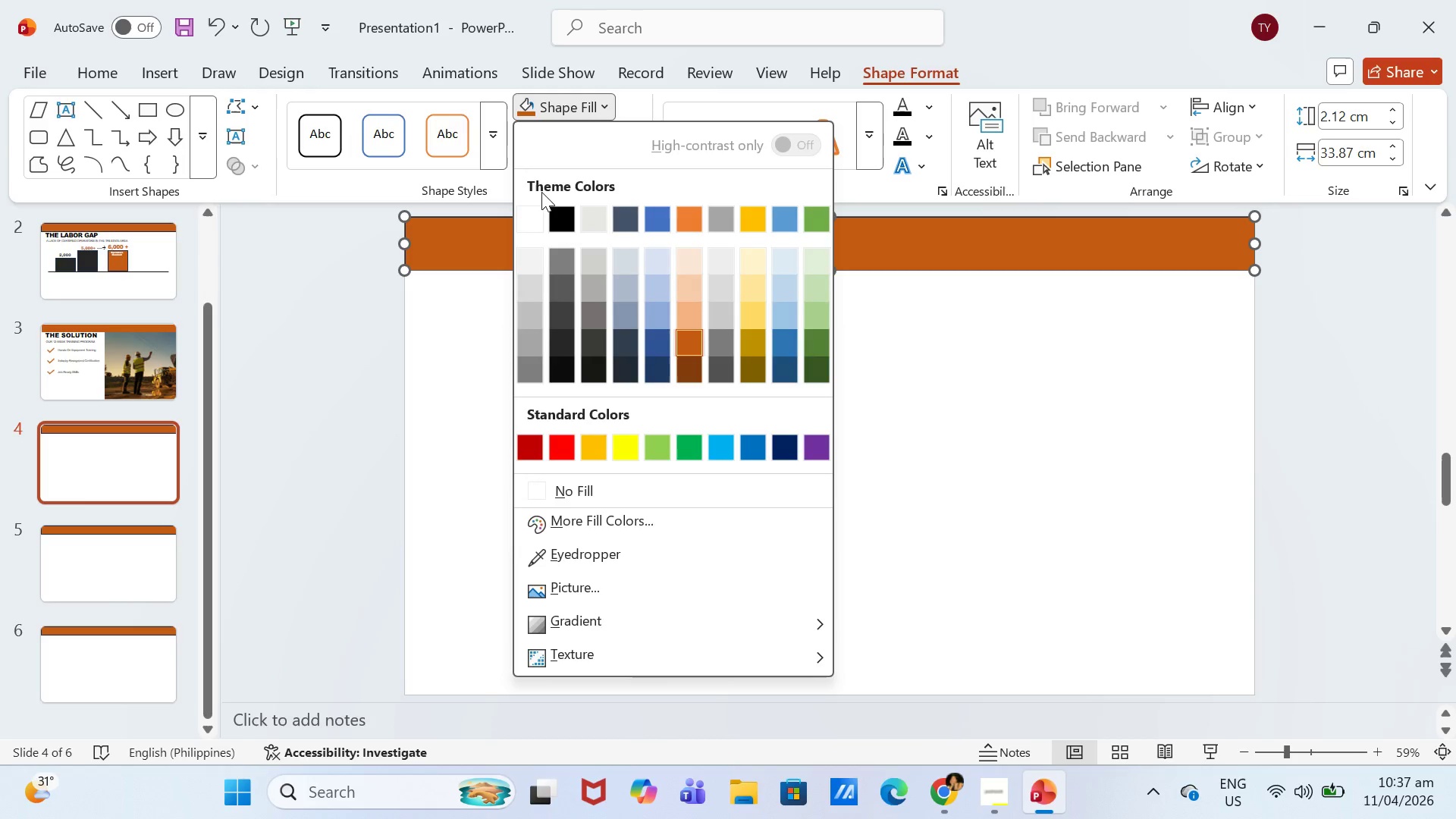 
left_click([537, 216])
 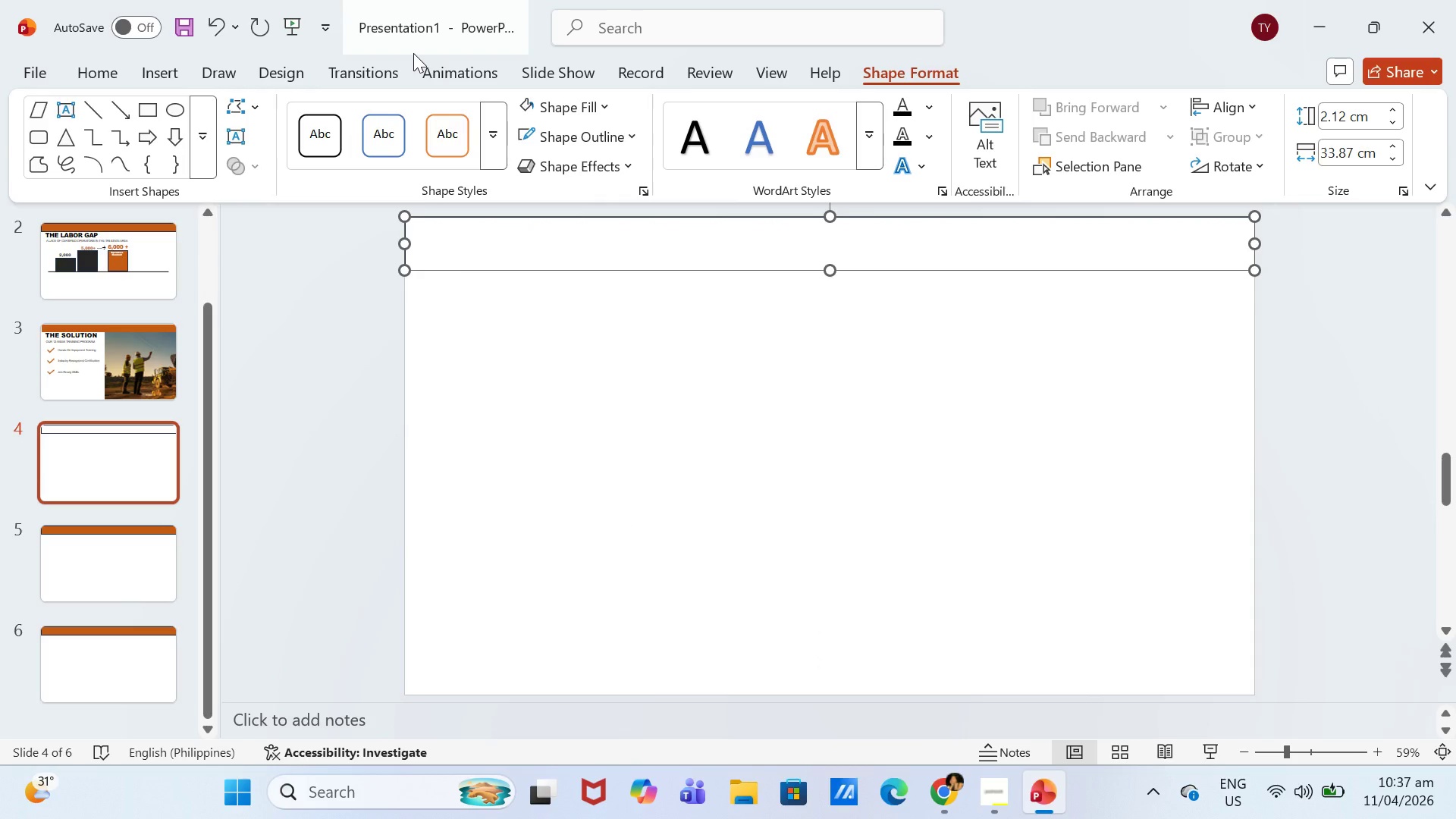 
key(Control+ControlLeft)
 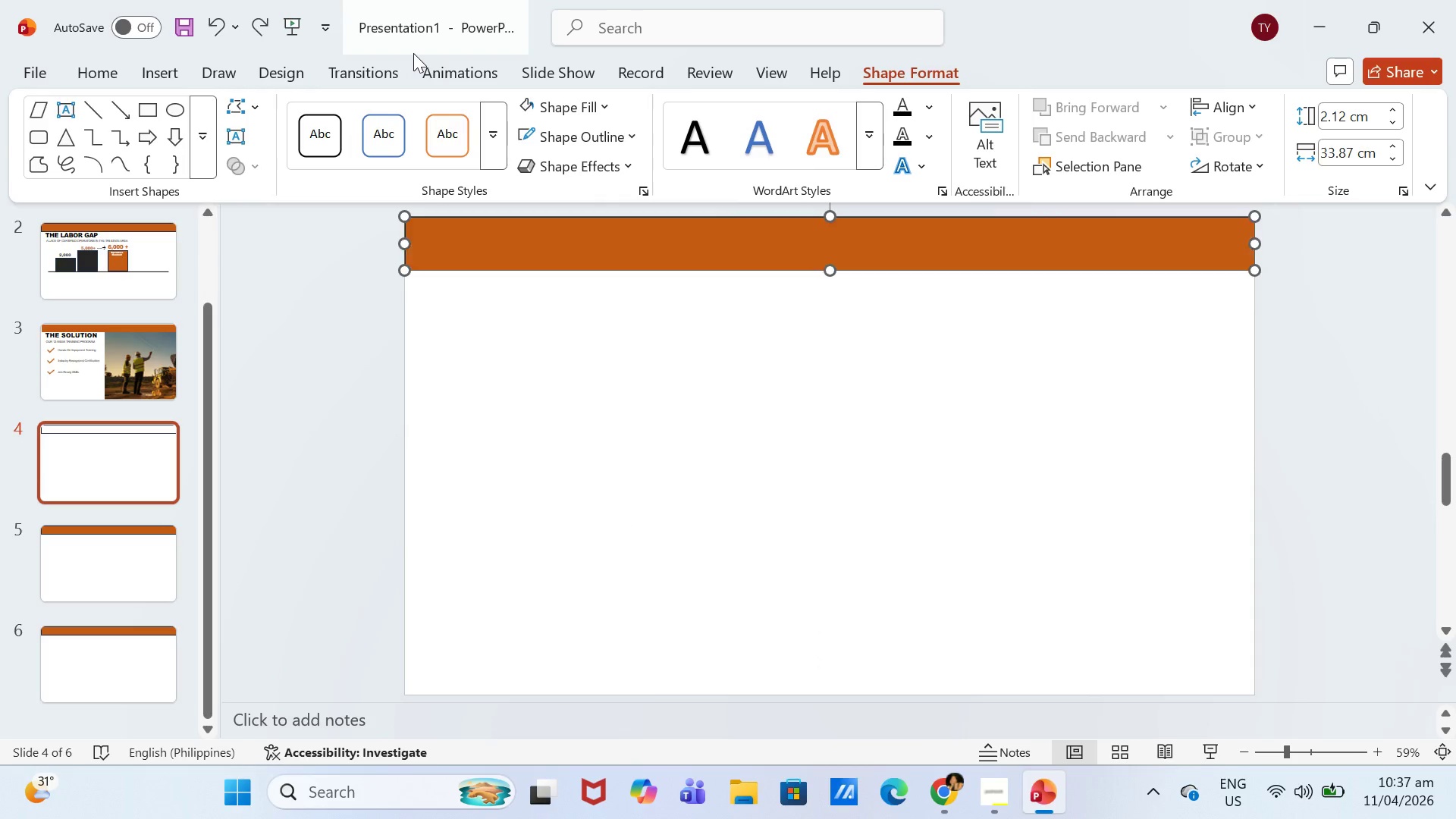 
key(Control+Z)
 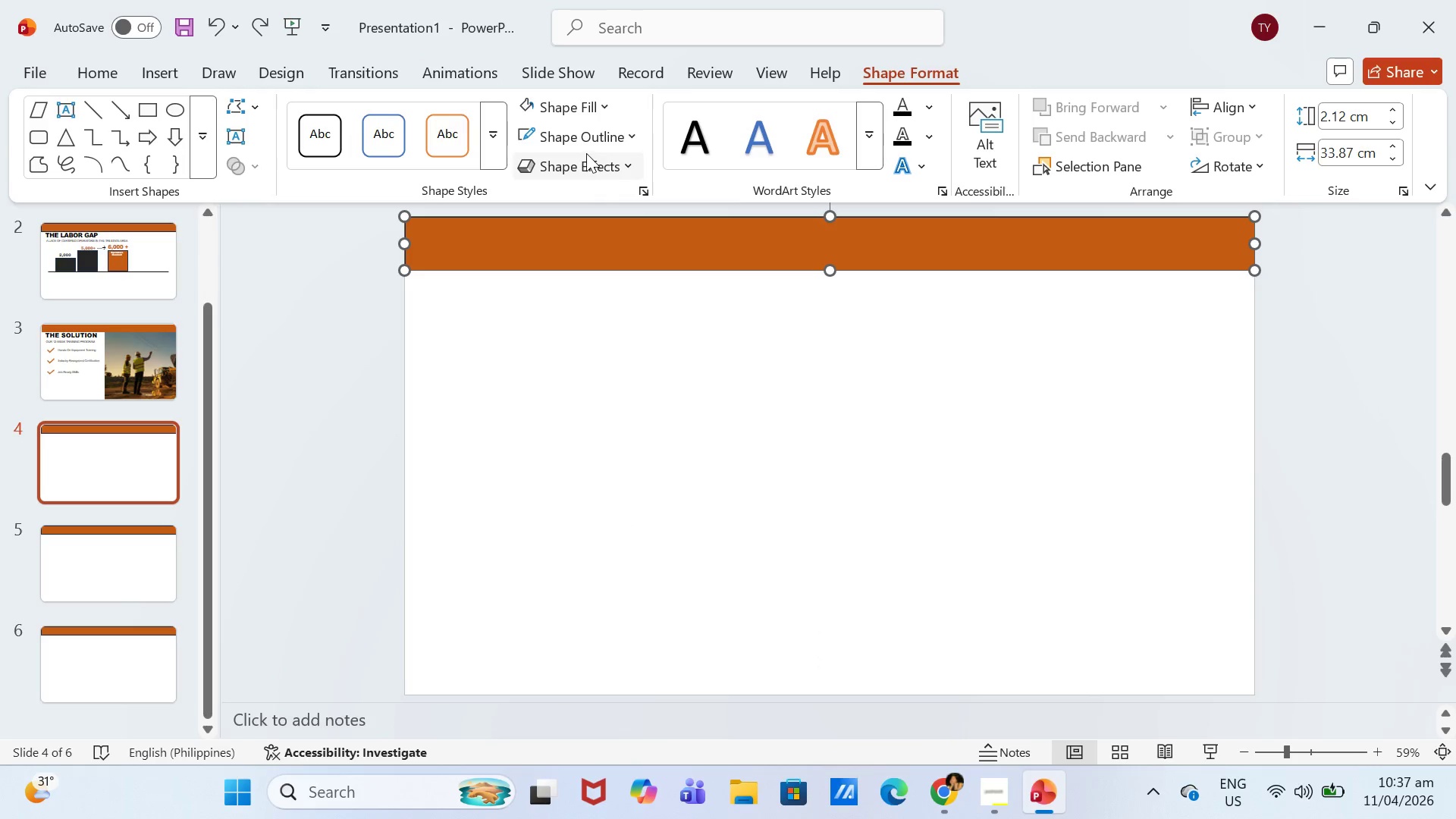 
left_click([592, 141])
 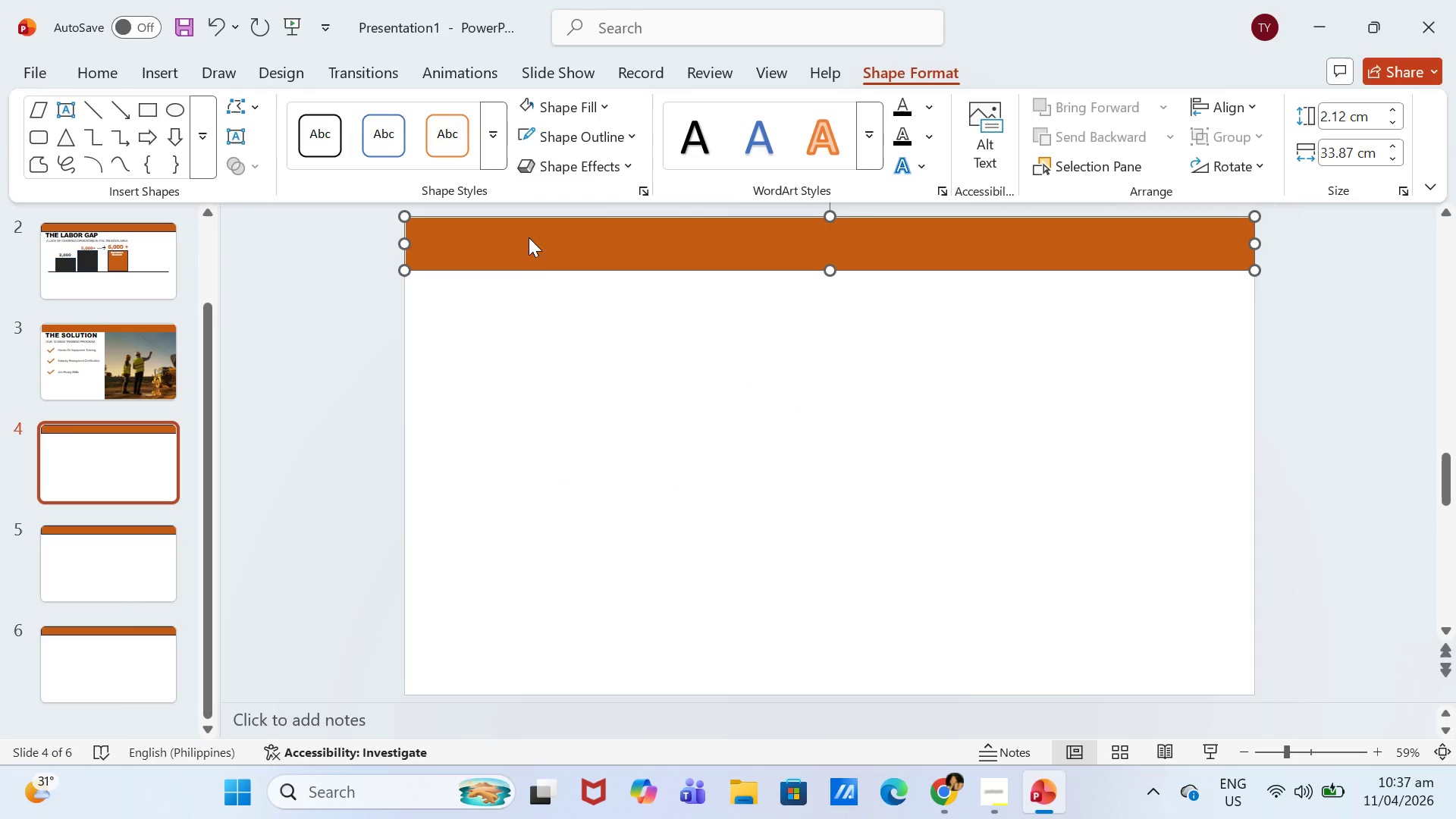 
double_click([539, 273])
 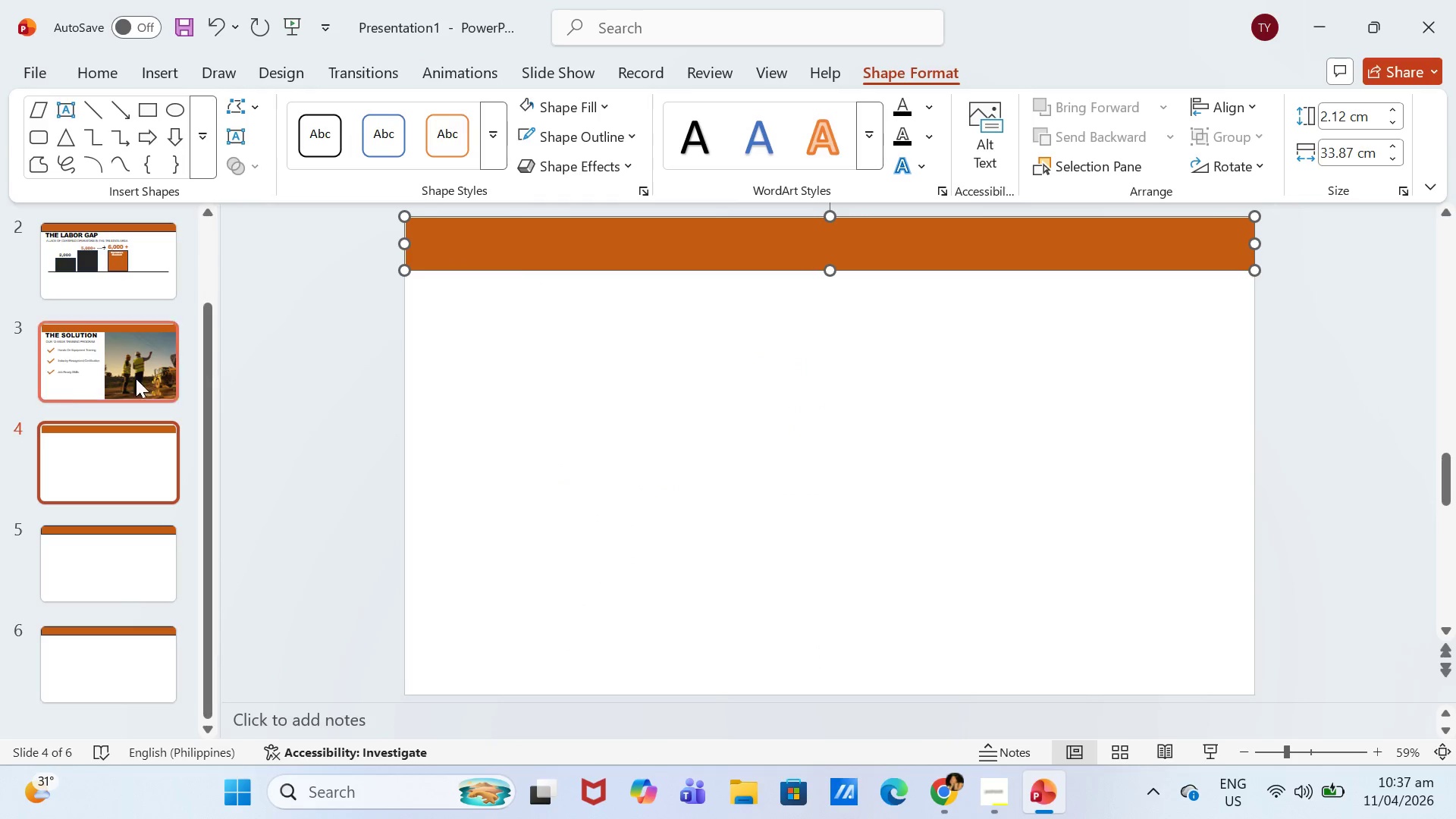 
left_click([52, 381])
 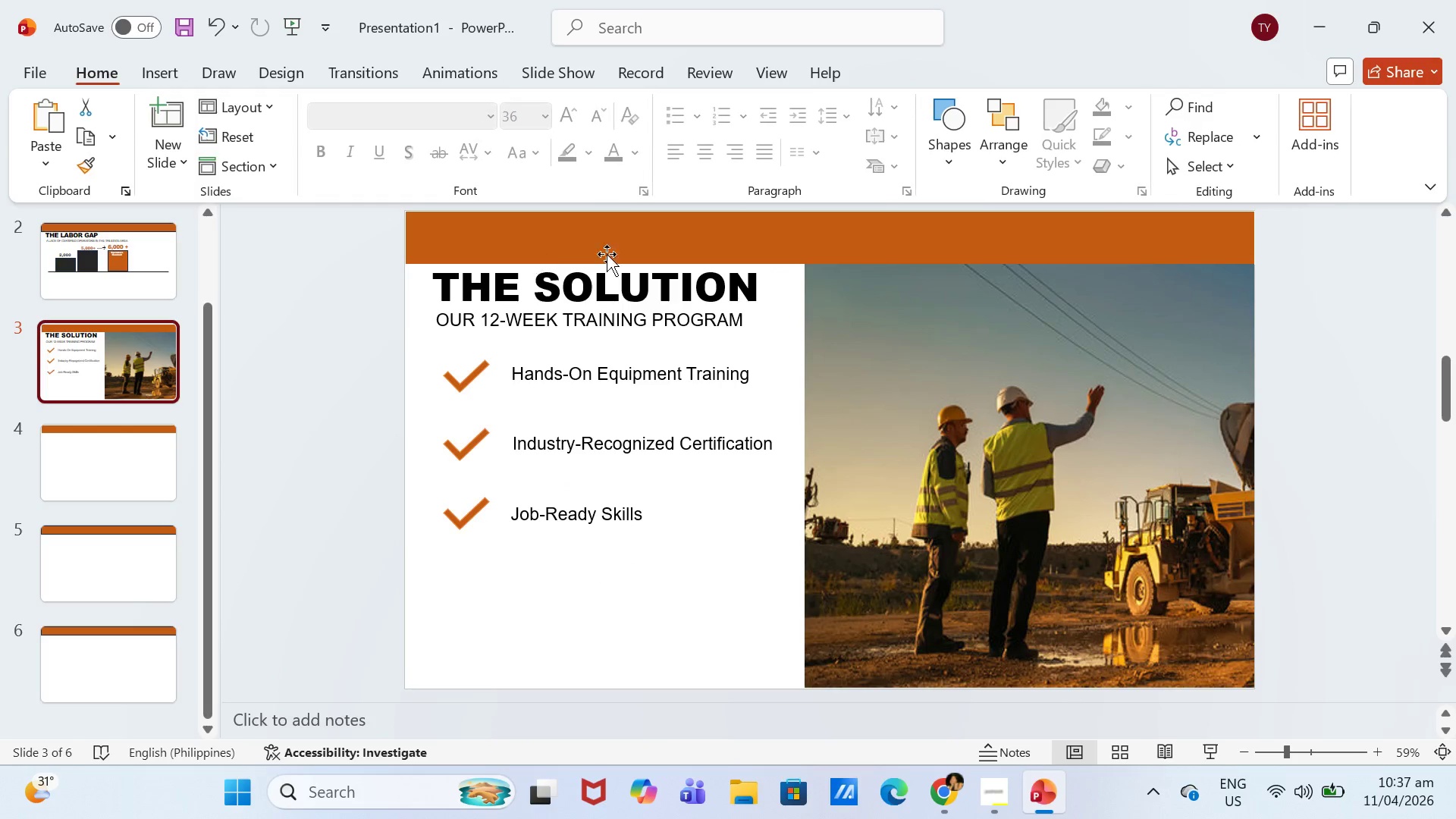 
left_click([579, 289])
 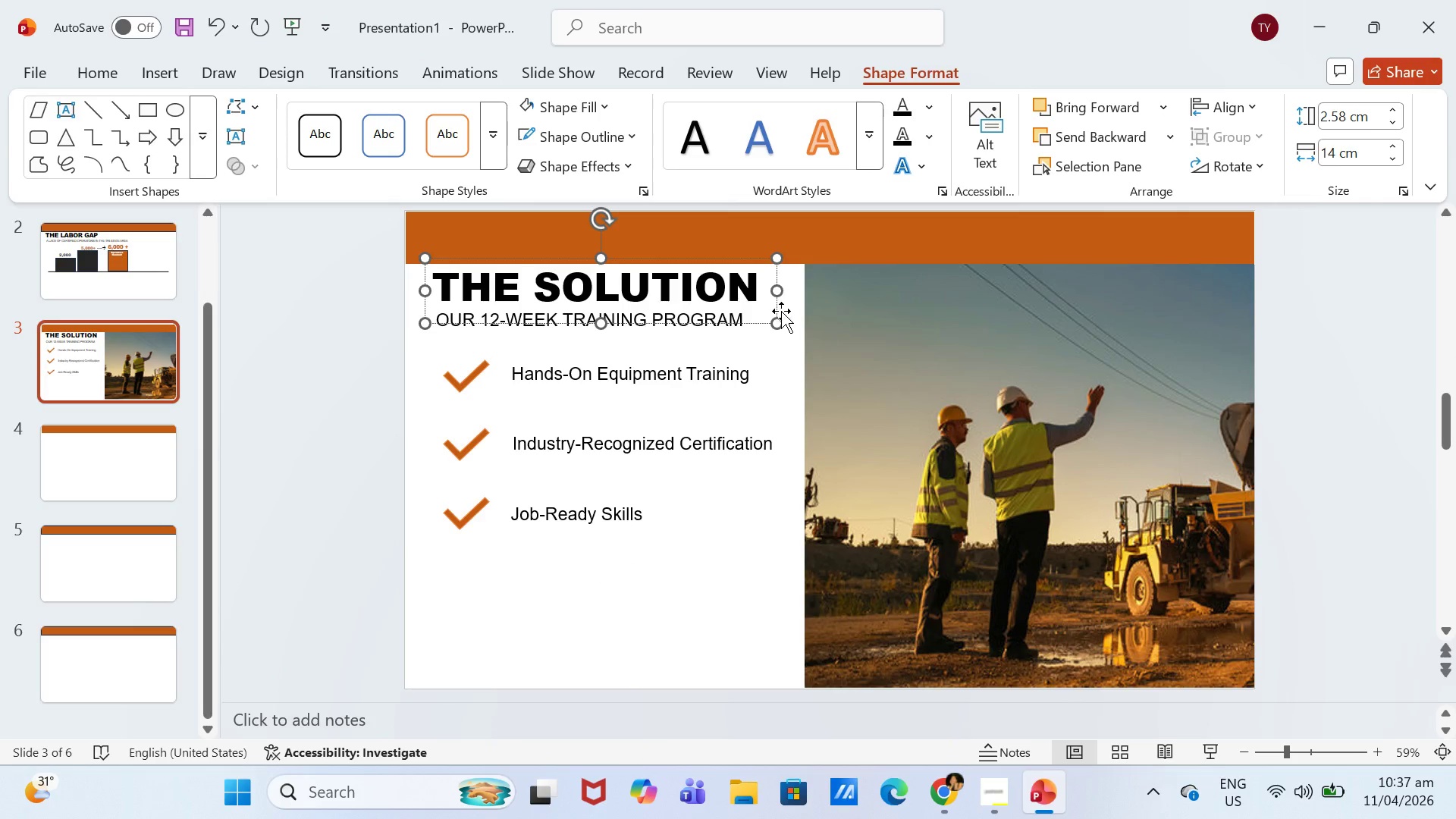 
left_click([781, 311])
 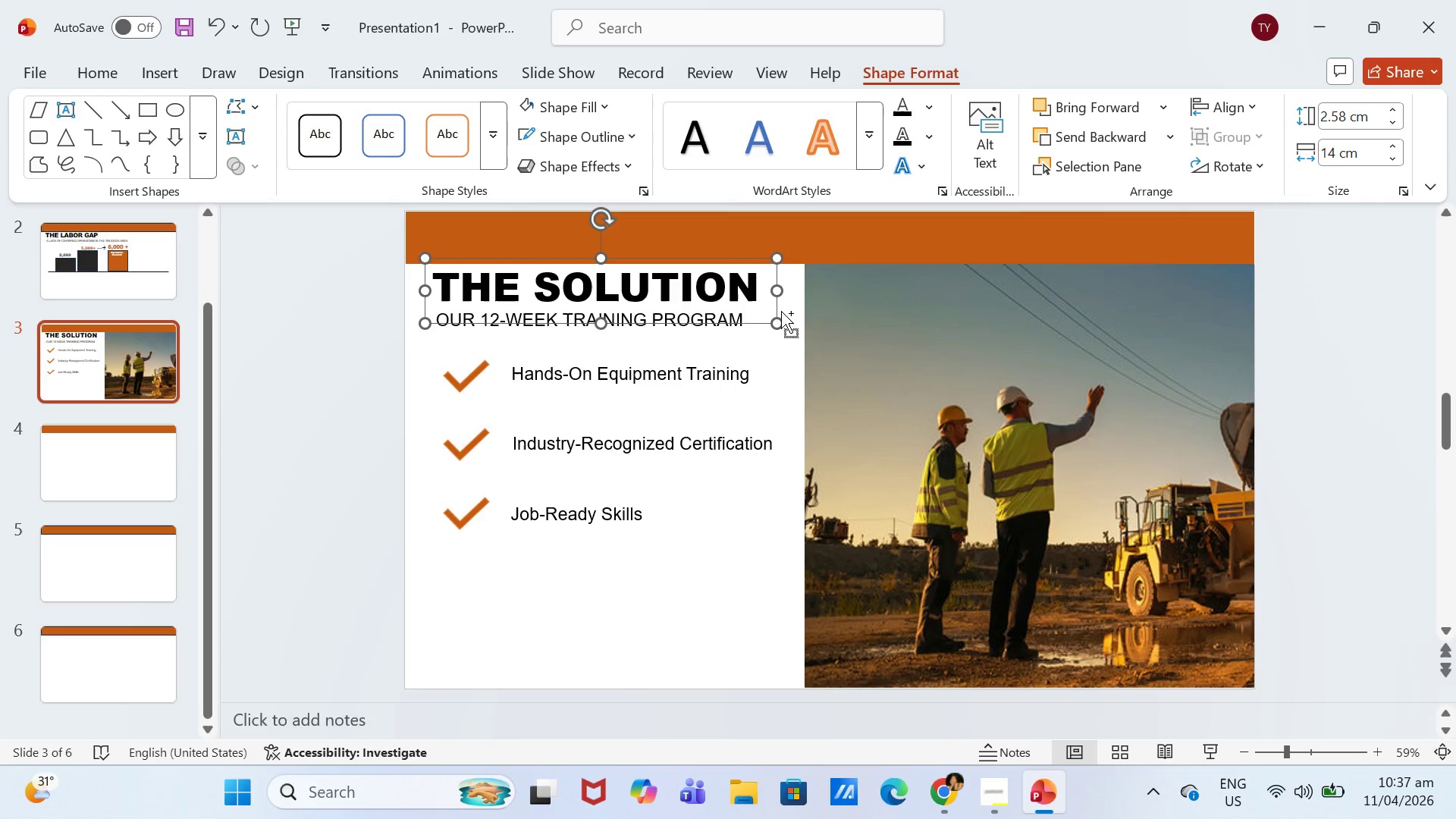 
key(Control+C)
 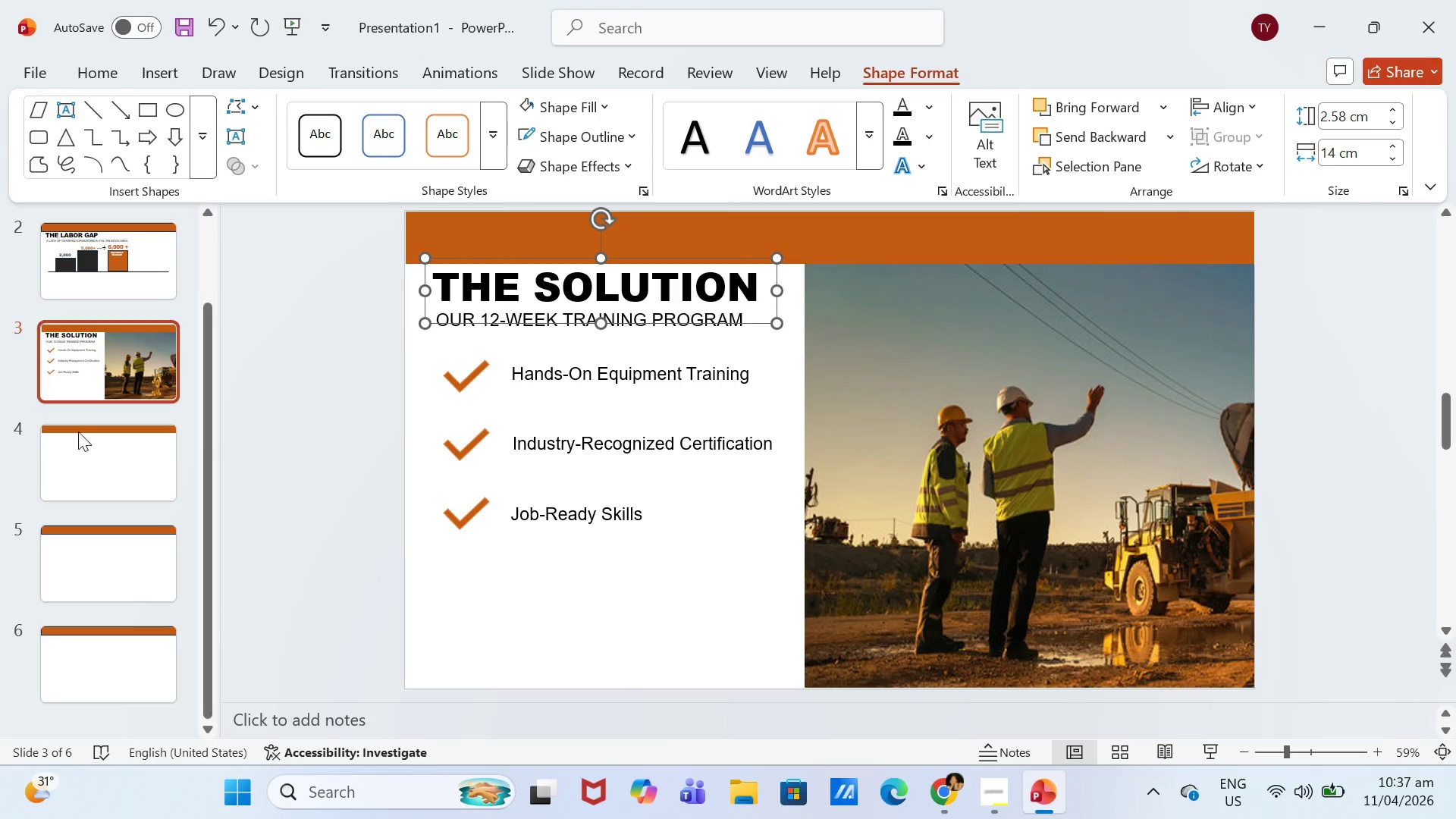 
left_click([85, 438])
 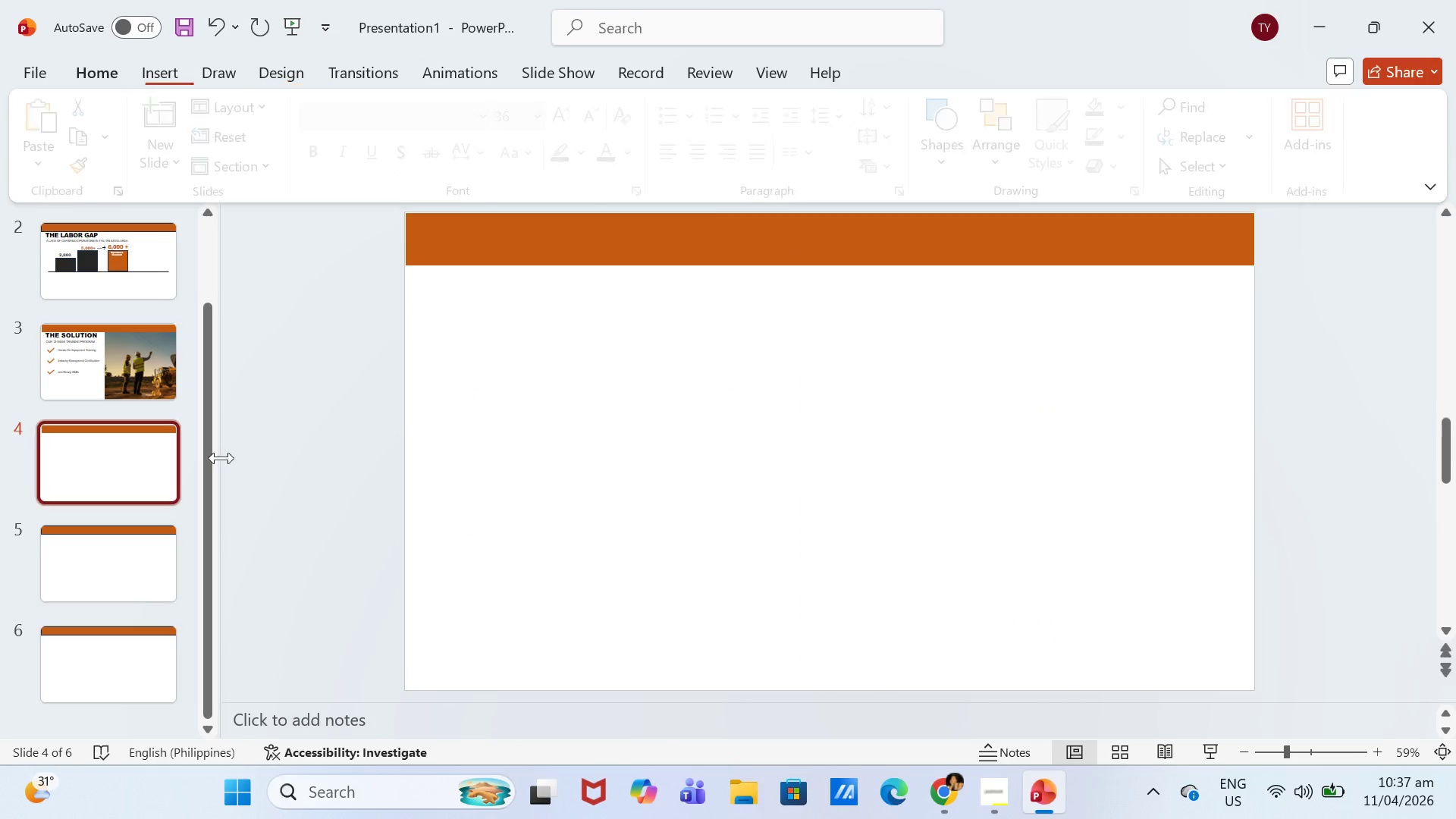 
key(Control+V)
 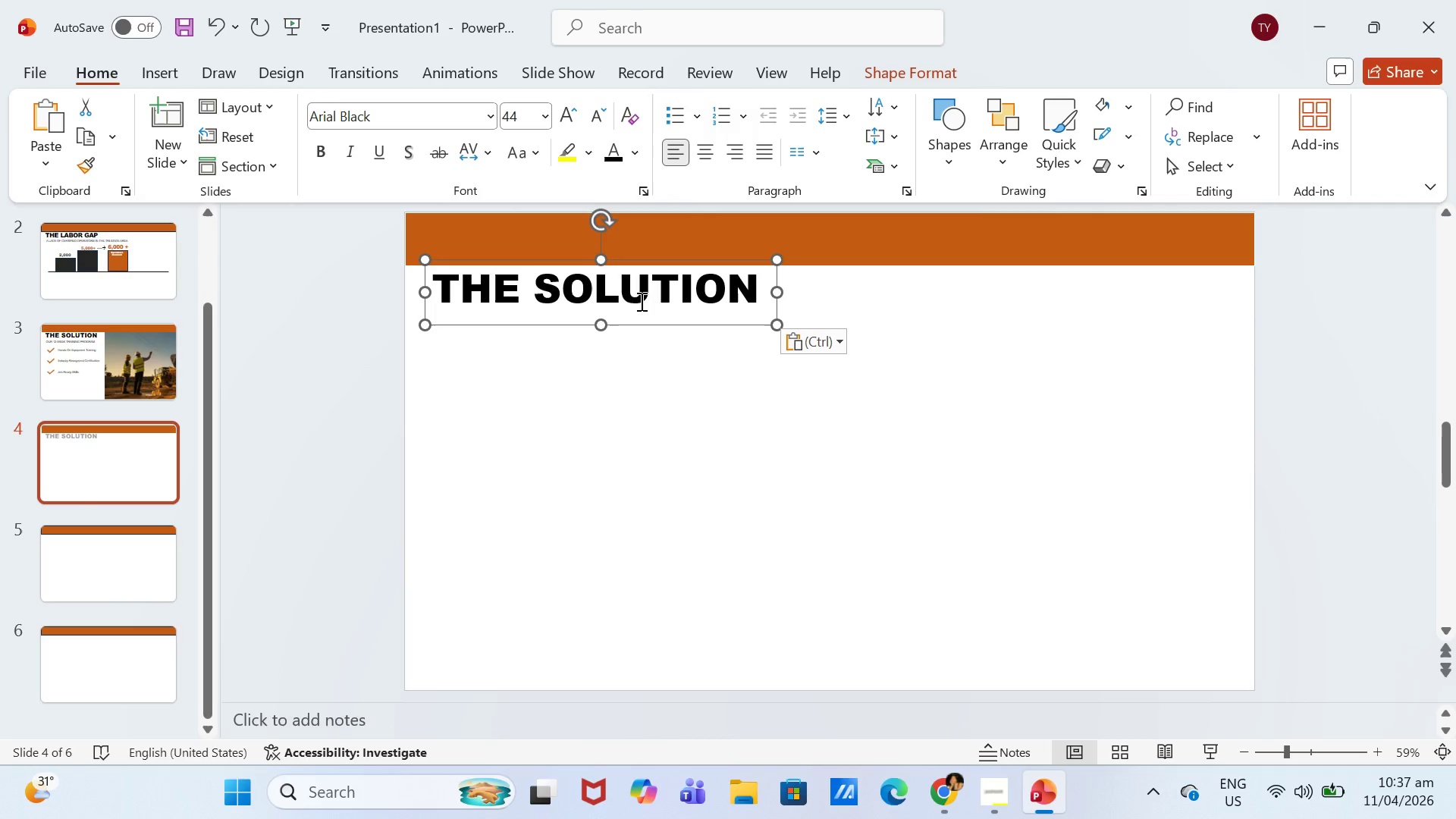 
left_click([645, 299])
 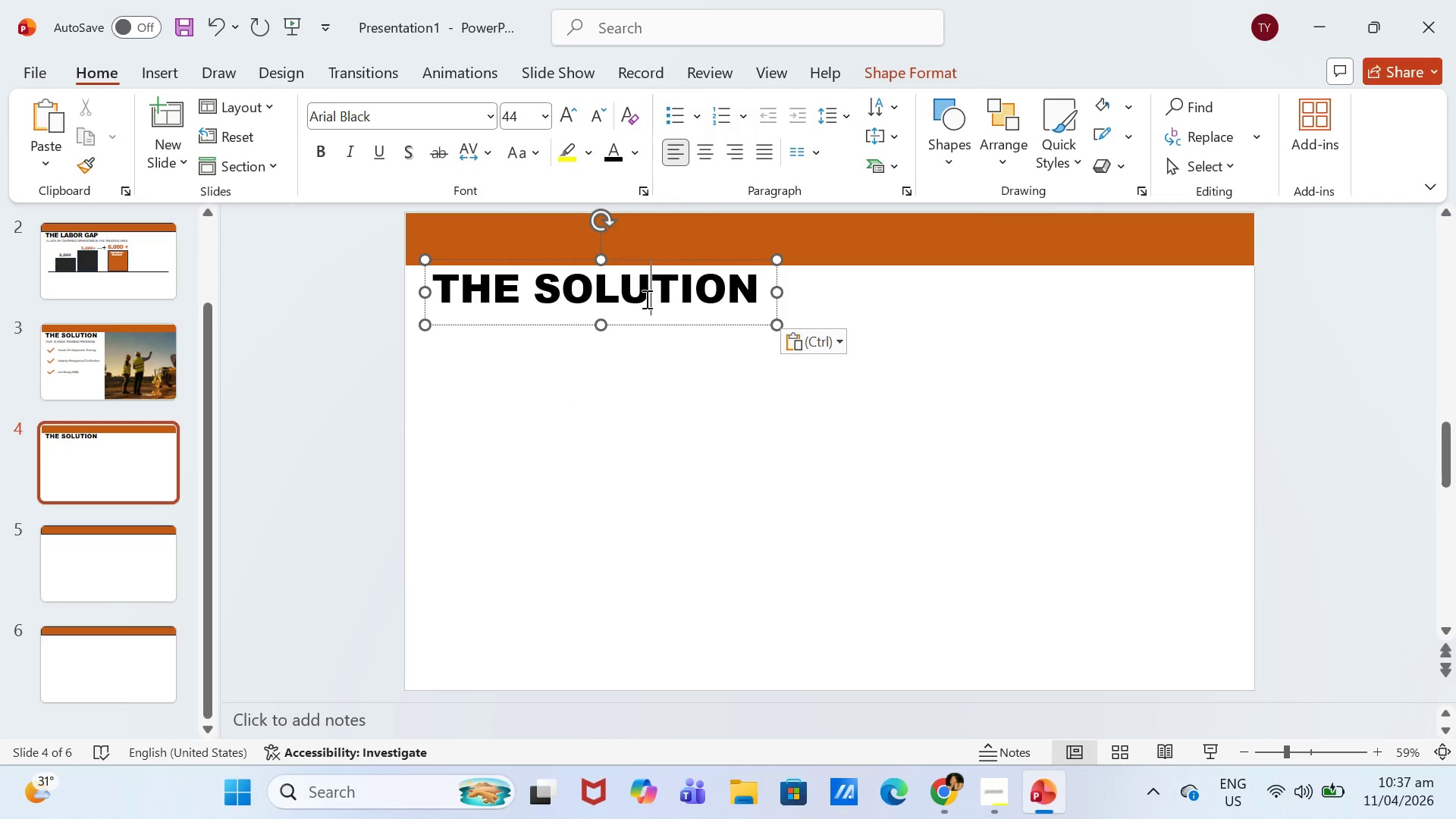 
key(Control+ControlLeft)
 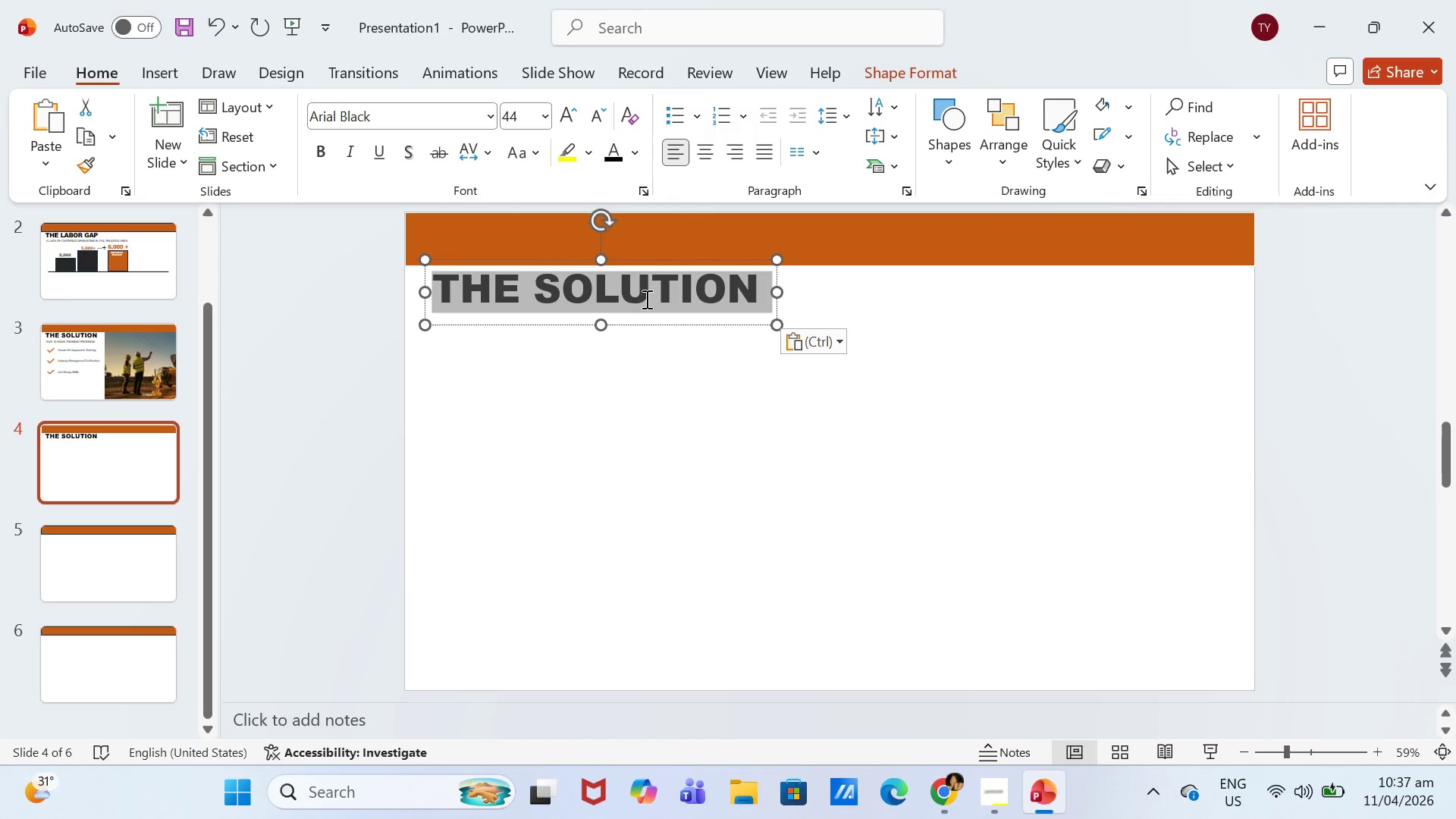 
key(Control+A)
 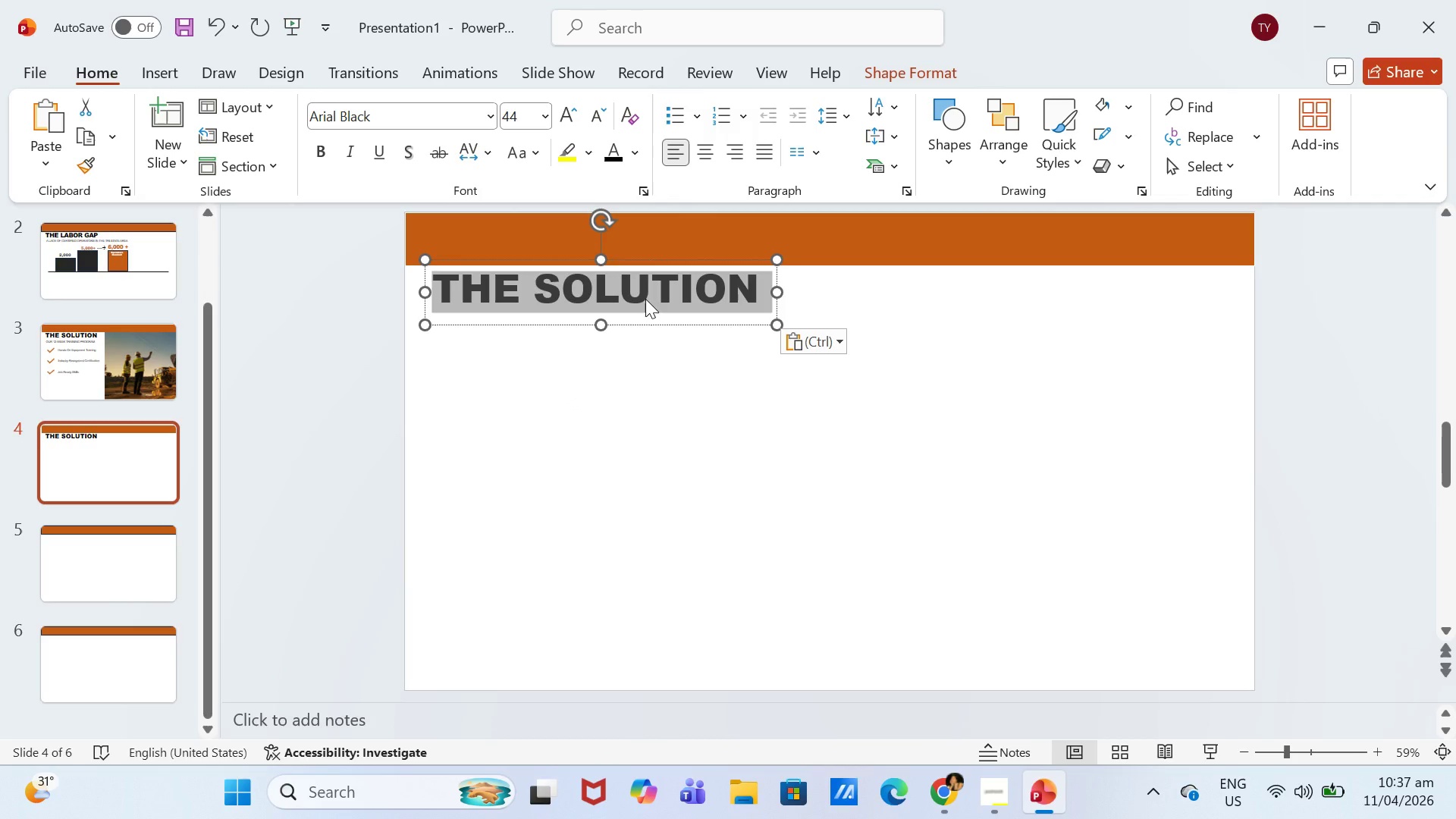 
type(PROPOSED PARTNERSHIP)
 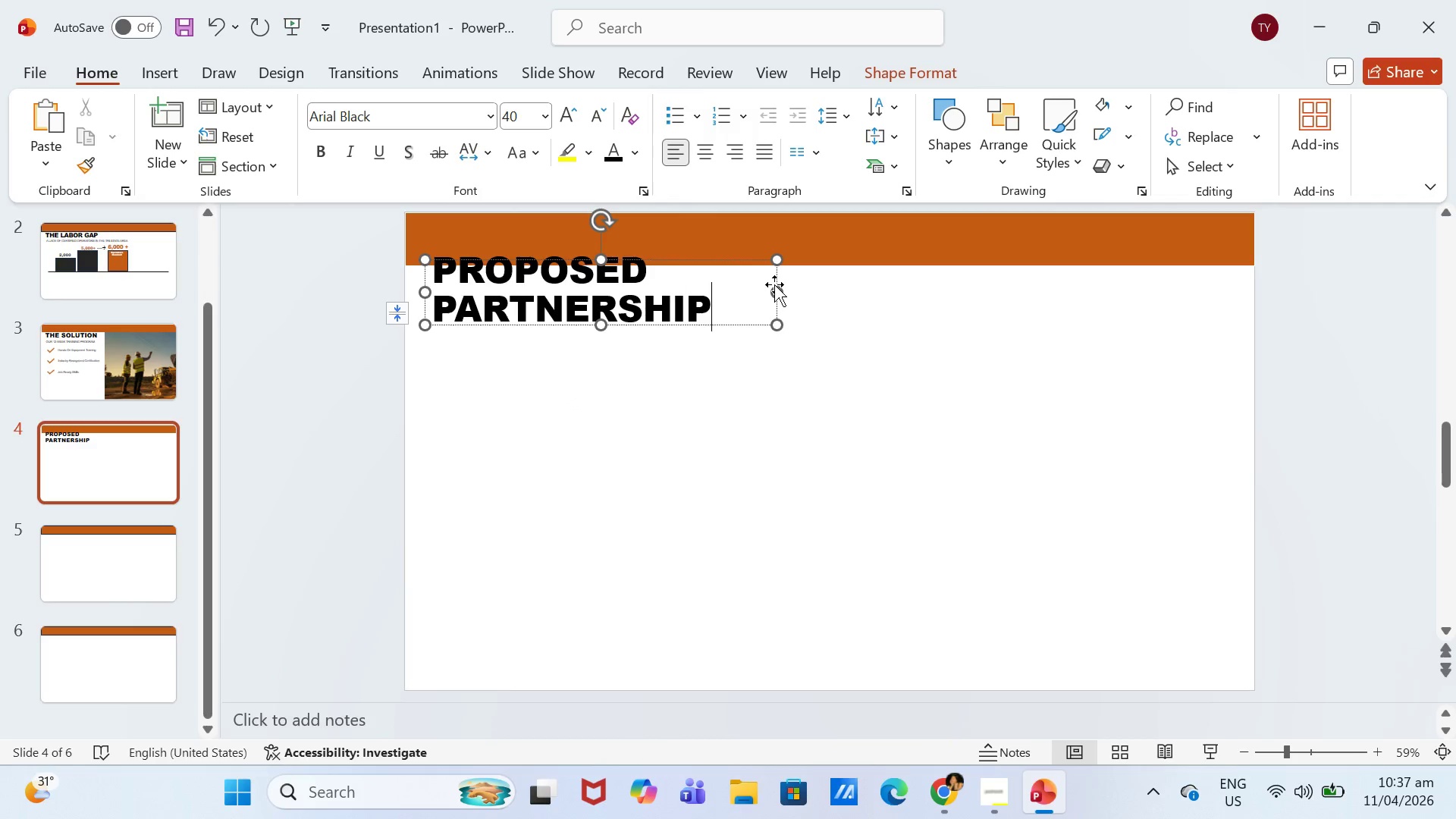 
left_click_drag(start_coordinate=[775, 288], to_coordinate=[839, 294])
 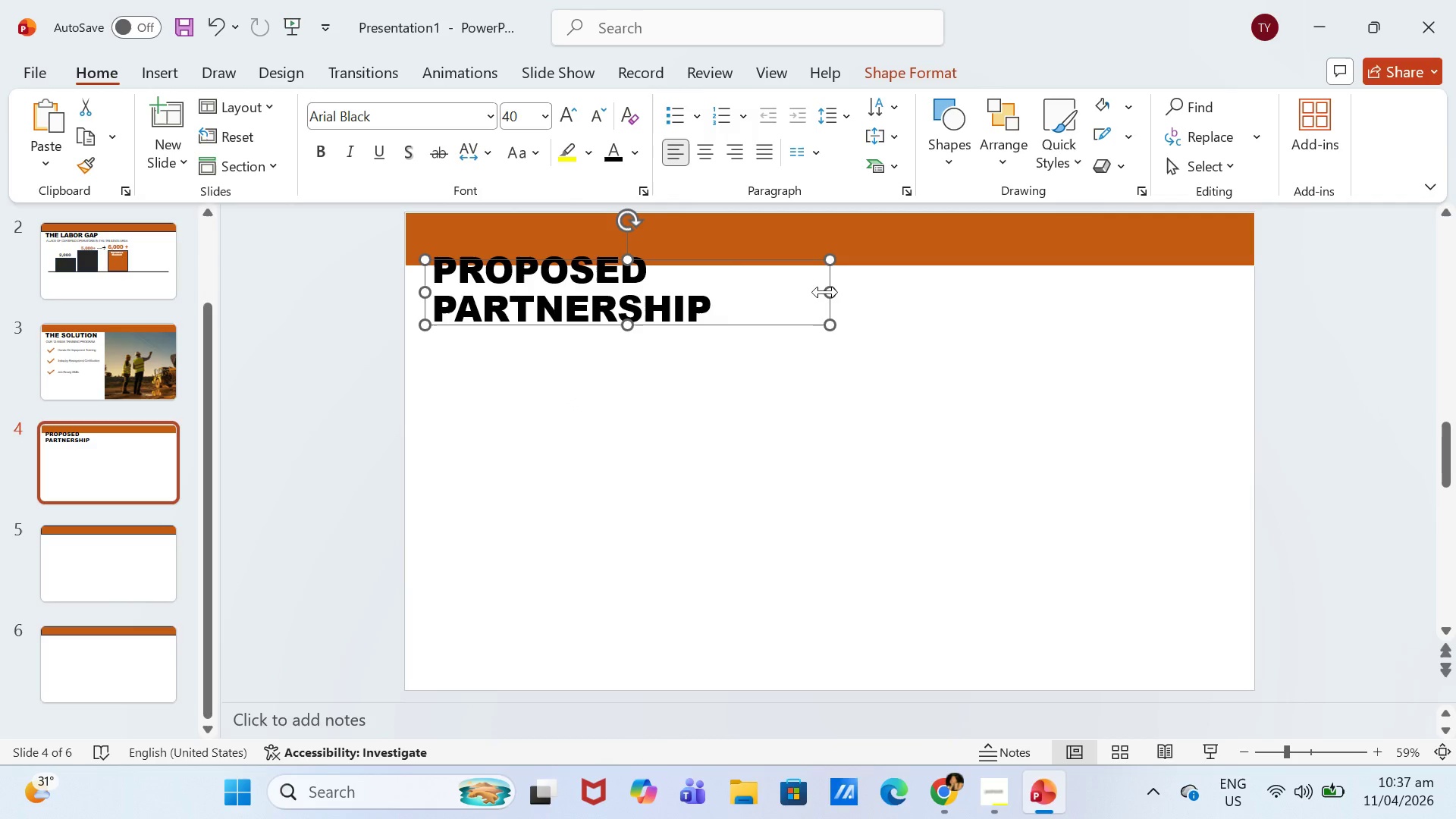 
left_click_drag(start_coordinate=[829, 292], to_coordinate=[859, 292])
 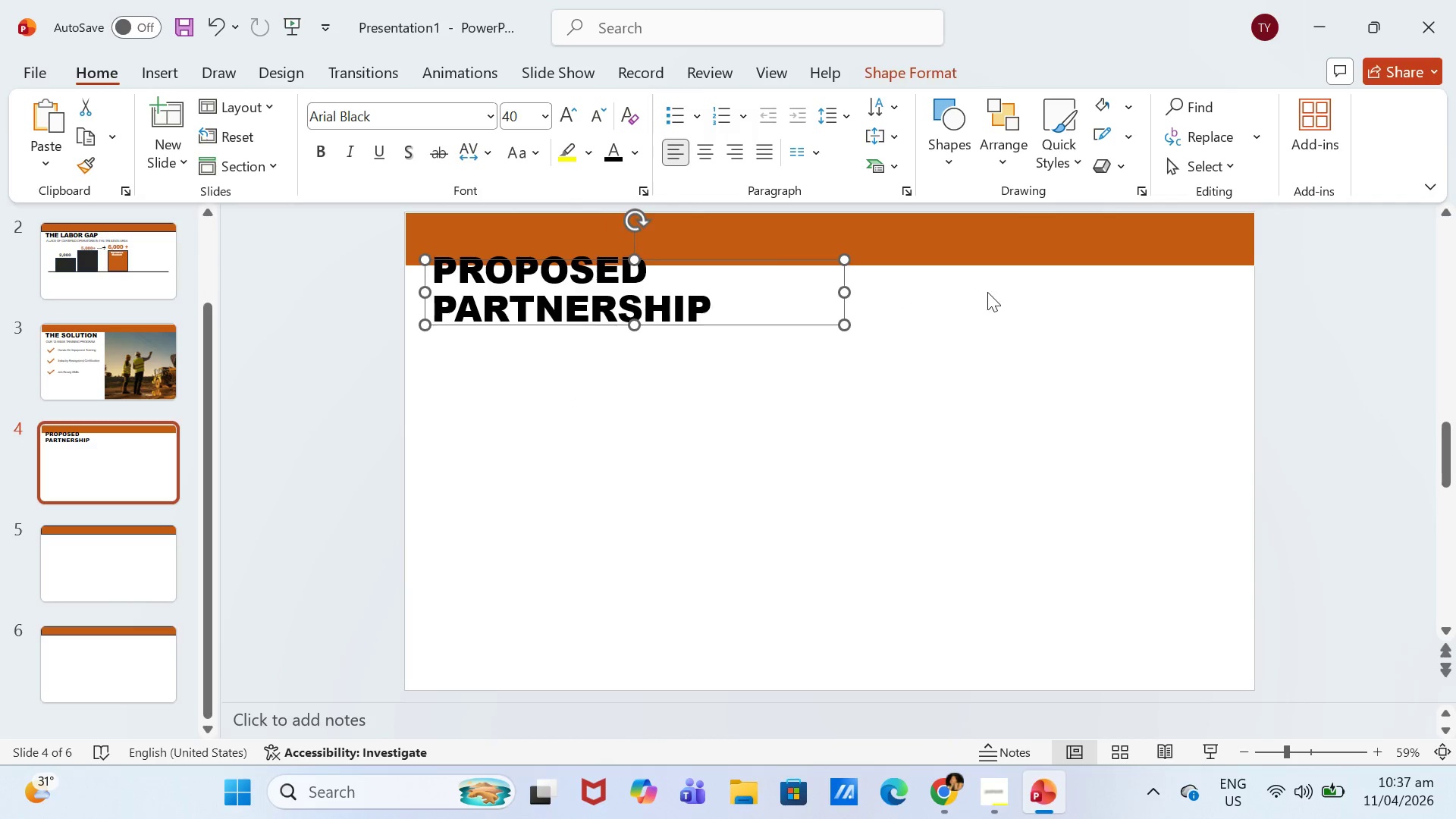 
double_click([987, 292])
 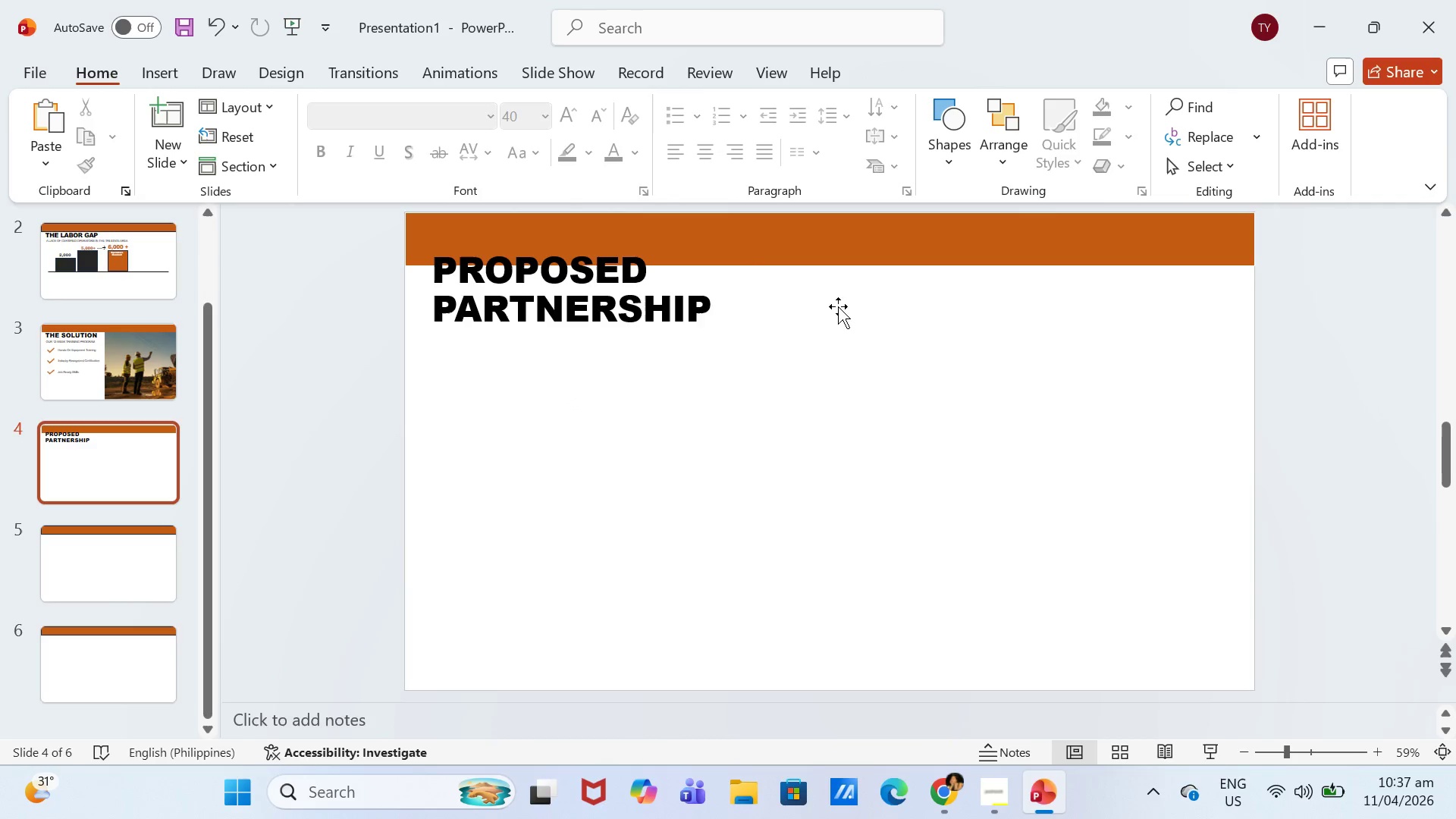 
triple_click([821, 309])
 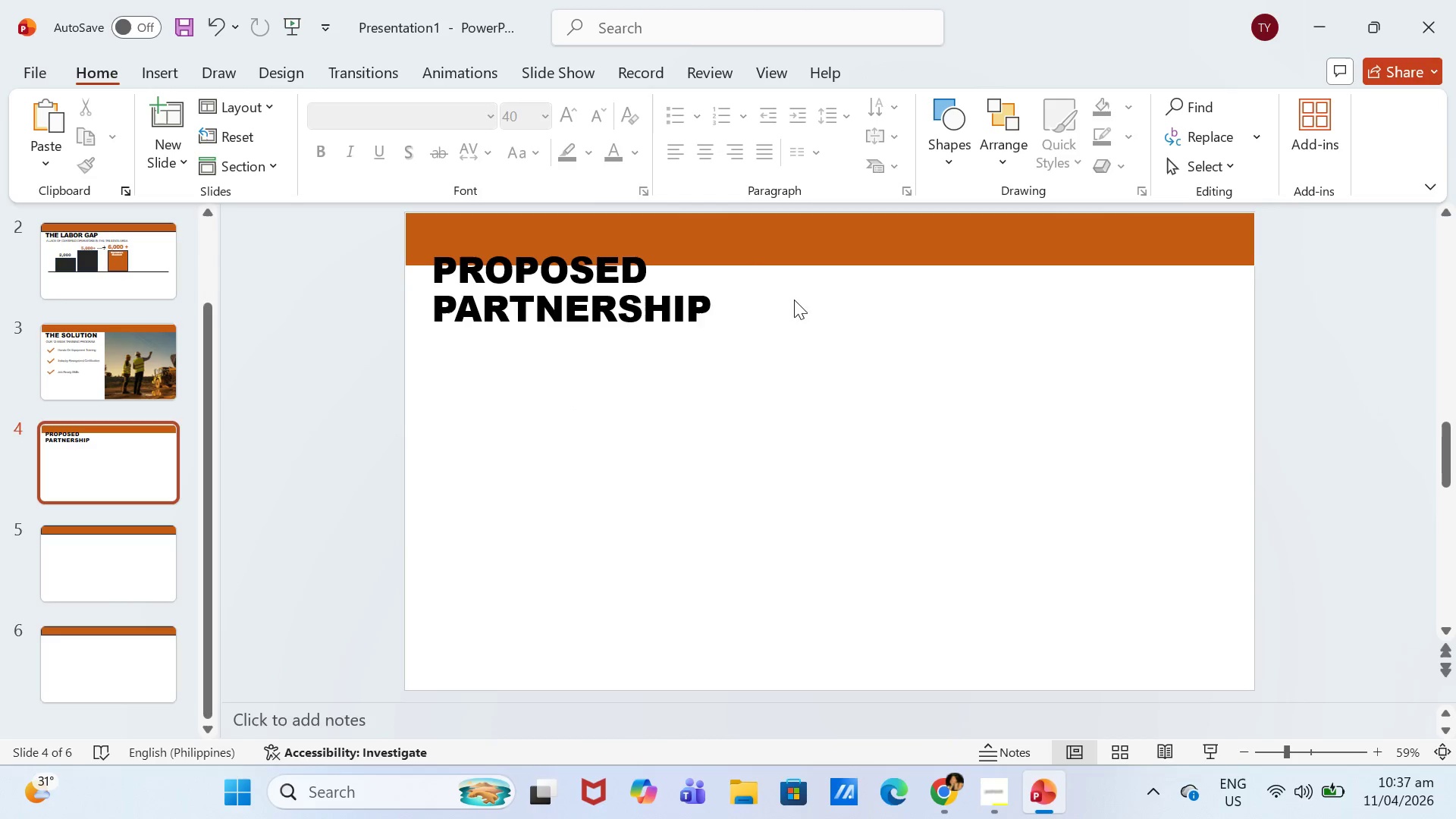 
triple_click([759, 296])
 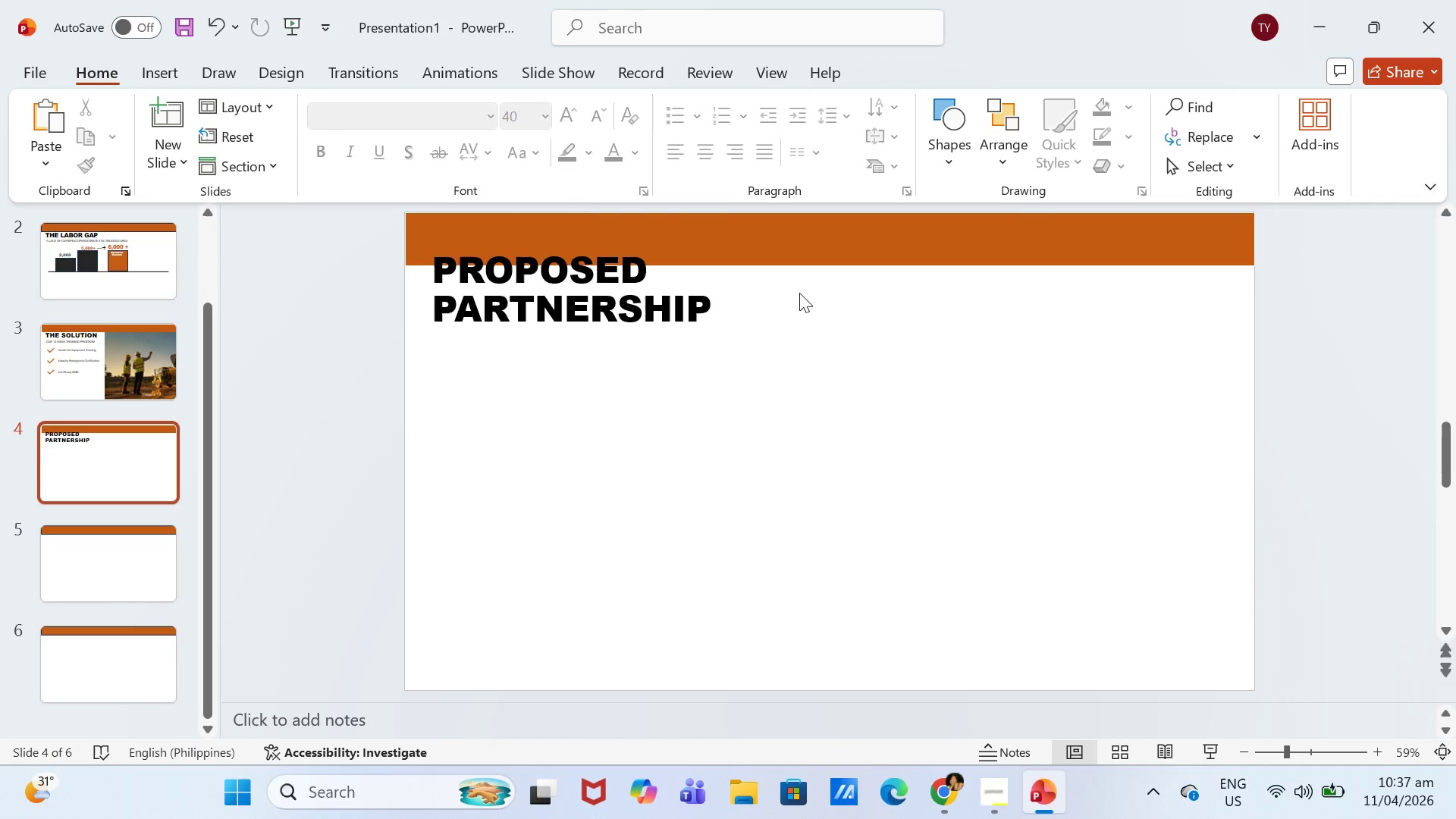 
triple_click([739, 290])
 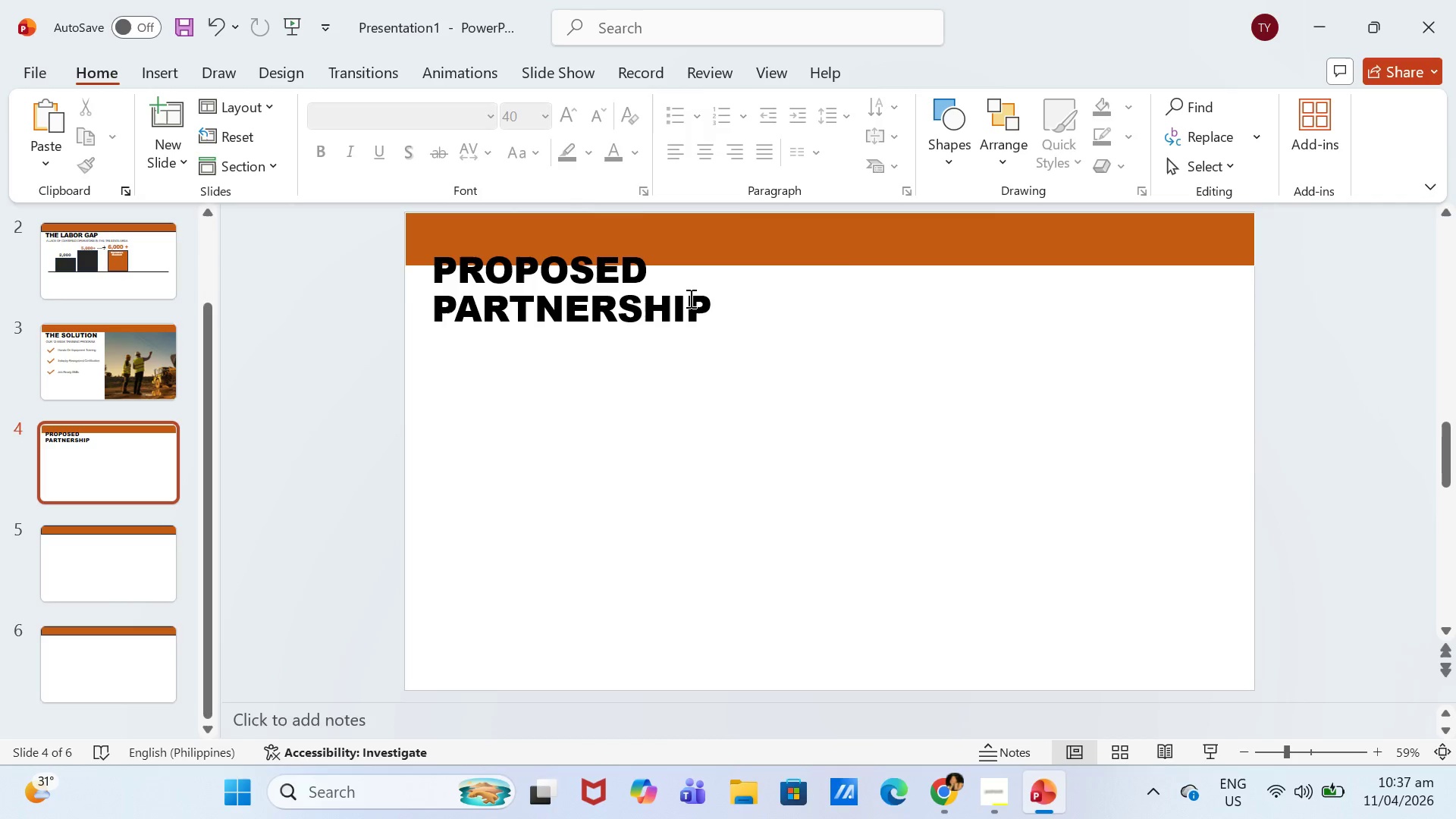 
triple_click([688, 300])
 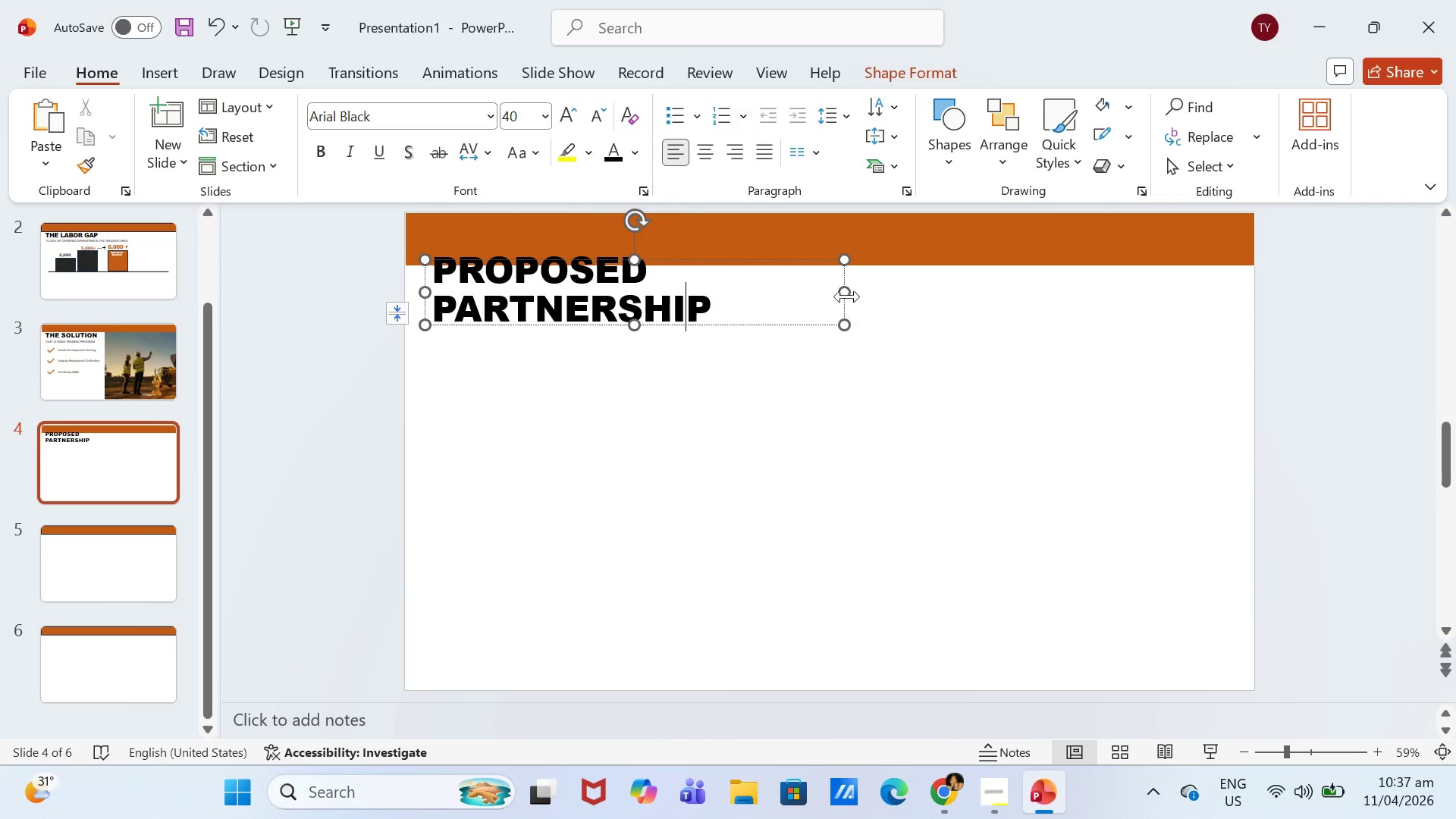 
left_click_drag(start_coordinate=[849, 290], to_coordinate=[1112, 287])
 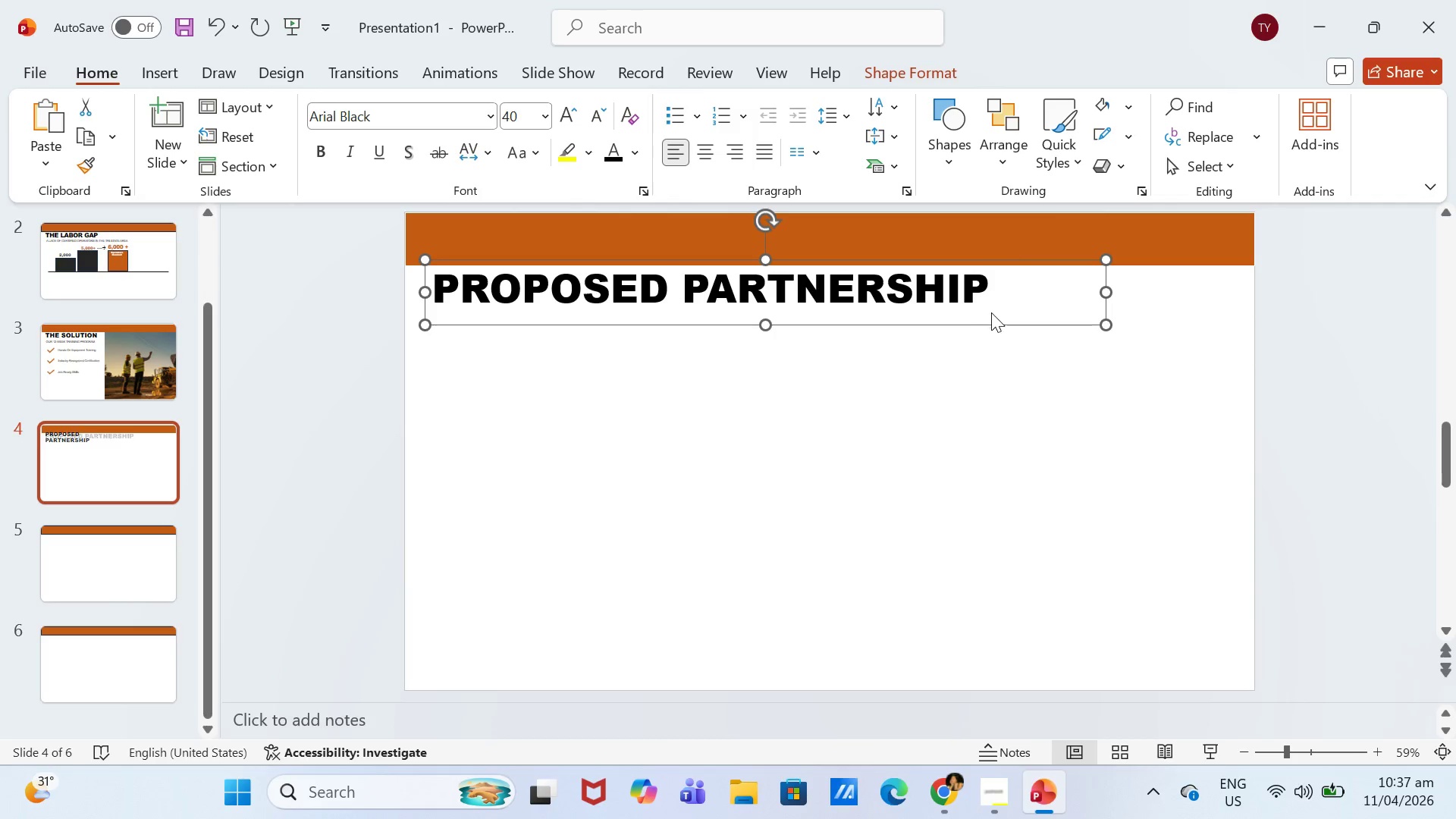 
left_click([908, 359])
 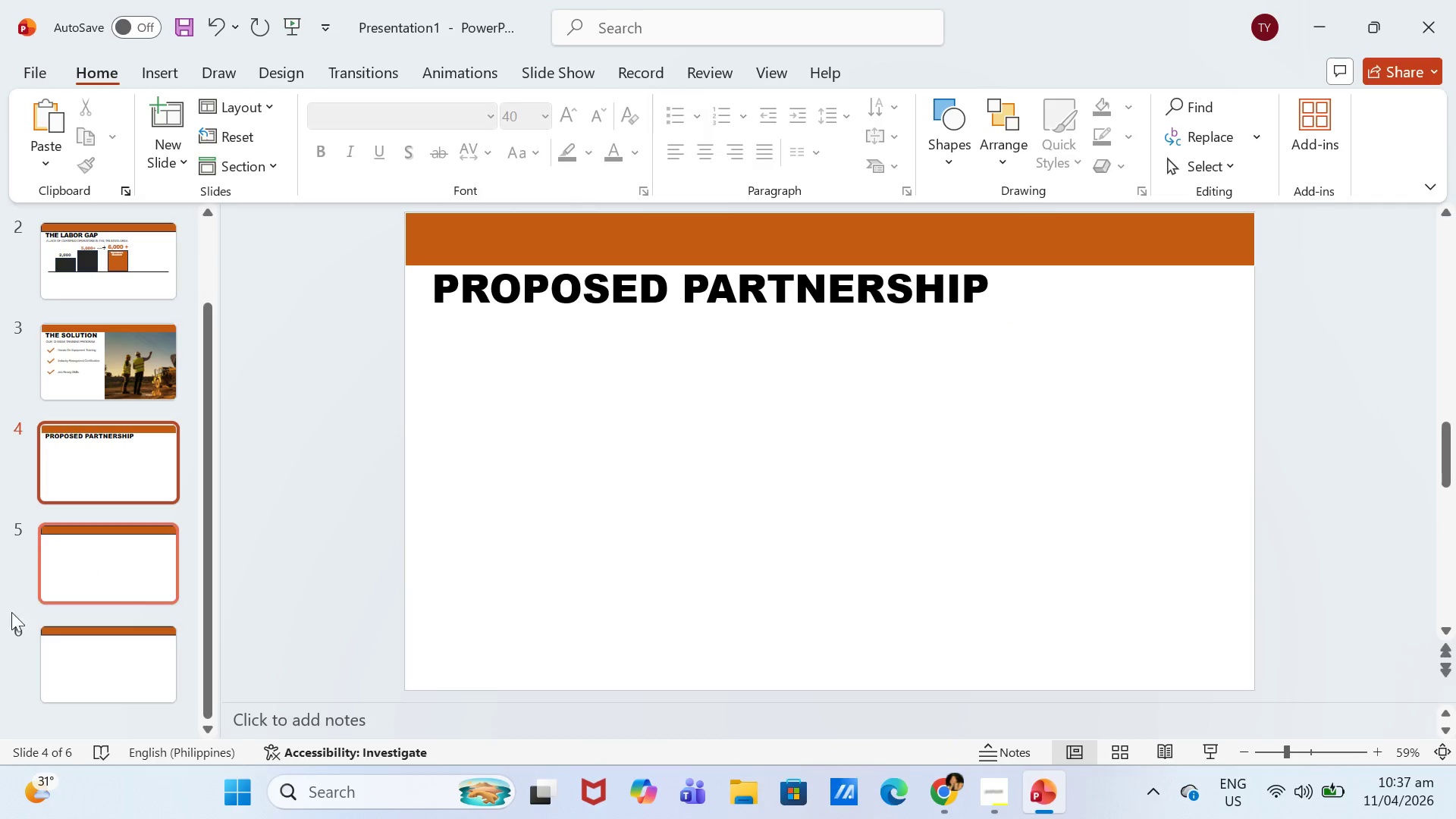 
left_click([79, 391])
 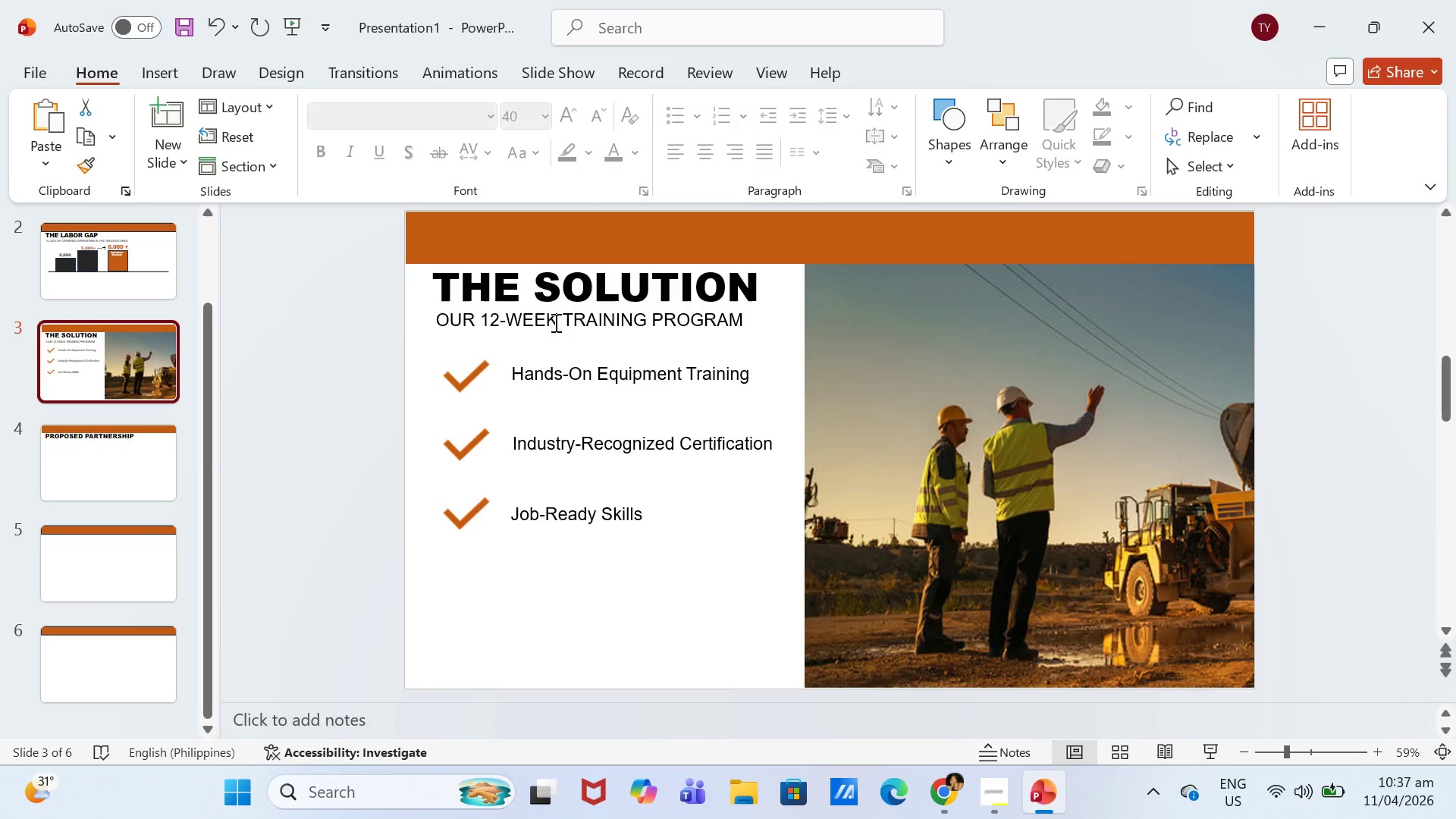 
left_click([556, 322])
 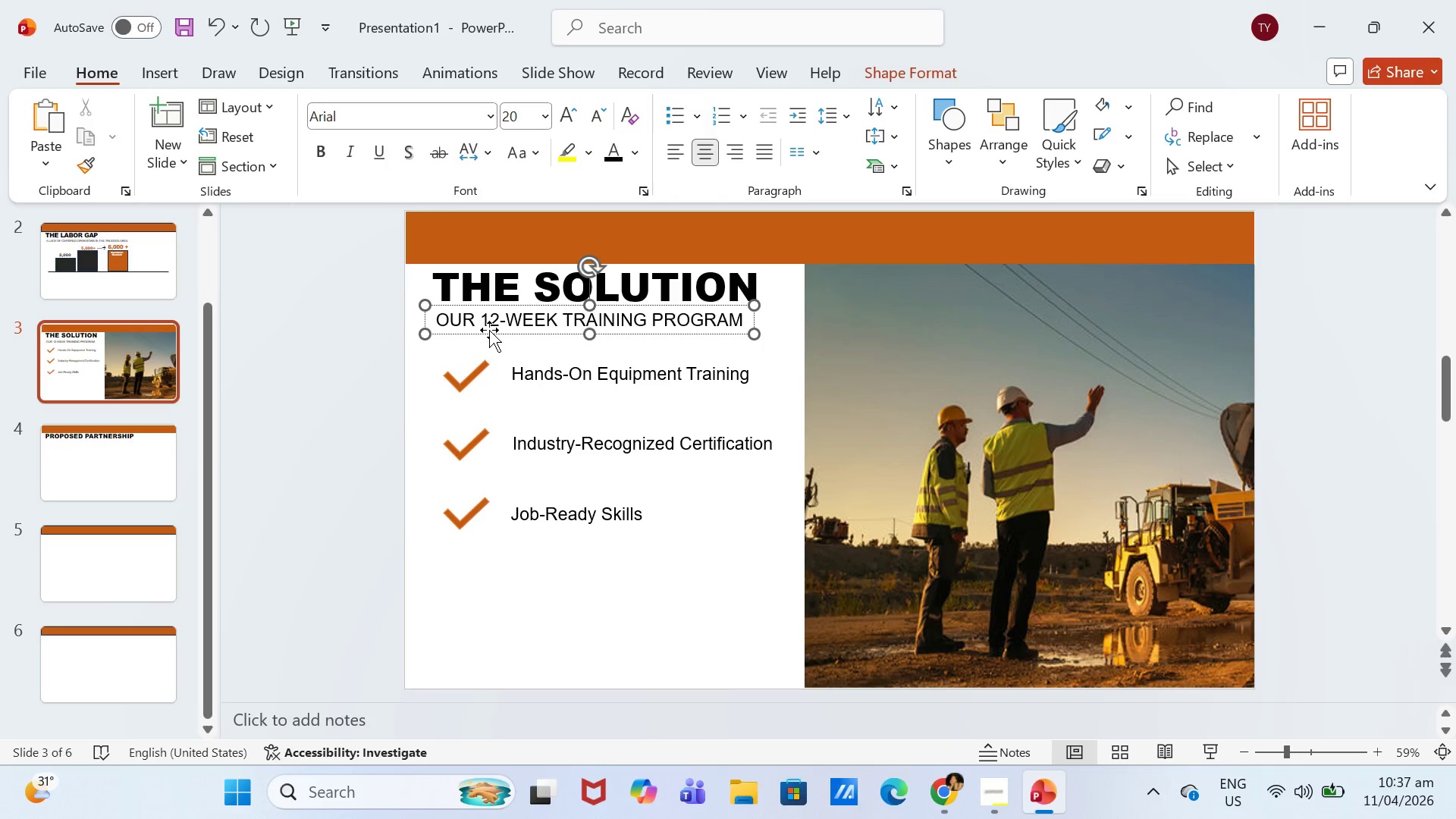 
left_click([489, 331])
 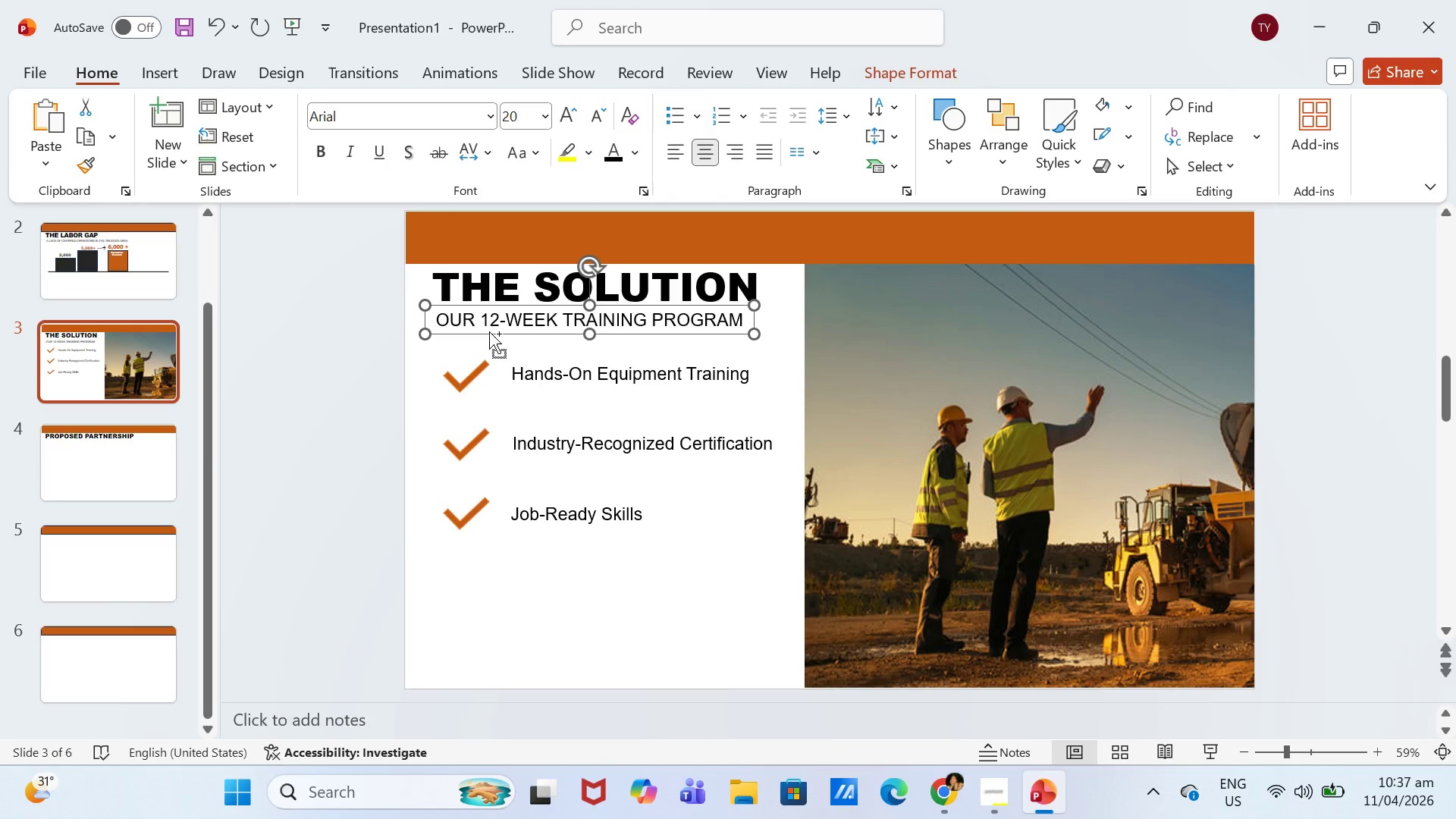 
key(Control+C)
 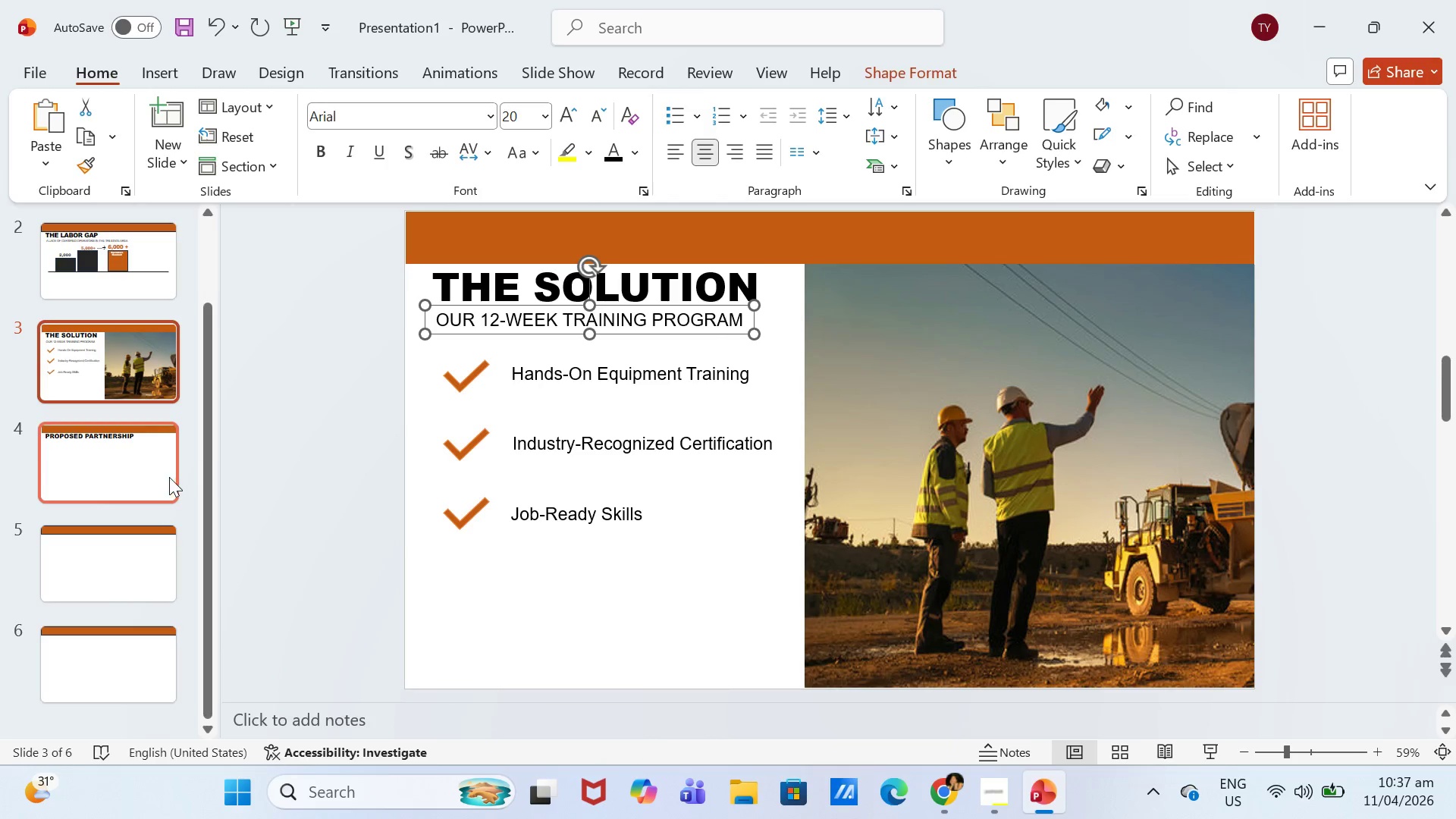 
left_click([169, 477])
 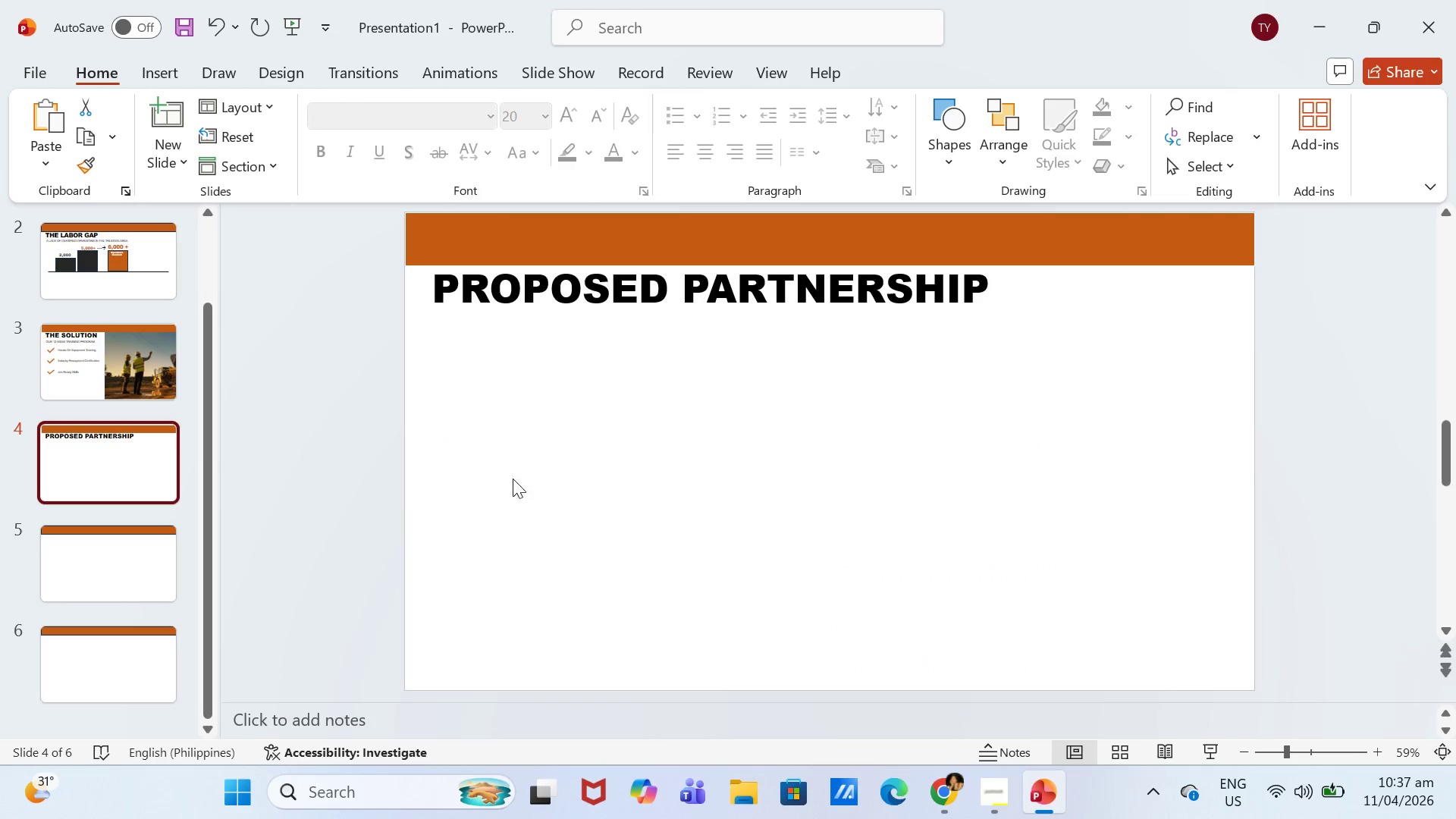 
key(Control+V)
 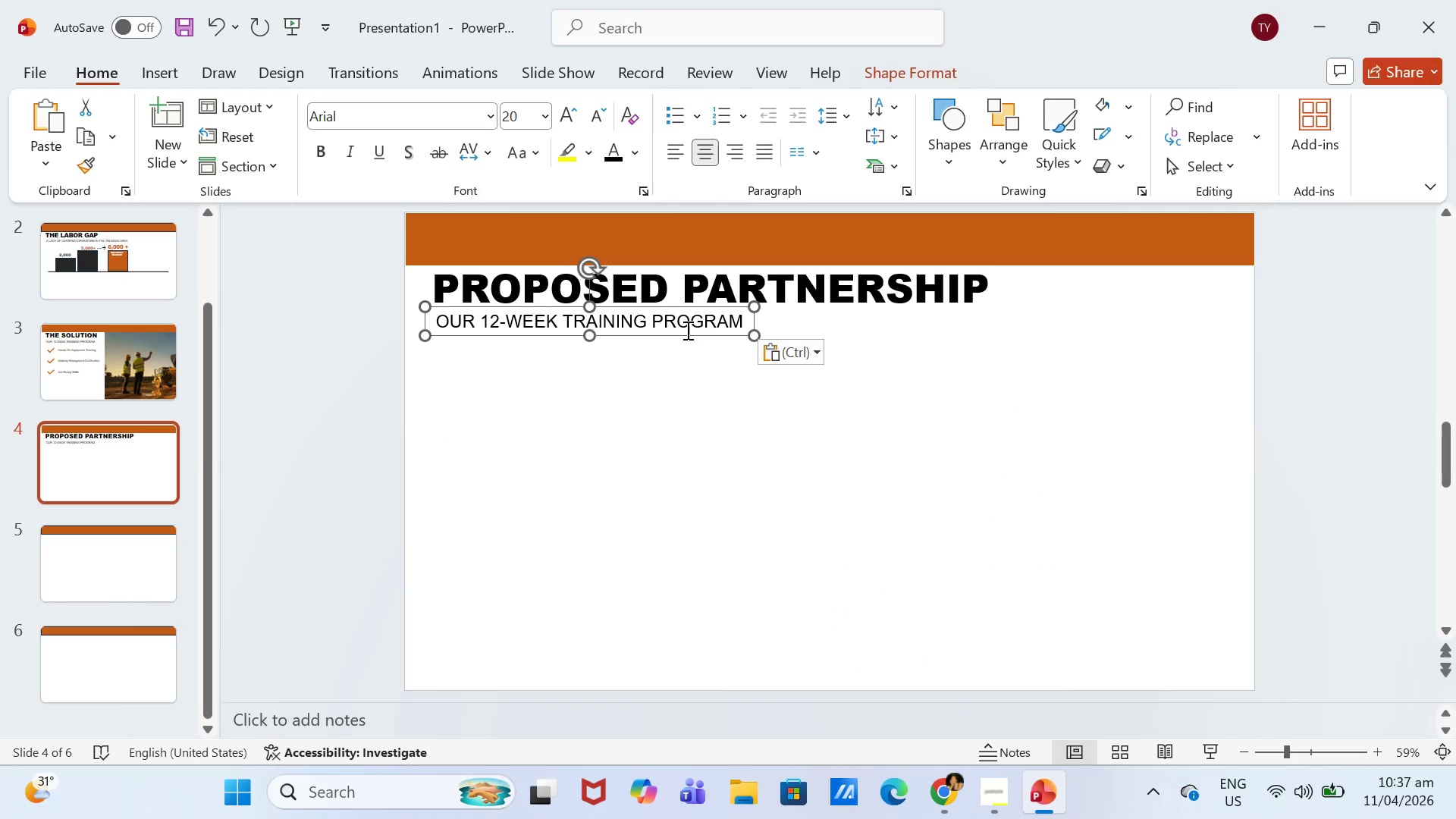 
left_click([693, 326])
 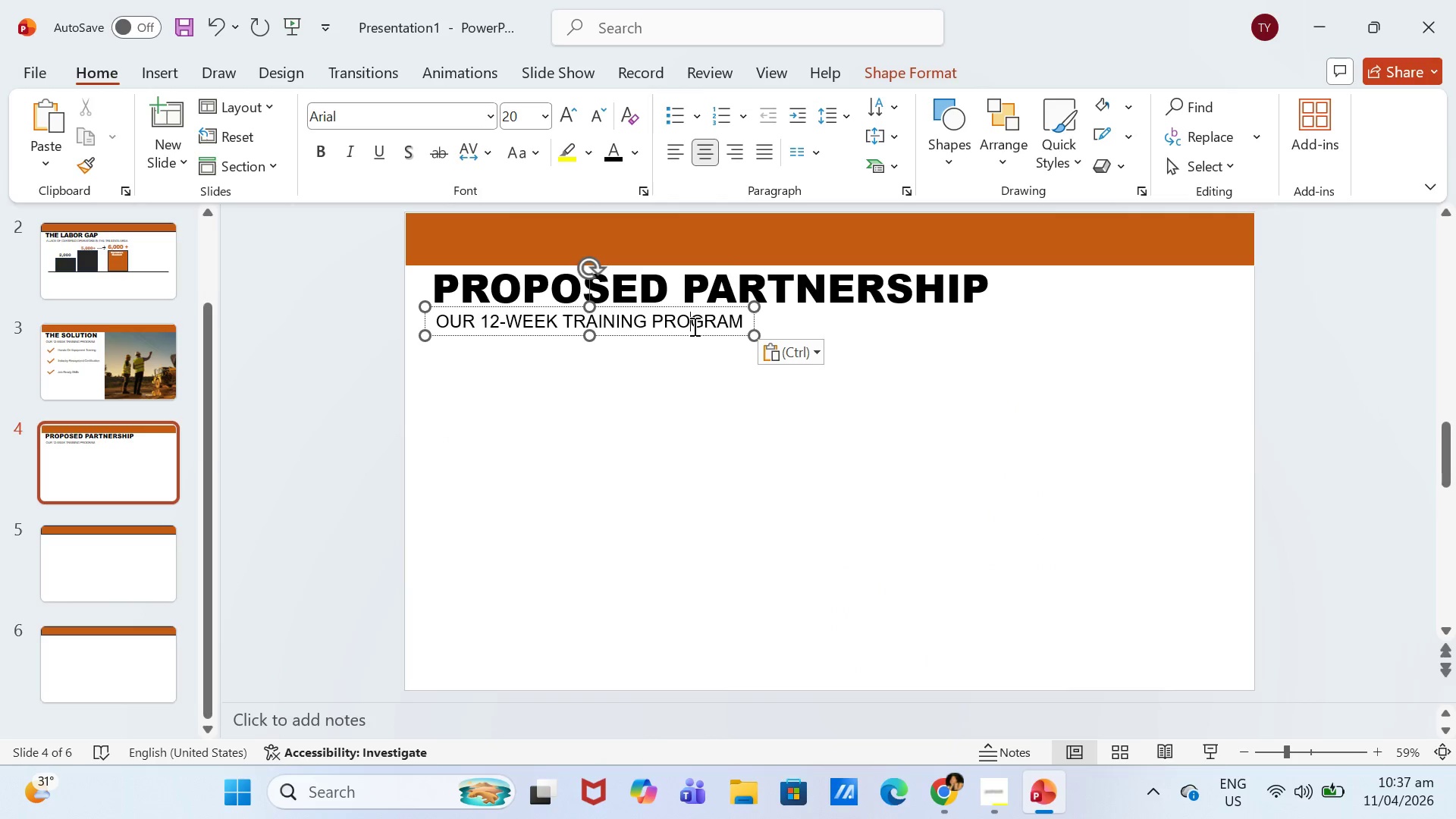 
key(Control+A)
 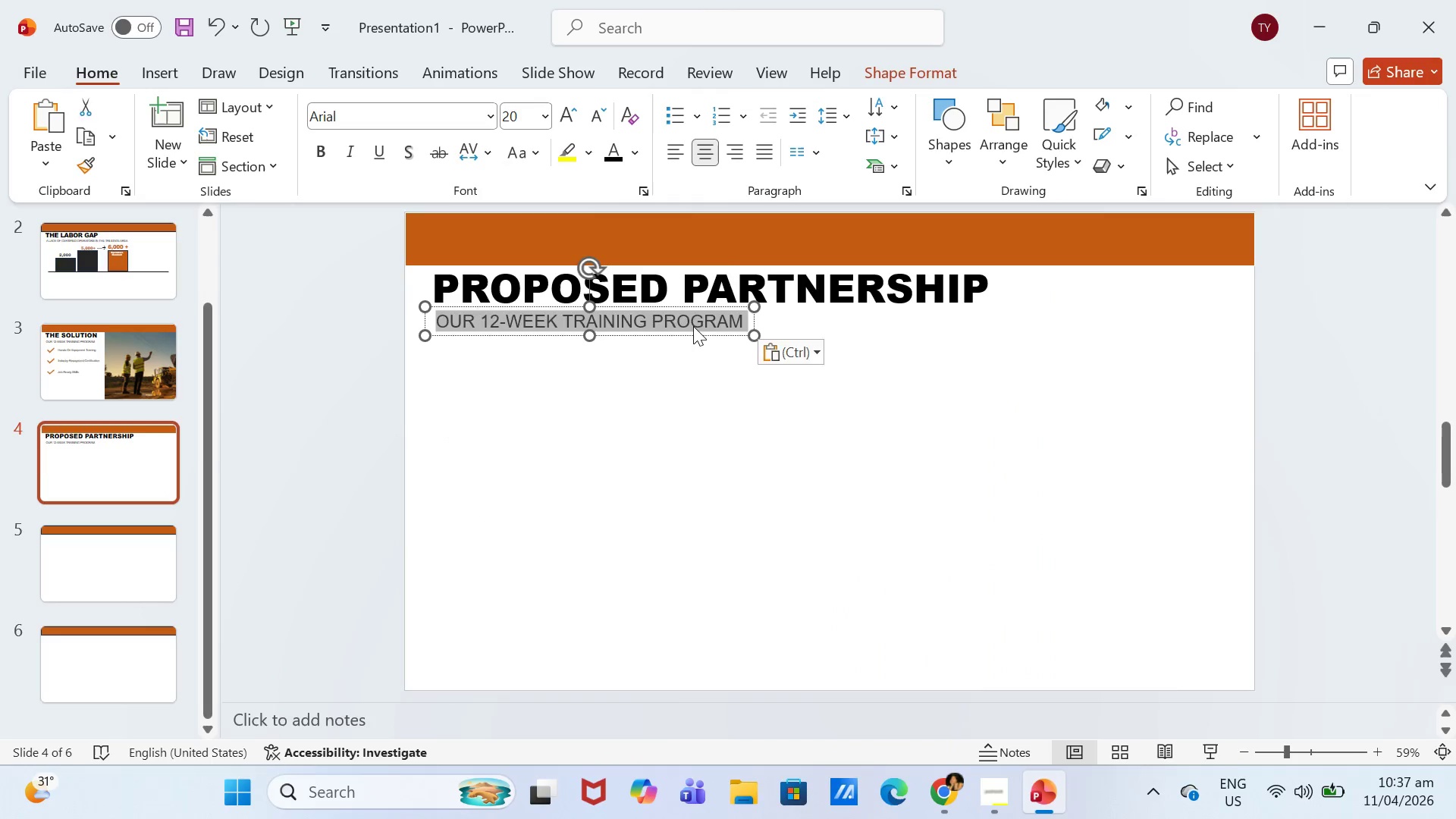 
type(THE "FAST-TRACK" )
 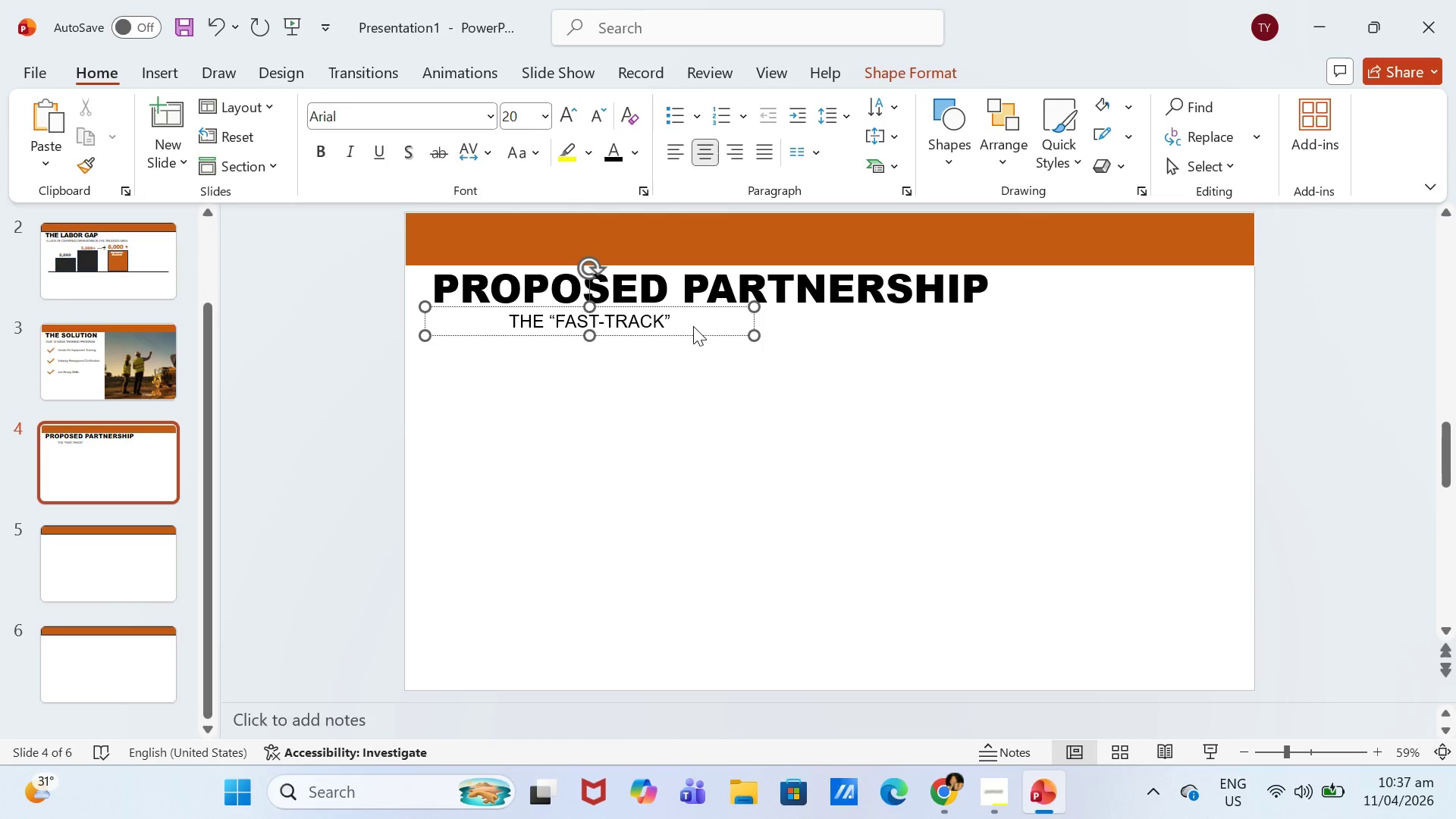 
wait(7.36)
 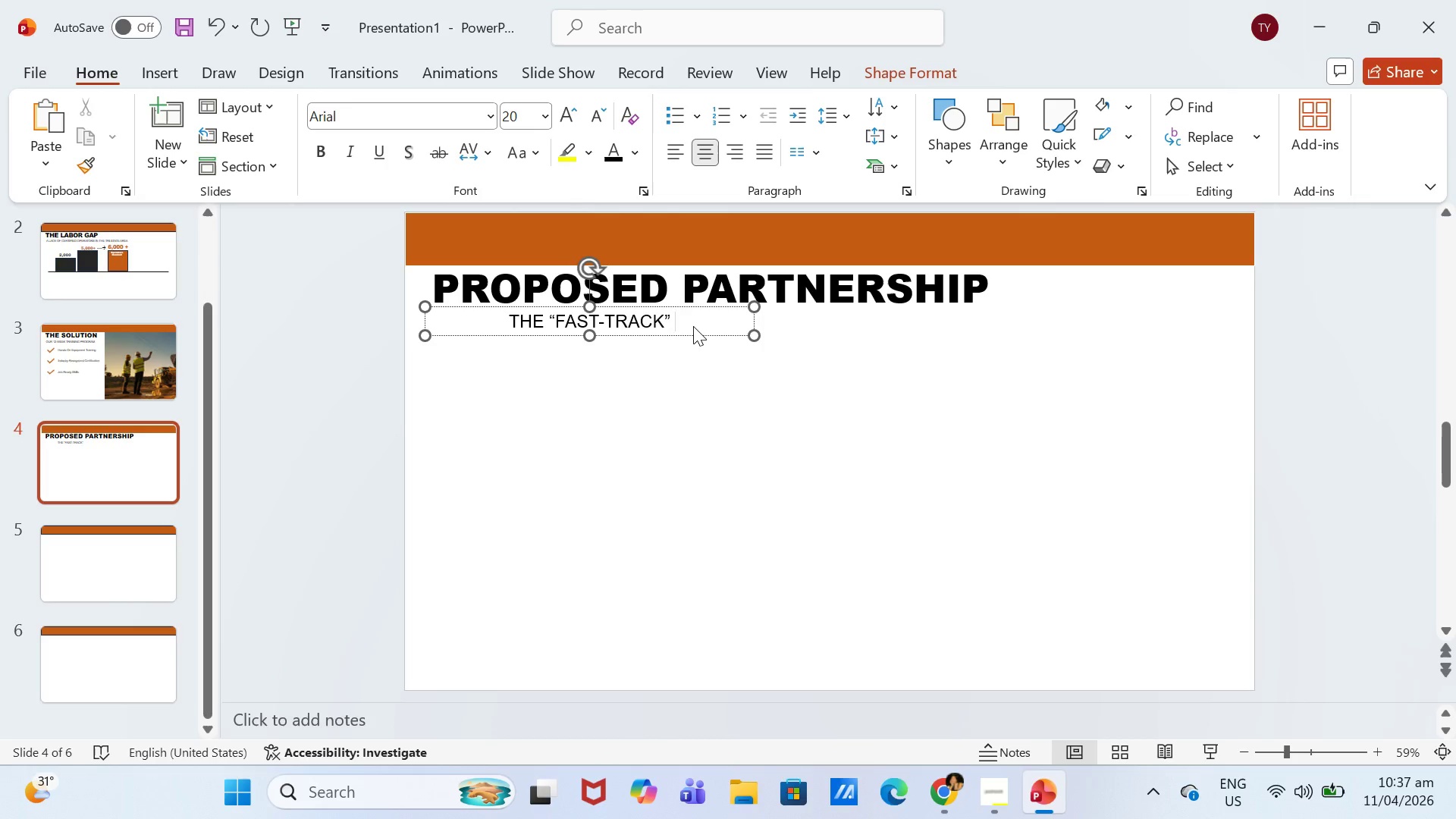 
type(HIRE MODEL")
 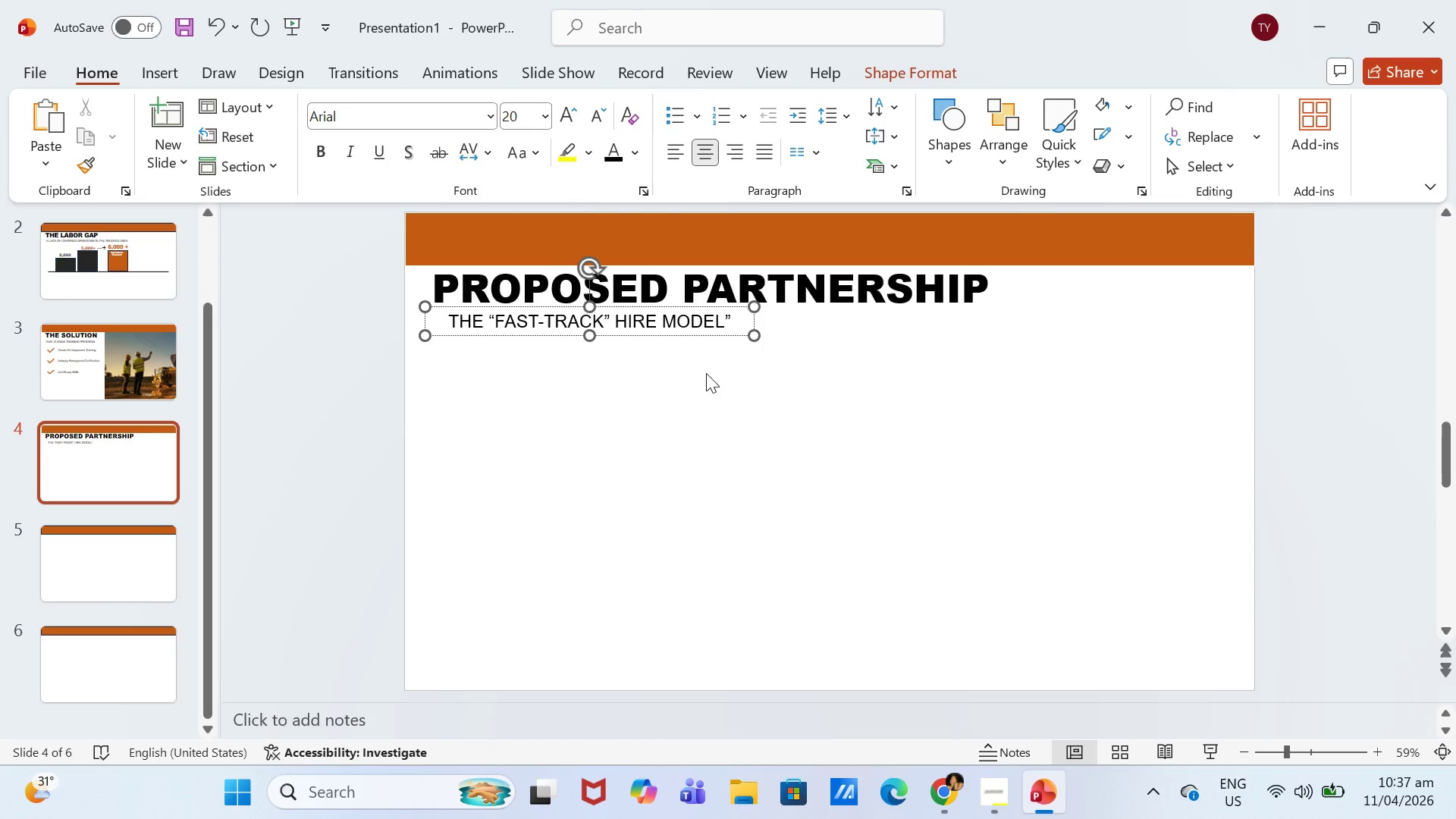 
wait(6.84)
 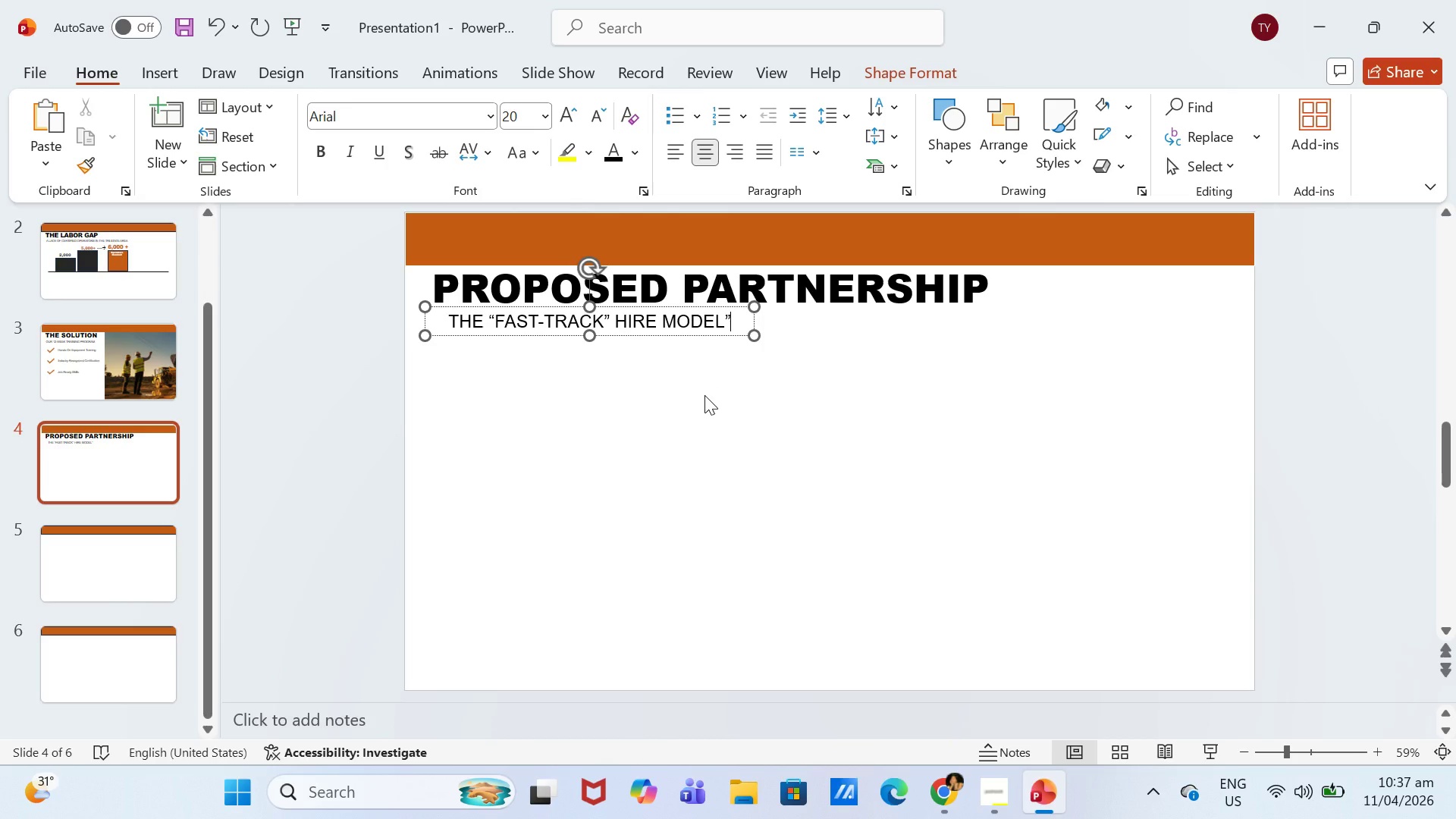 
left_click([704, 434])
 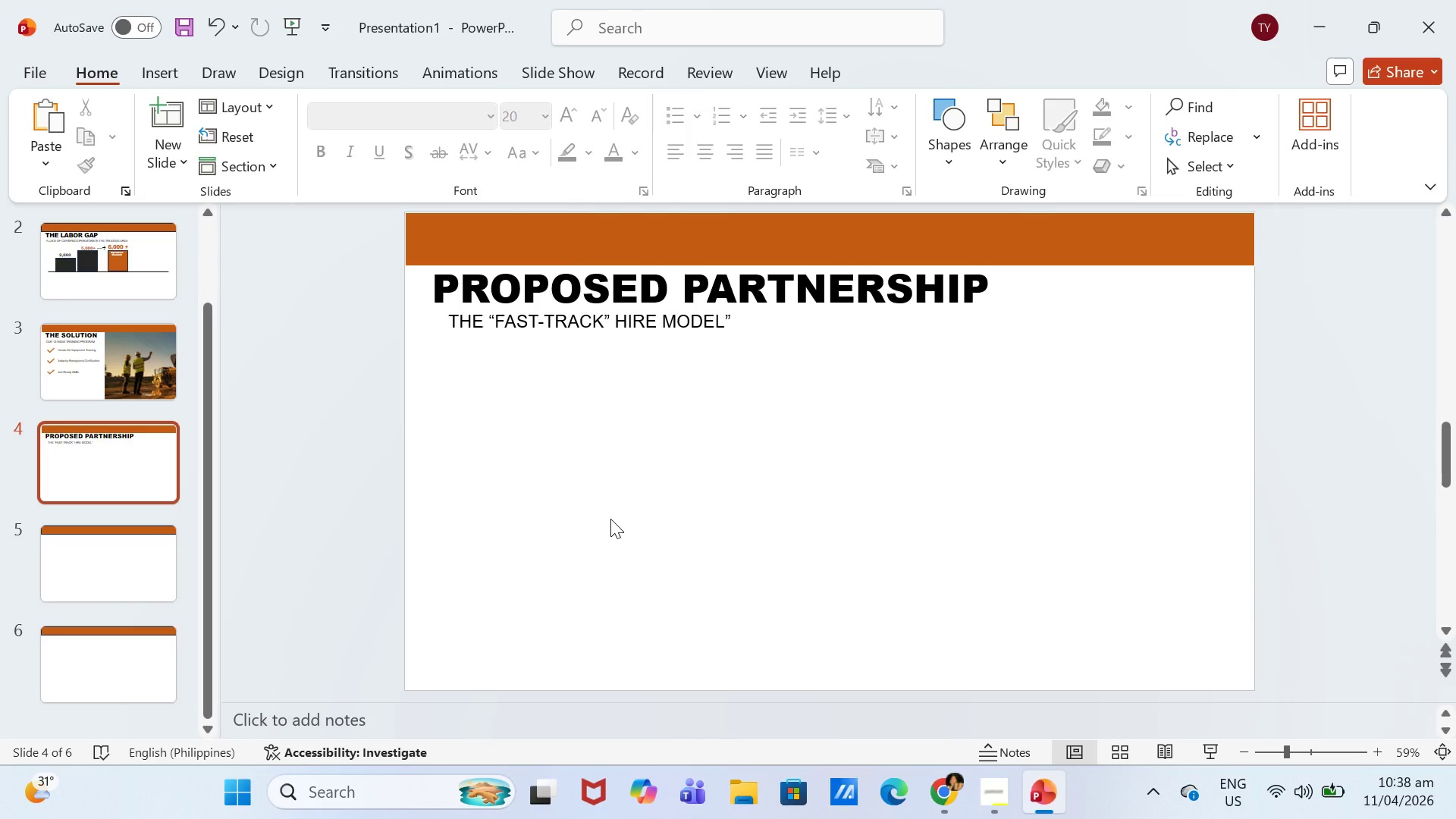 
wait(18.36)
 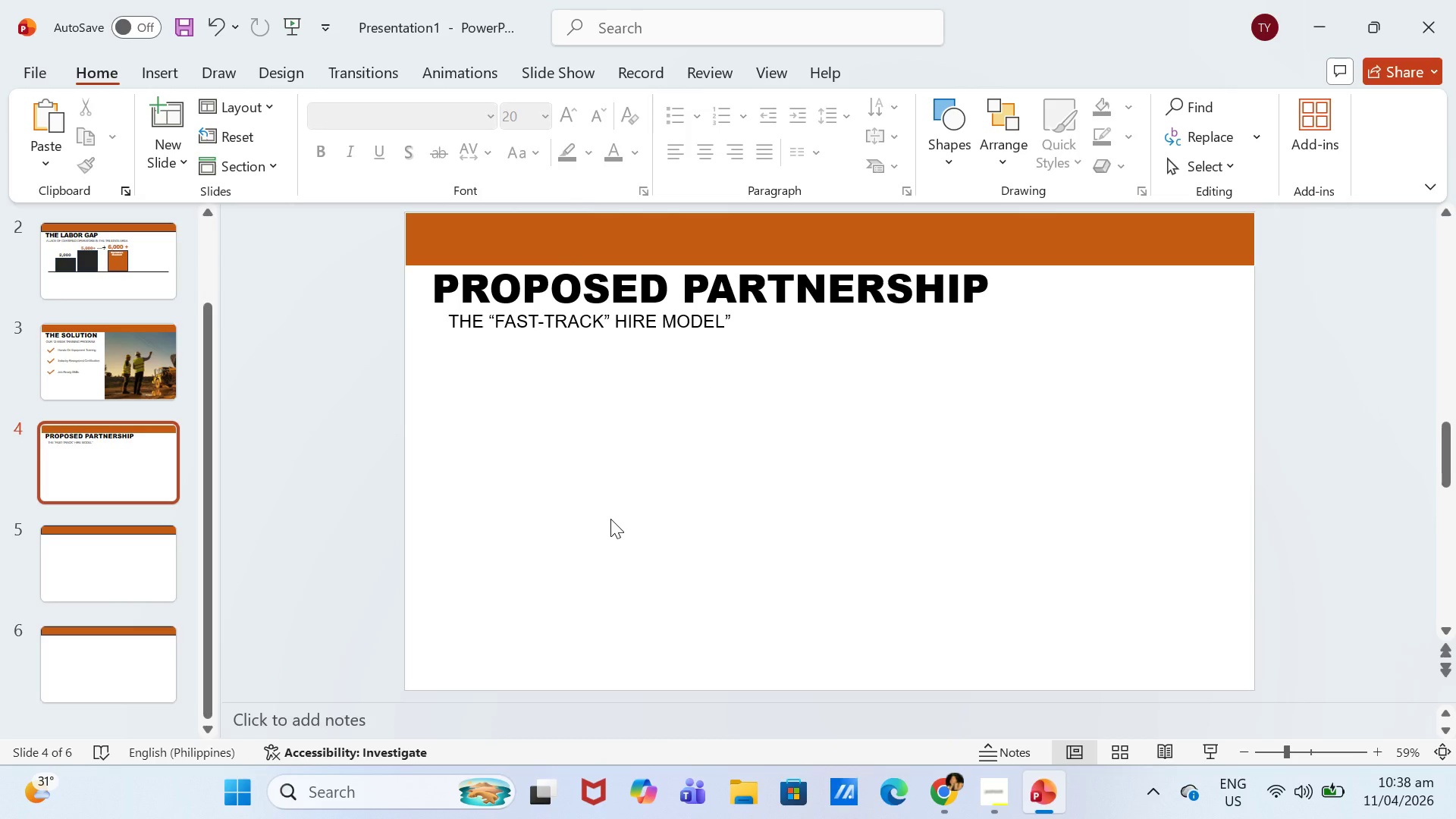 
left_click([90, 384])
 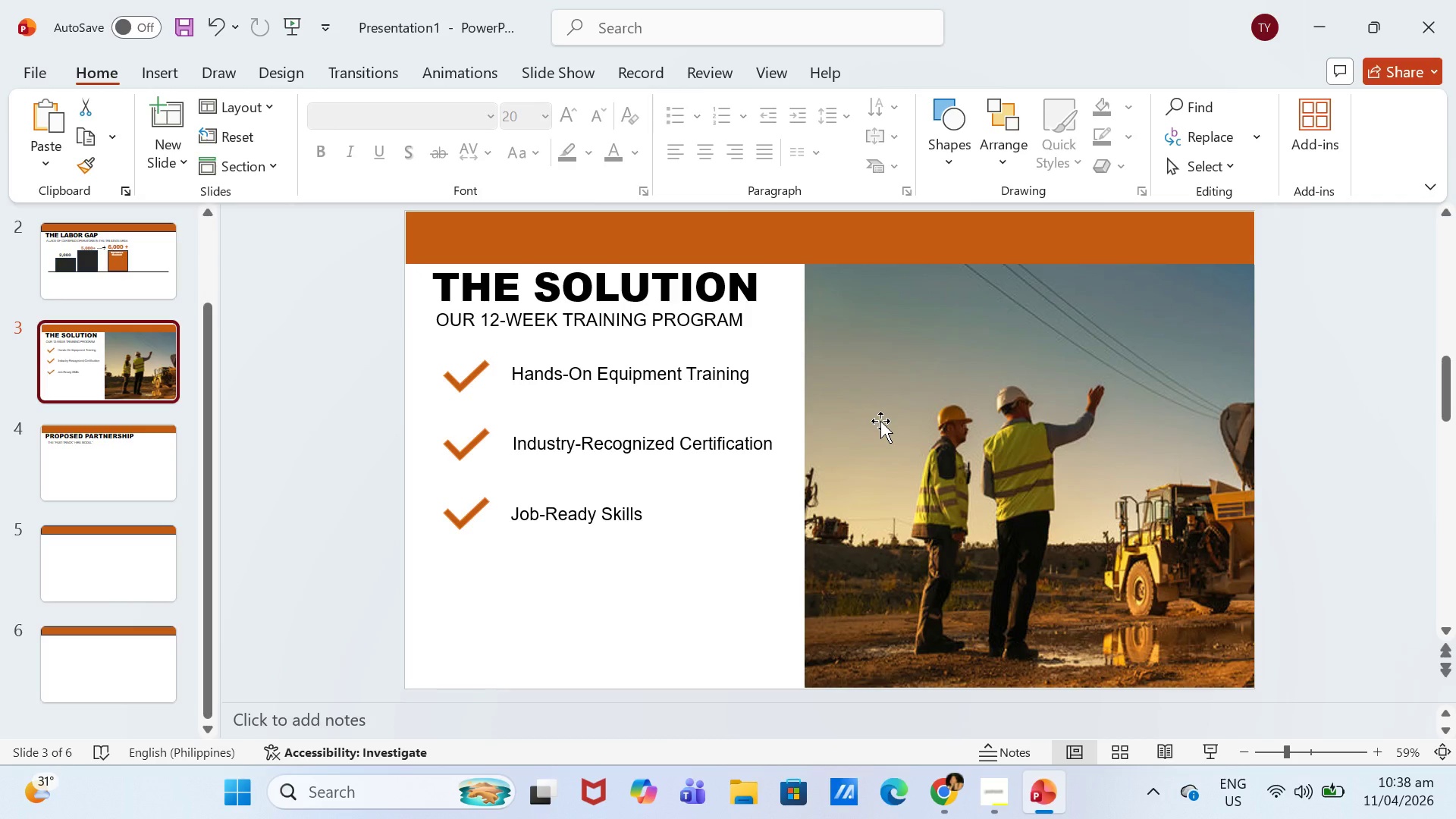 
wait(17.22)
 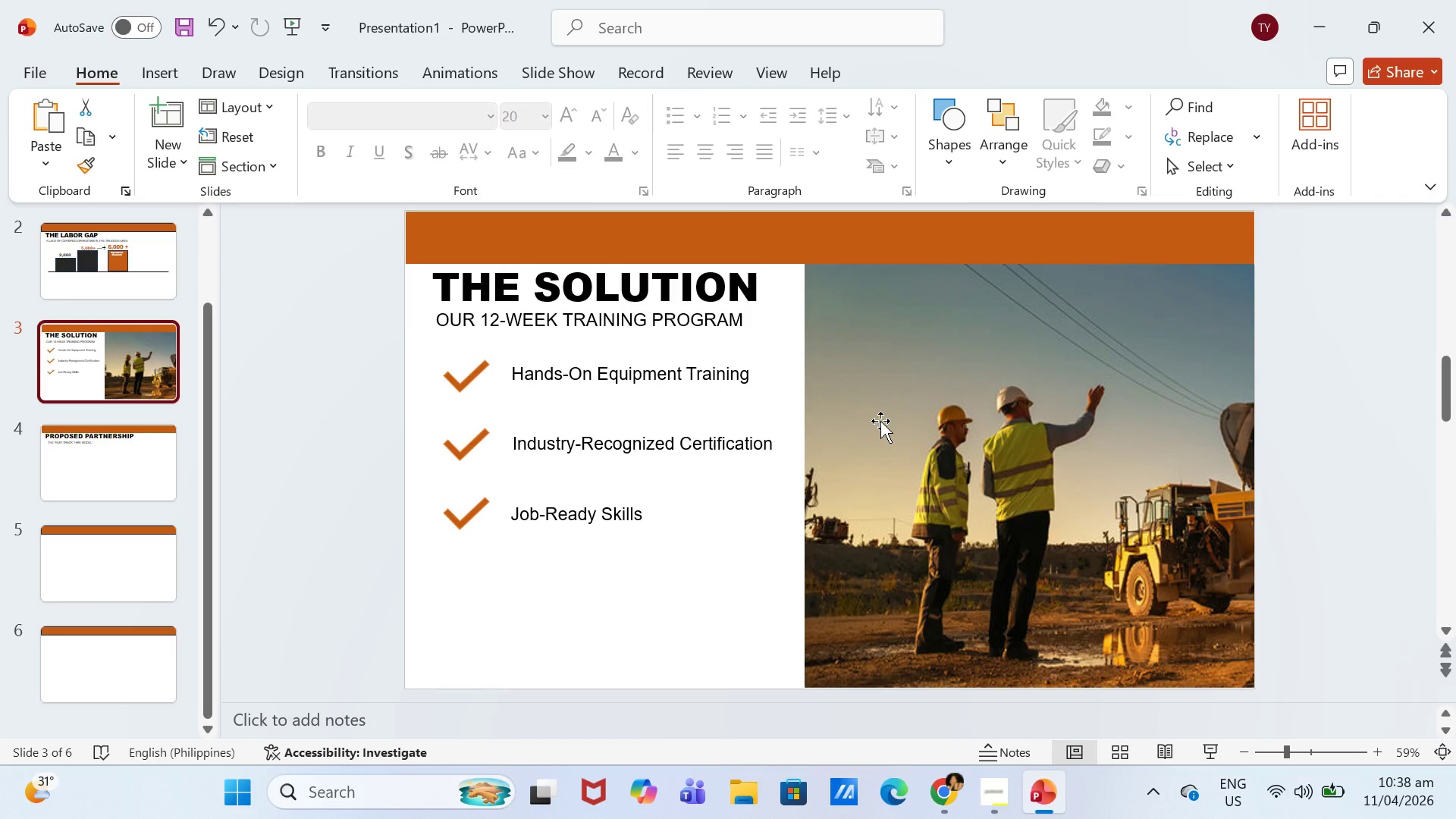 
left_click([158, 74])
 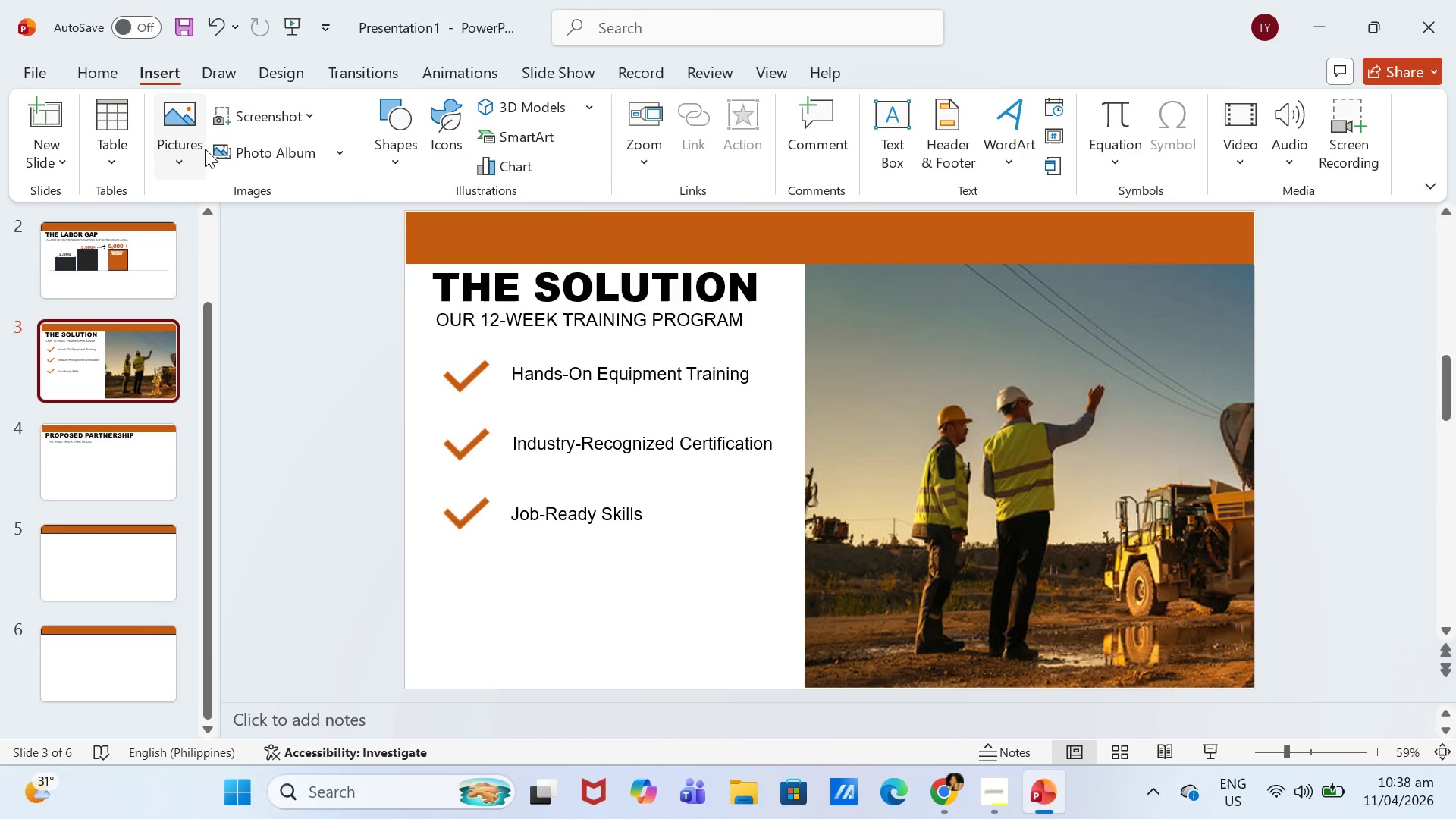 
left_click([200, 155])
 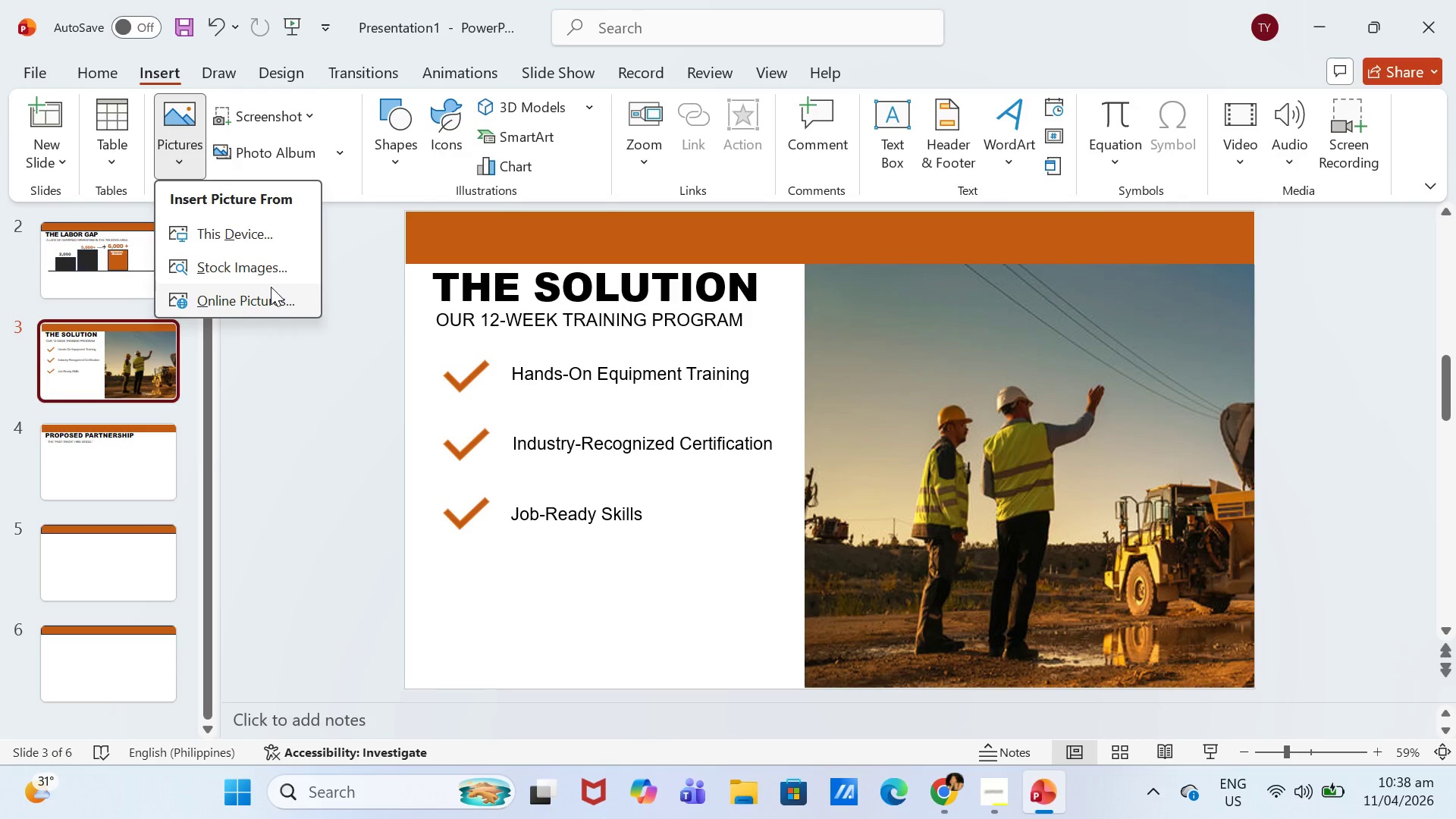 
left_click([278, 246])
 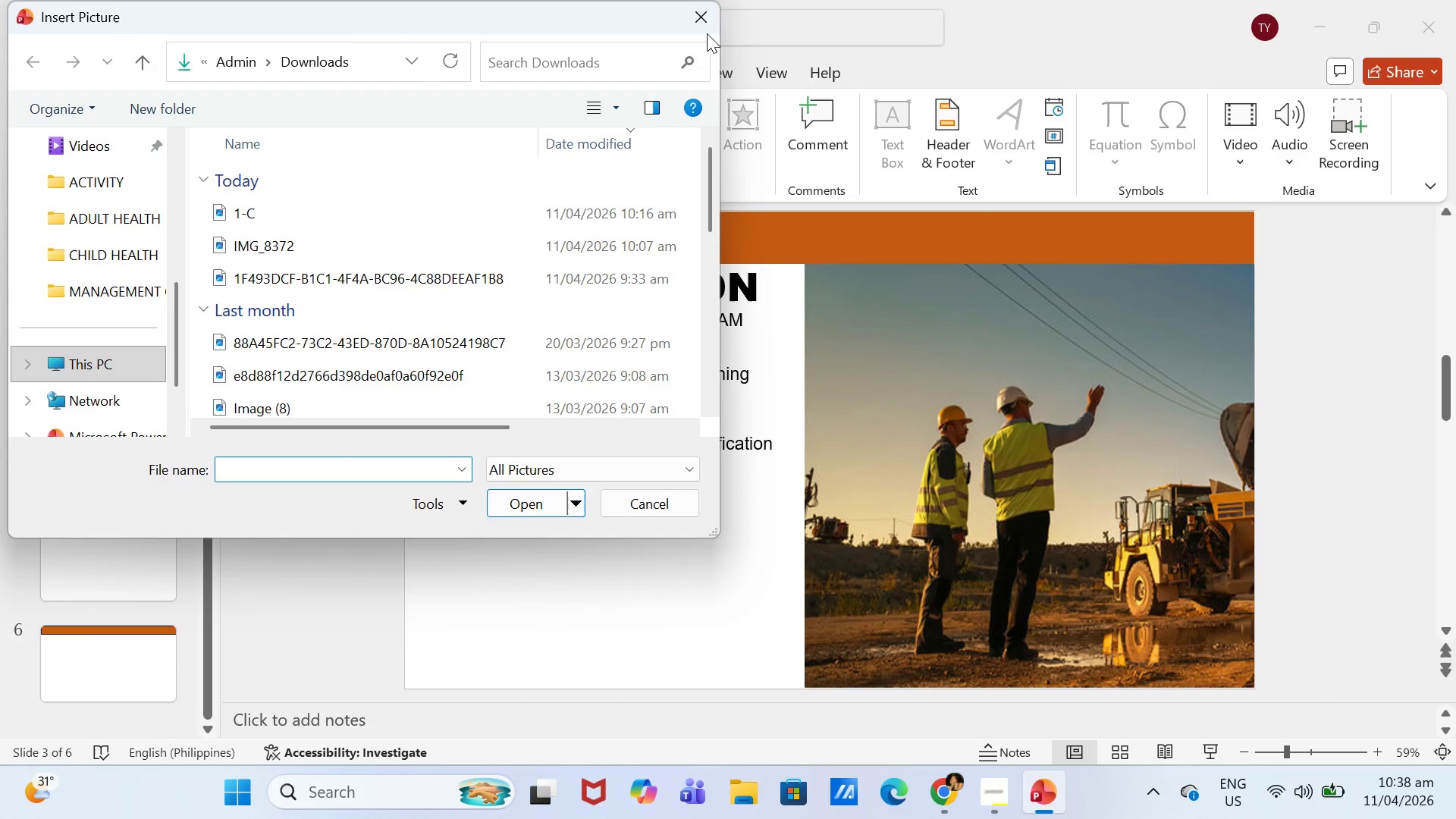 
left_click([689, 33])
 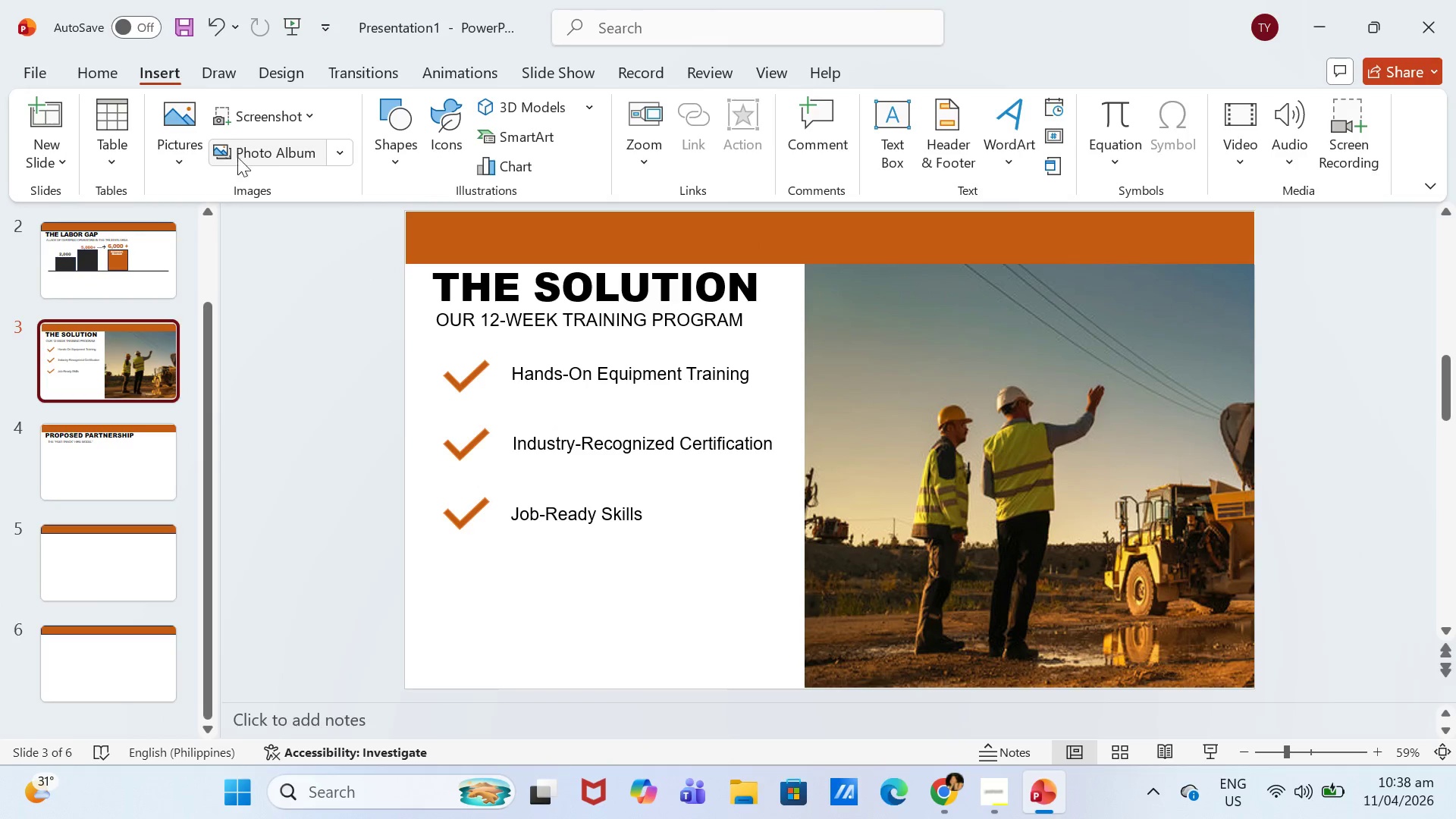 
left_click([187, 157])
 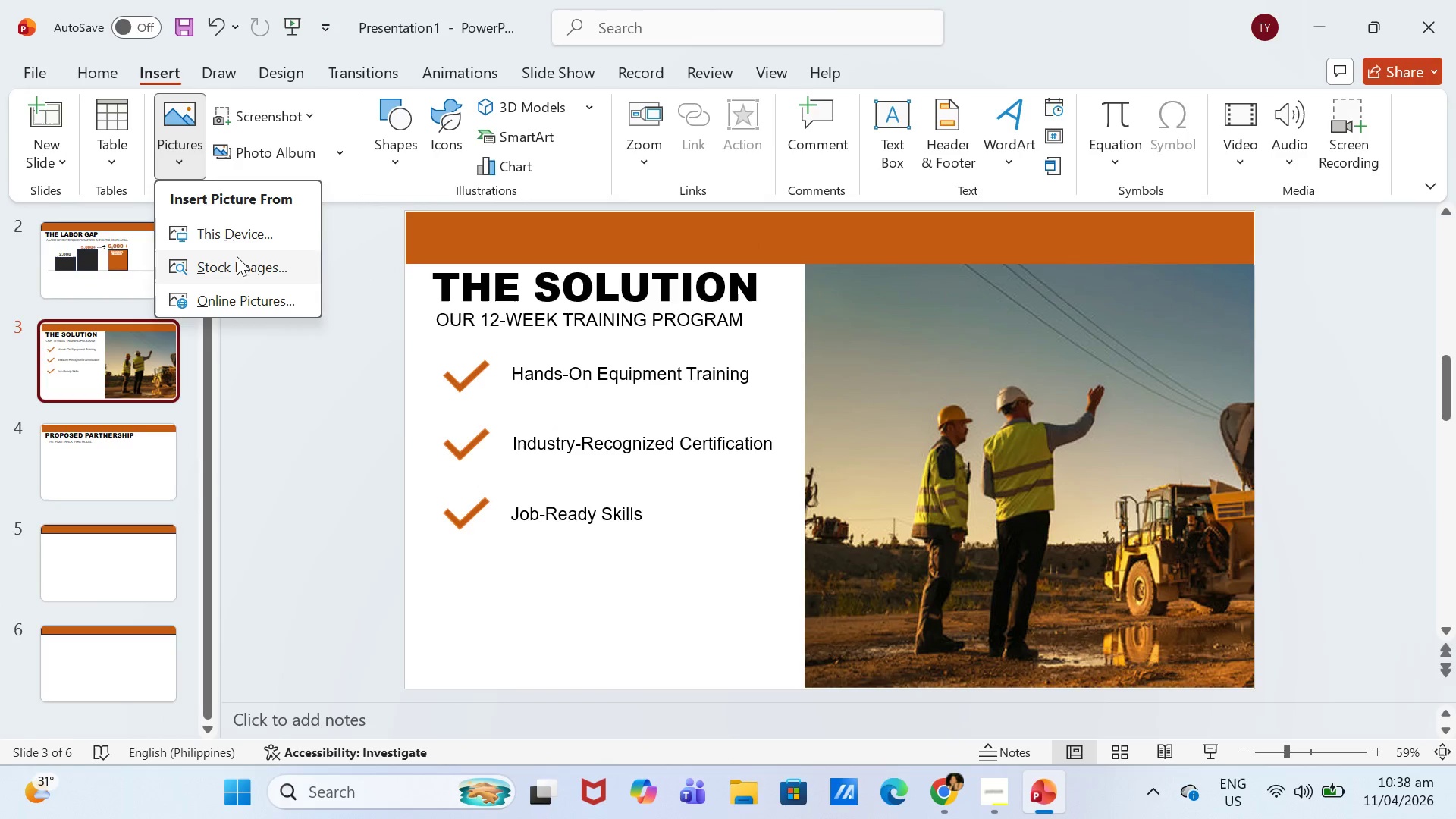 
left_click([238, 262])
 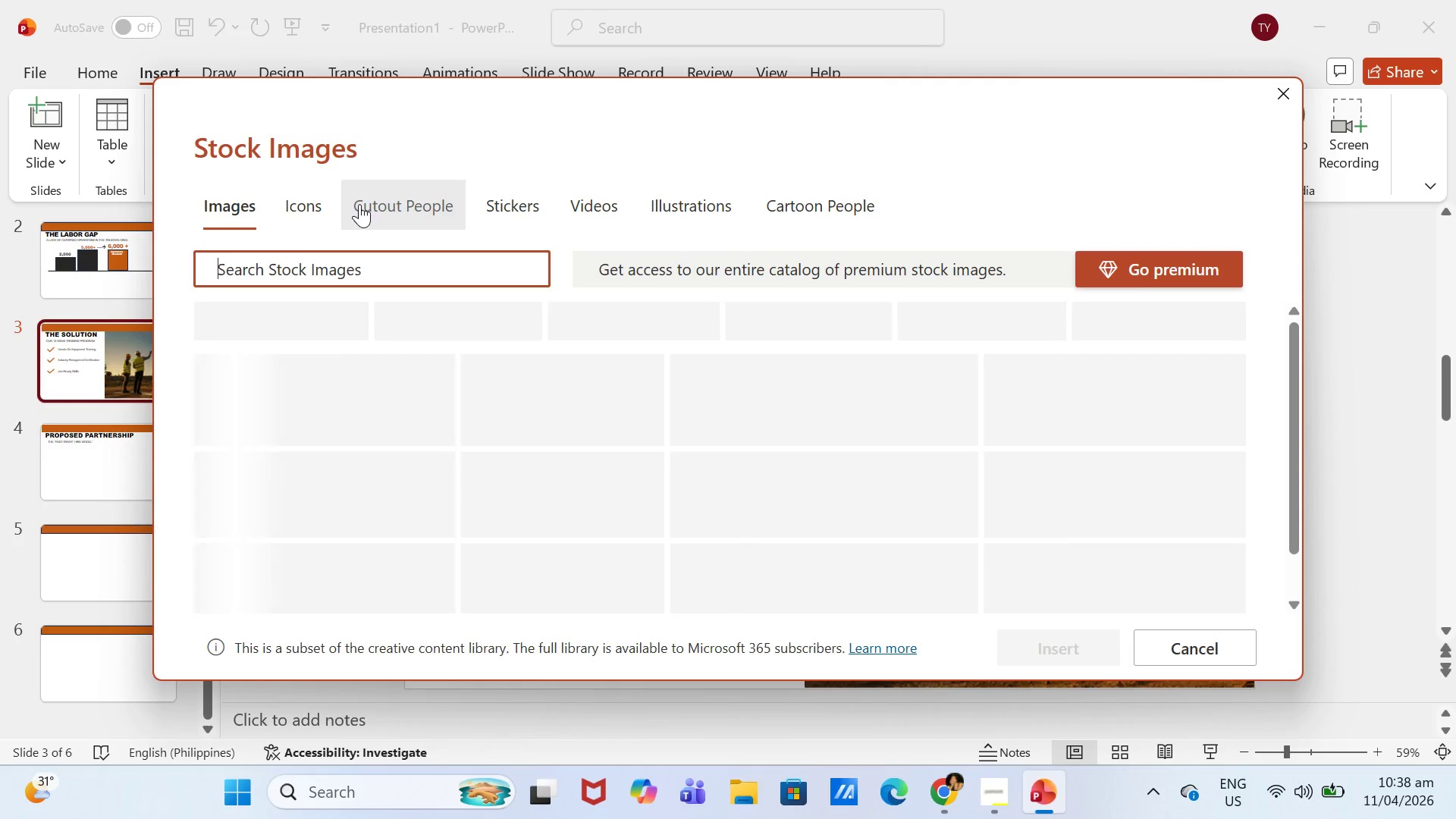 
left_click([312, 209])
 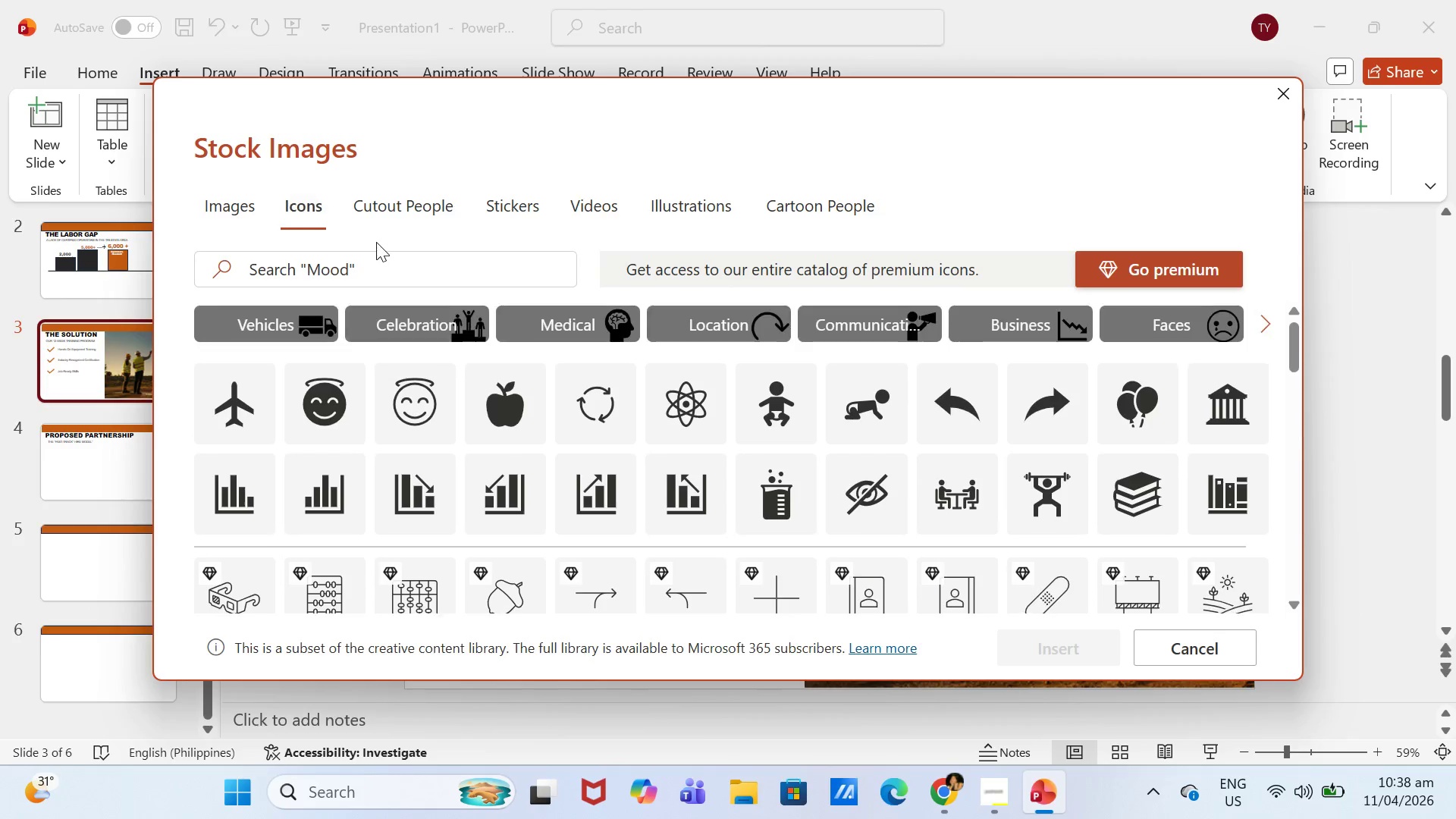 
left_click([388, 259])
 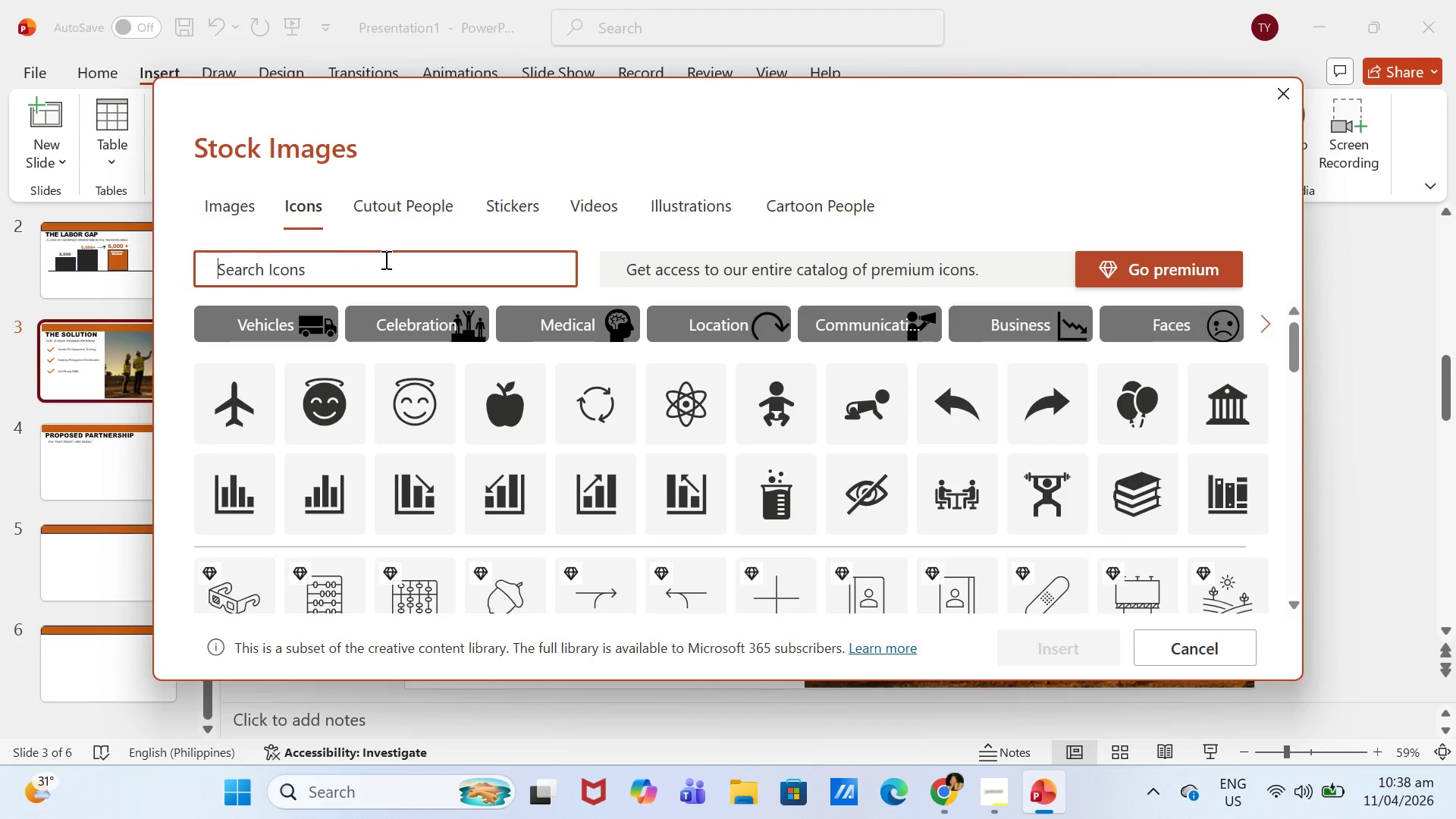 
type(CHECKLIST)
 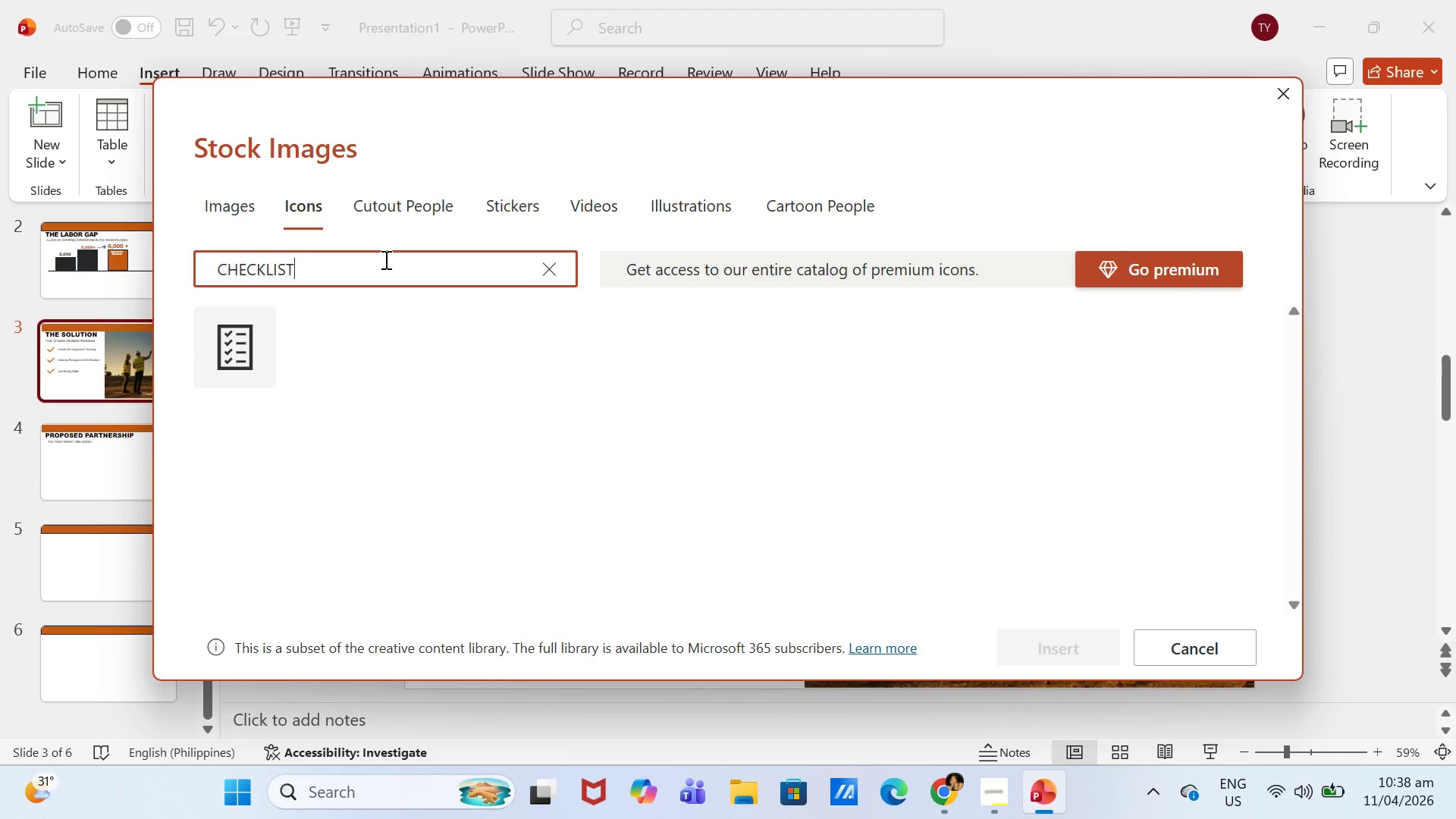 
key(Enter)
 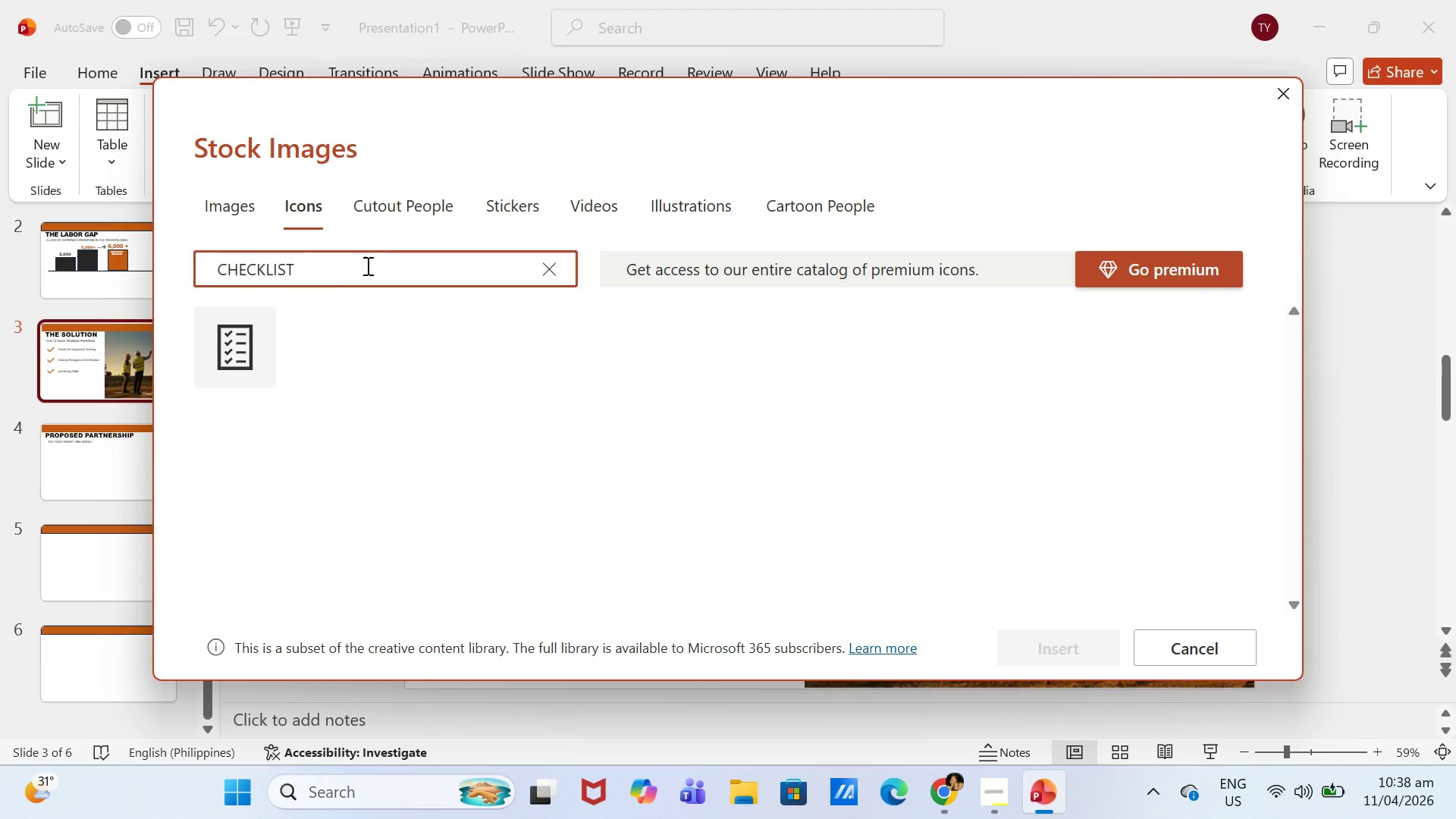 
left_click([247, 345])
 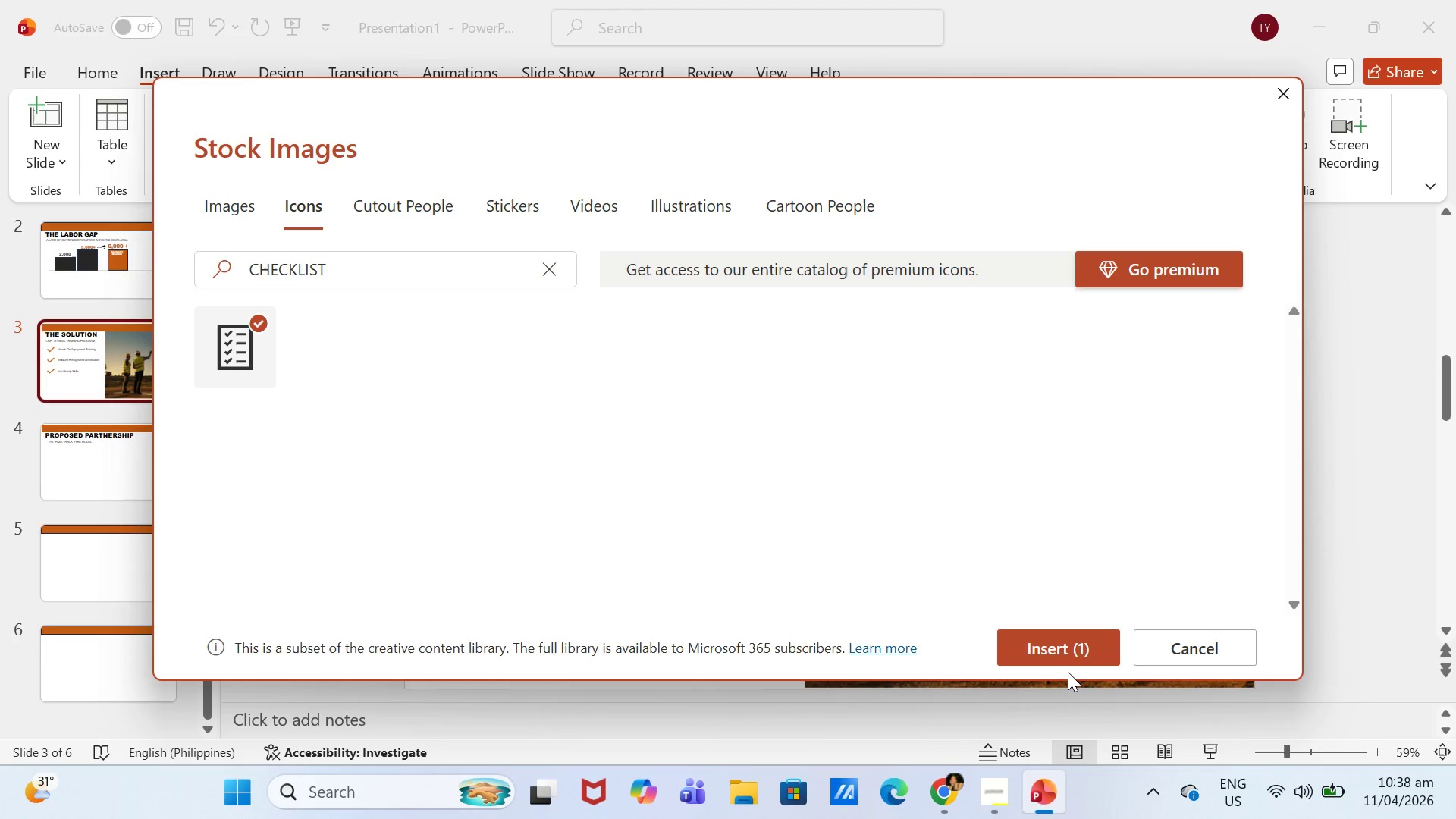 
double_click([1089, 649])
 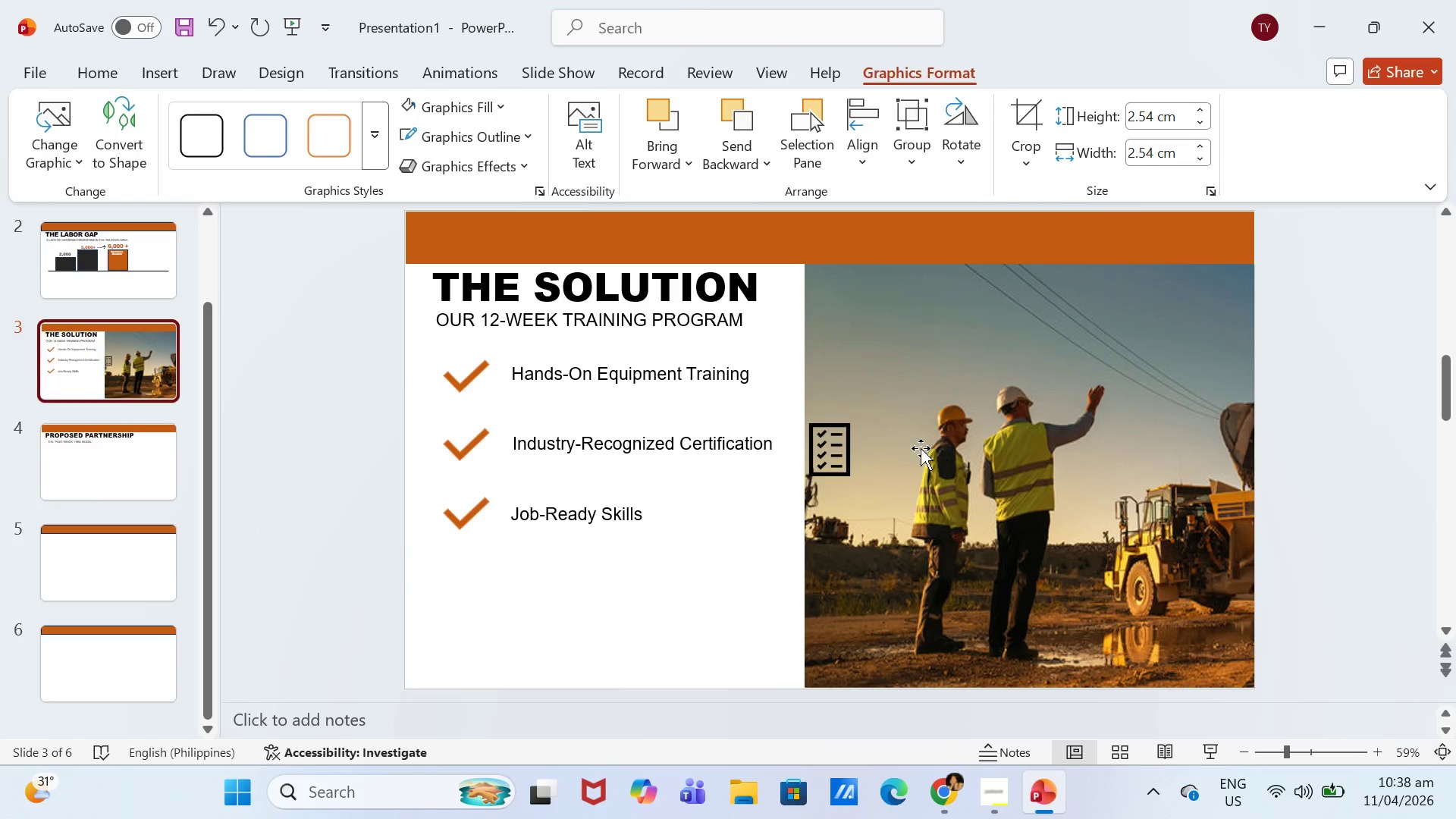 
left_click([825, 450])
 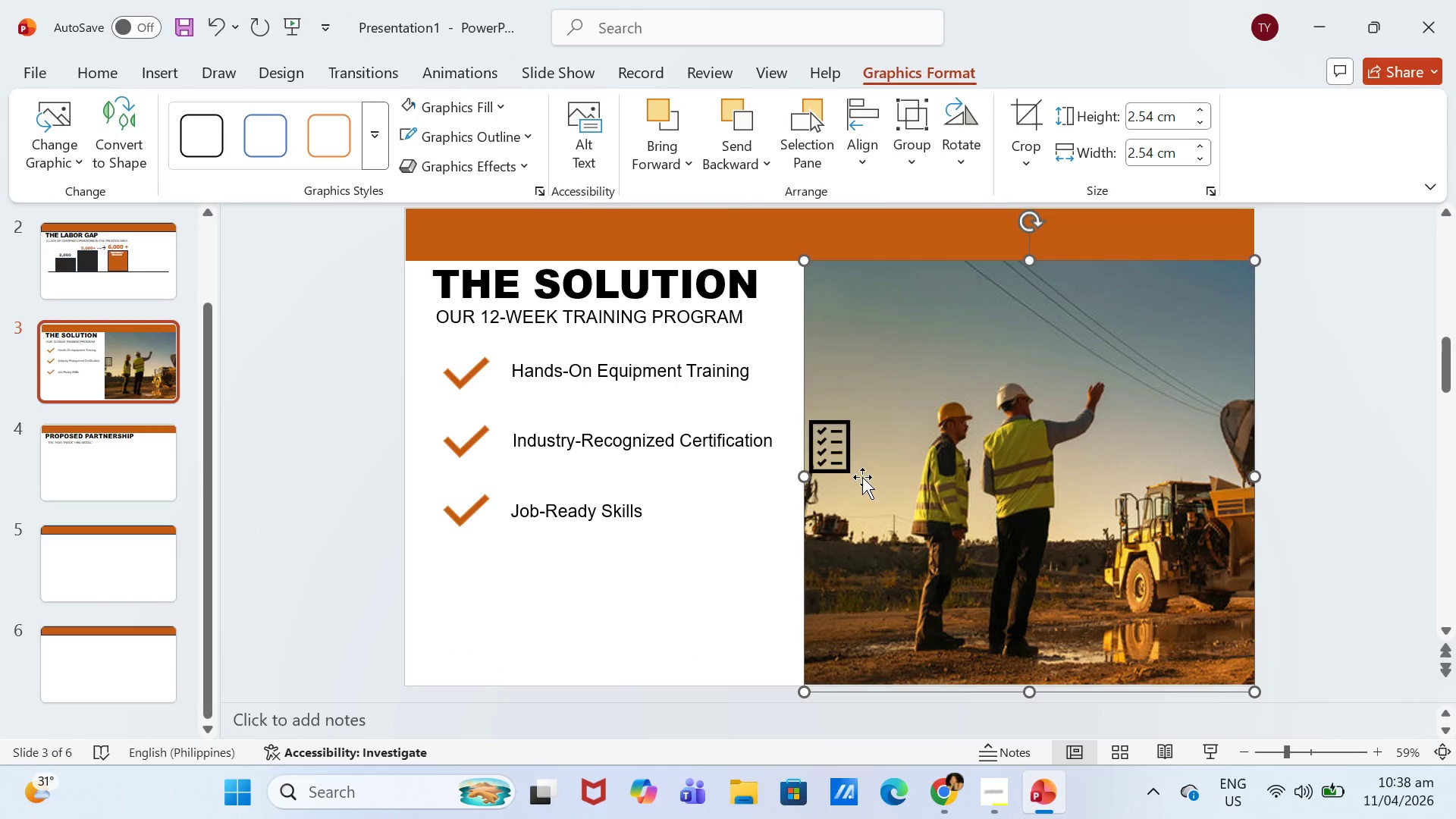 
left_click([847, 466])
 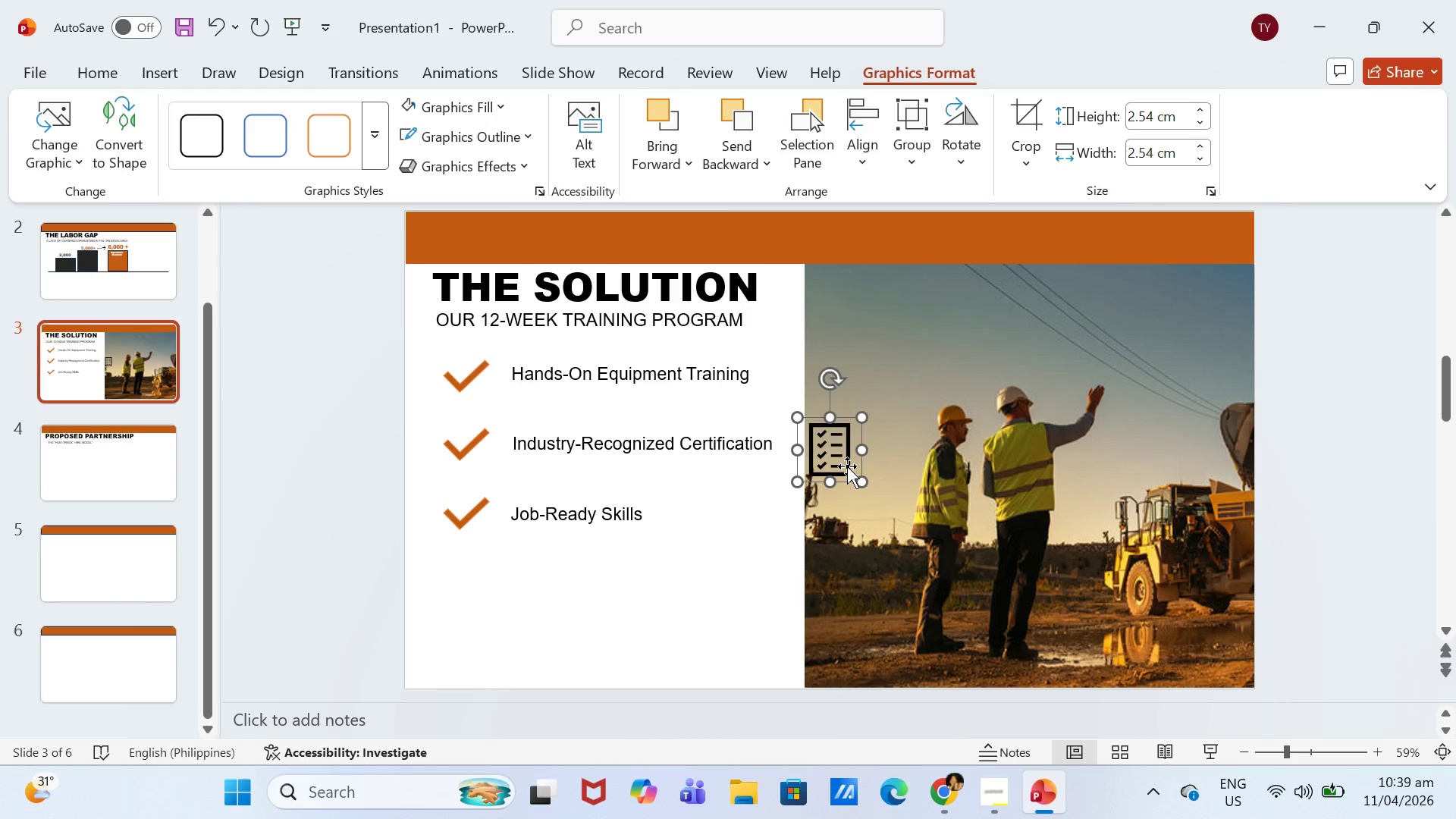 
left_click_drag(start_coordinate=[847, 466], to_coordinate=[742, 464])
 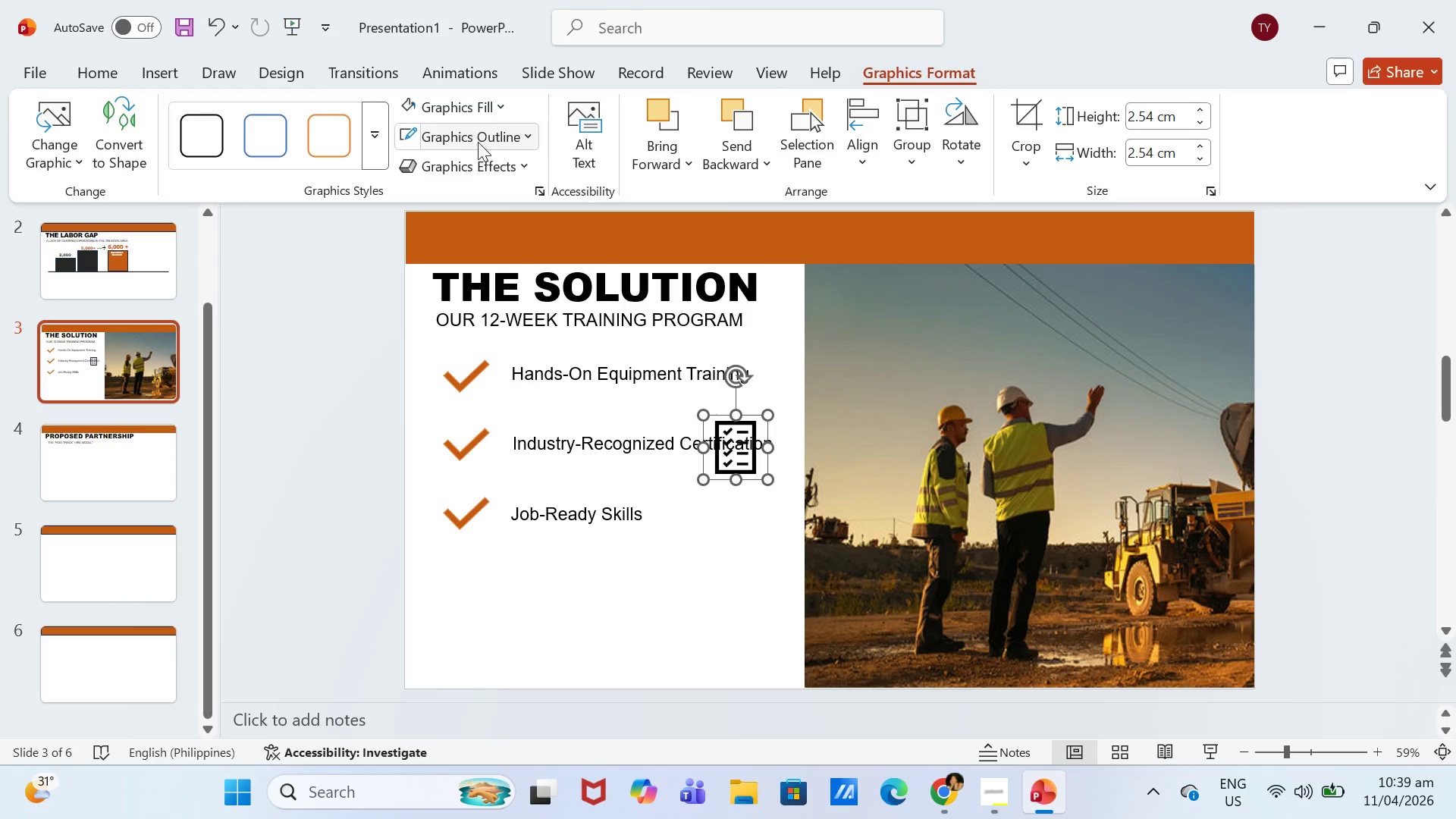 
double_click([494, 109])
 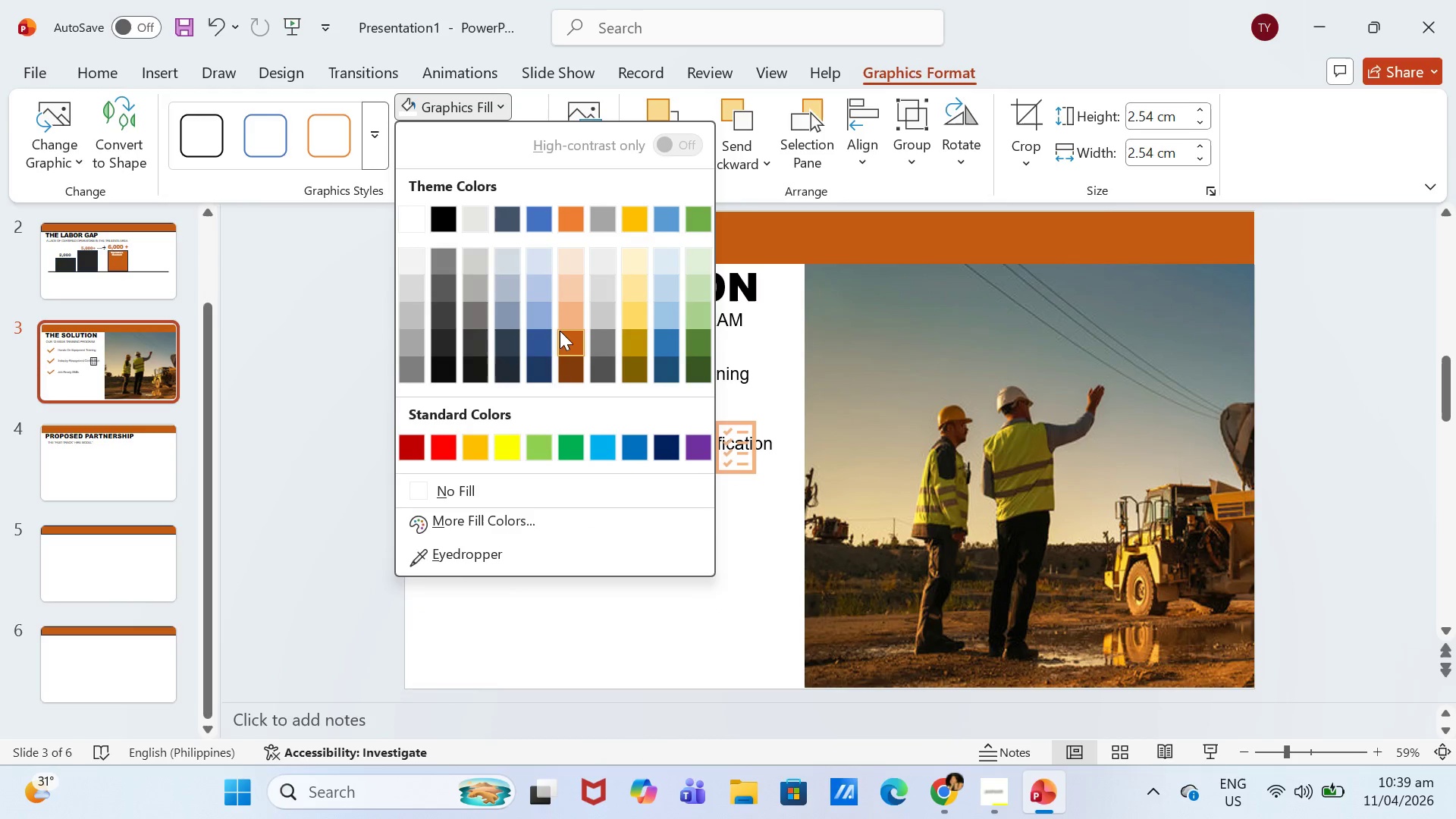 
left_click([562, 346])
 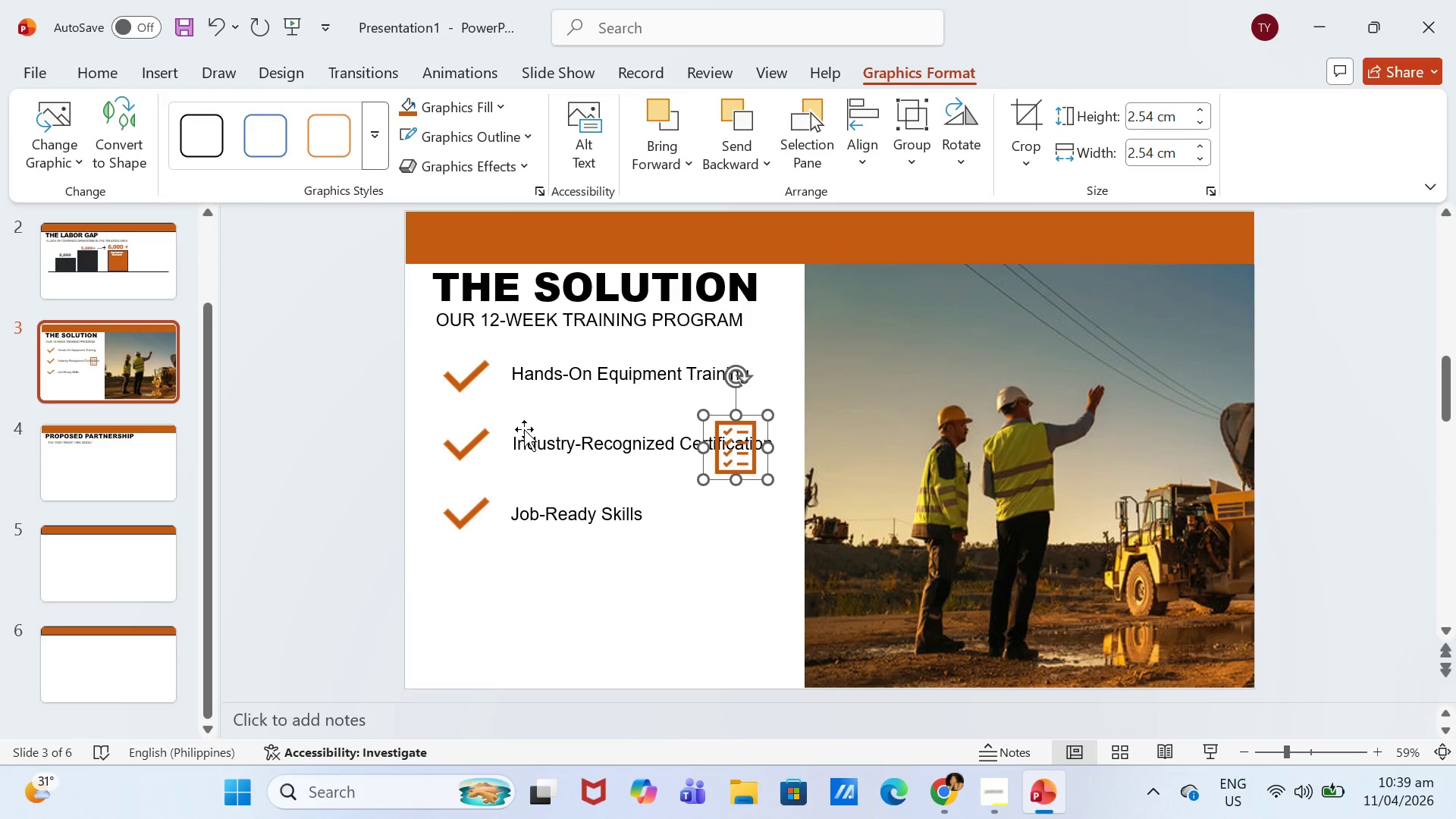 
left_click([460, 450])
 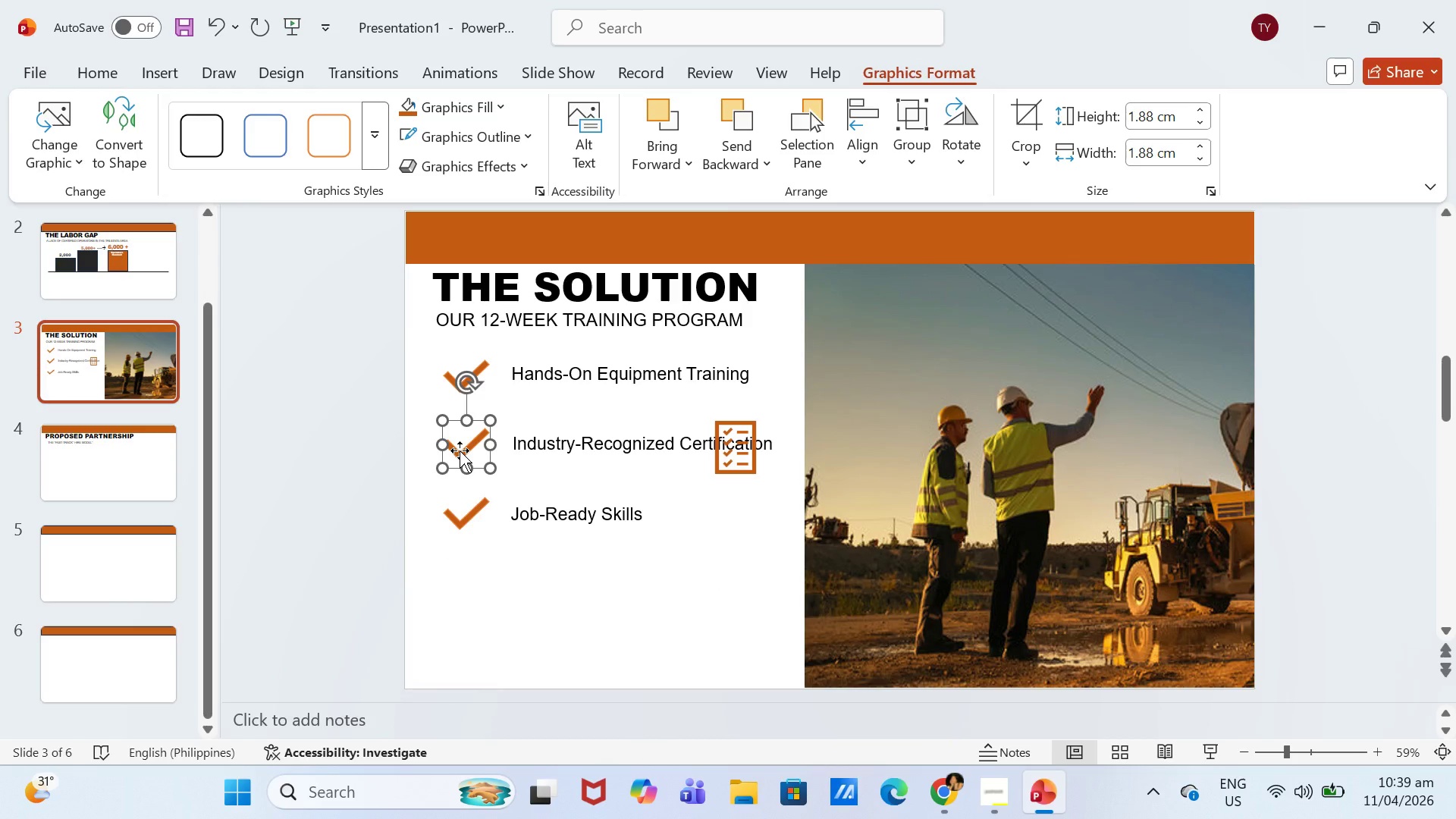 
key(Backspace)
 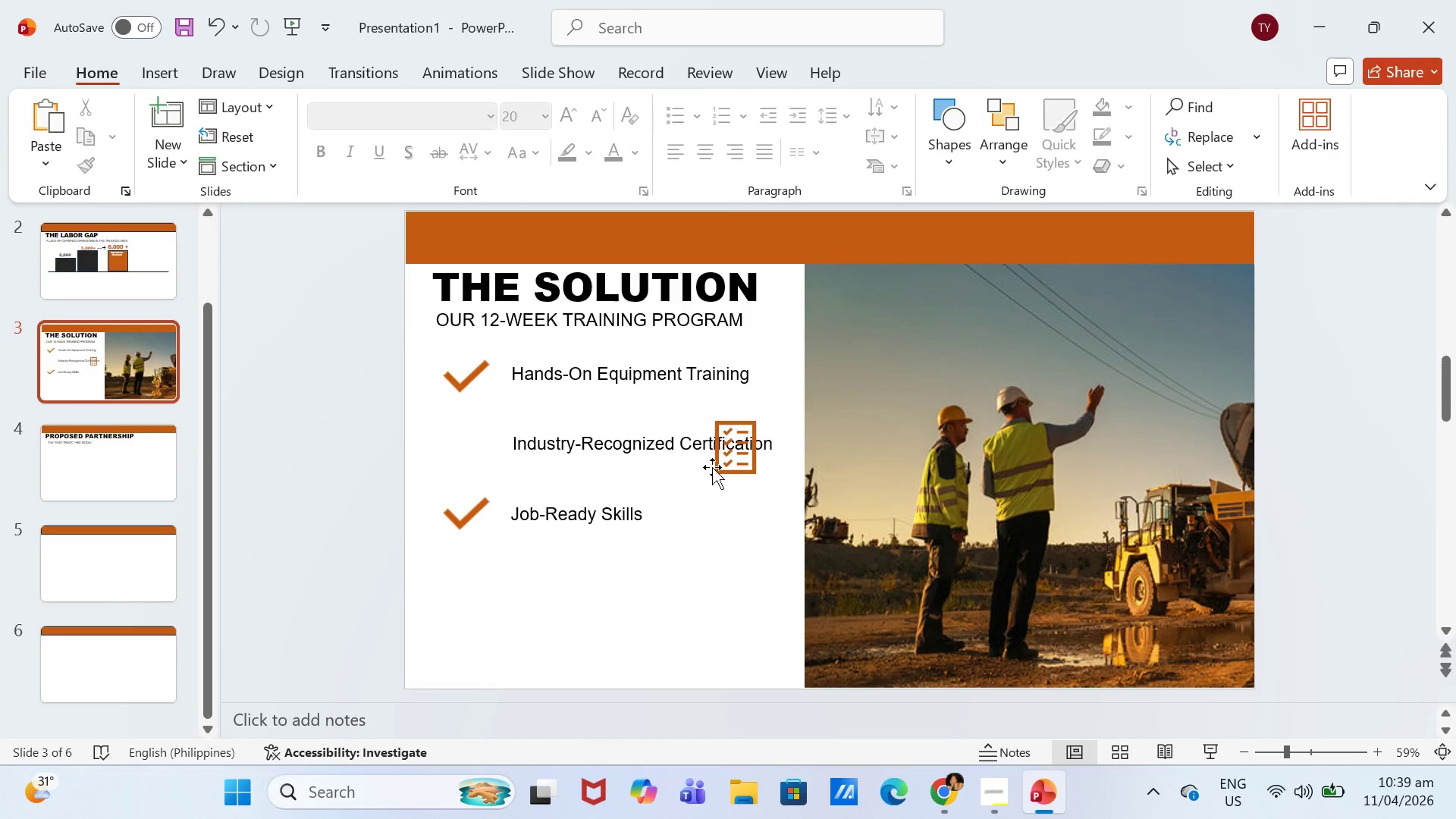 
left_click_drag(start_coordinate=[728, 467], to_coordinate=[458, 465])
 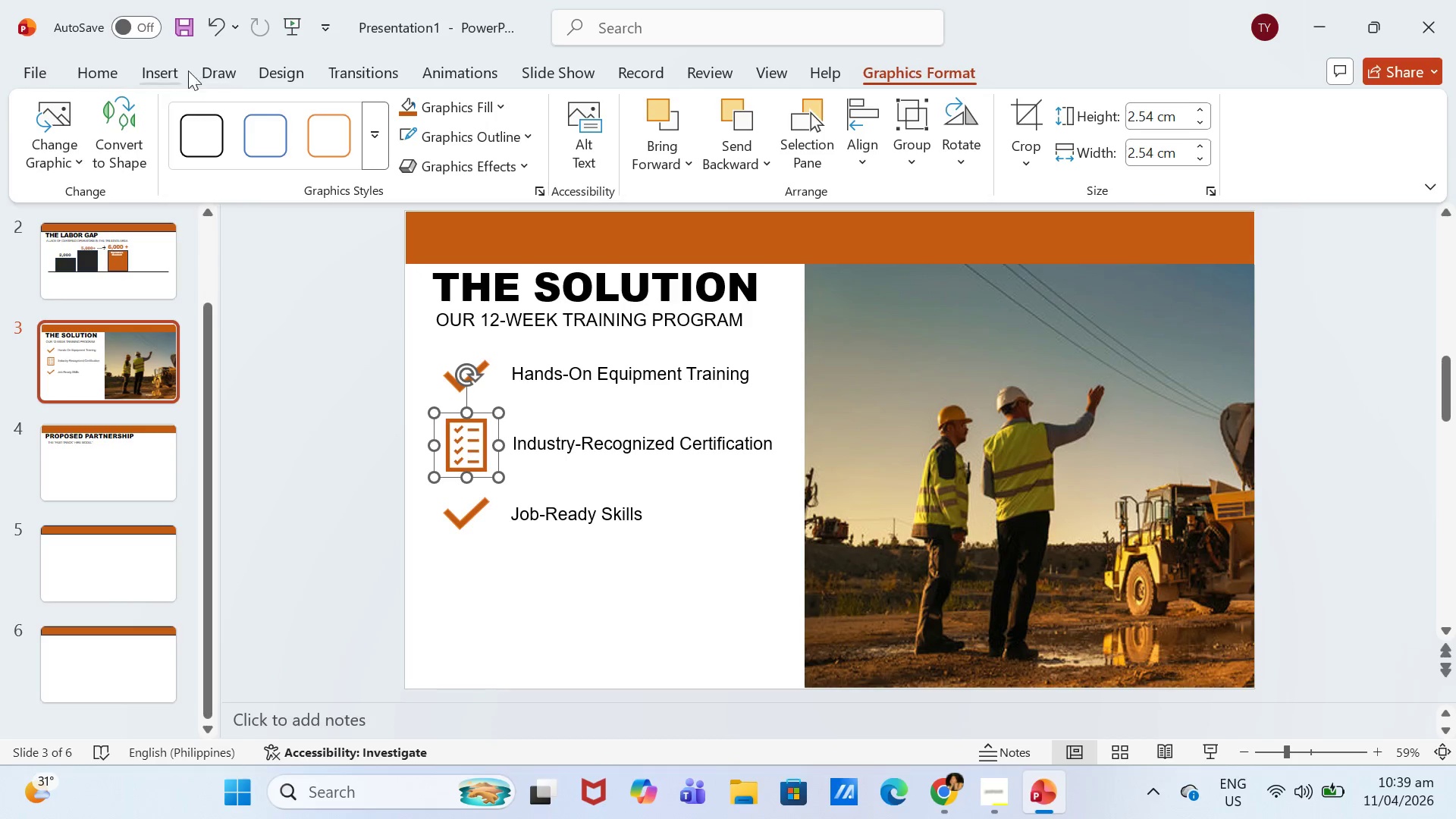 
left_click([177, 70])
 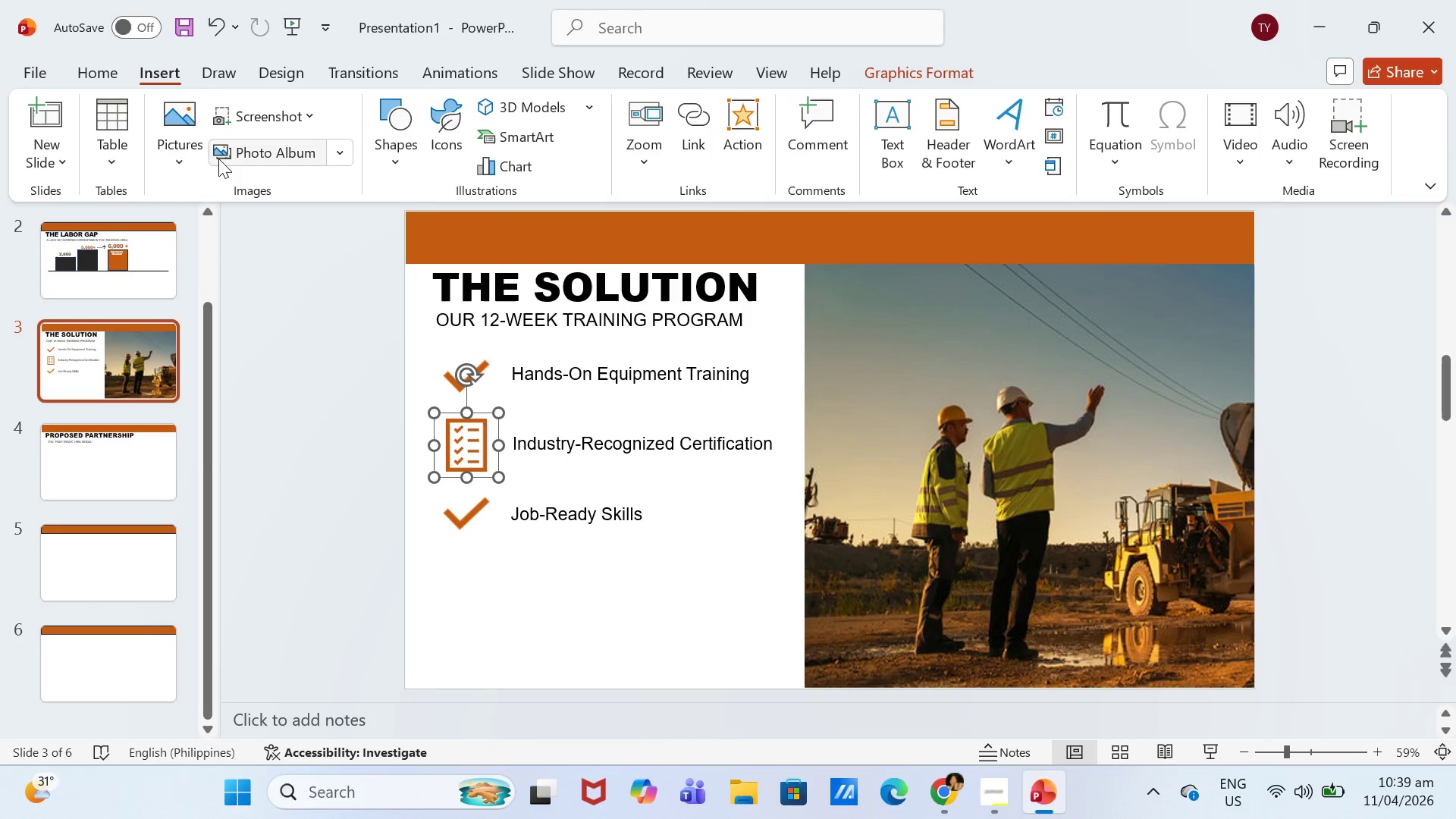 
left_click([184, 155])
 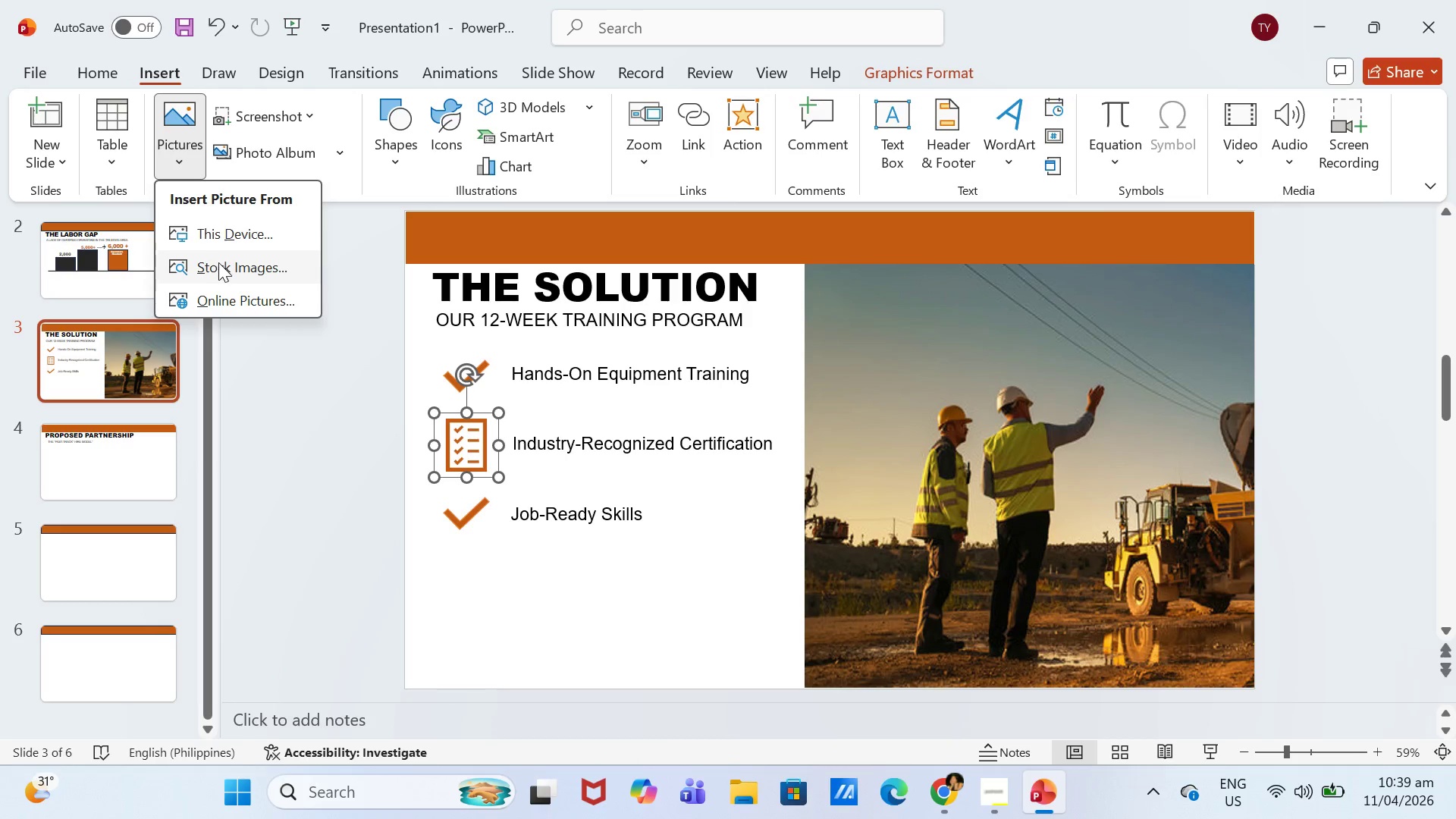 
left_click([218, 270])
 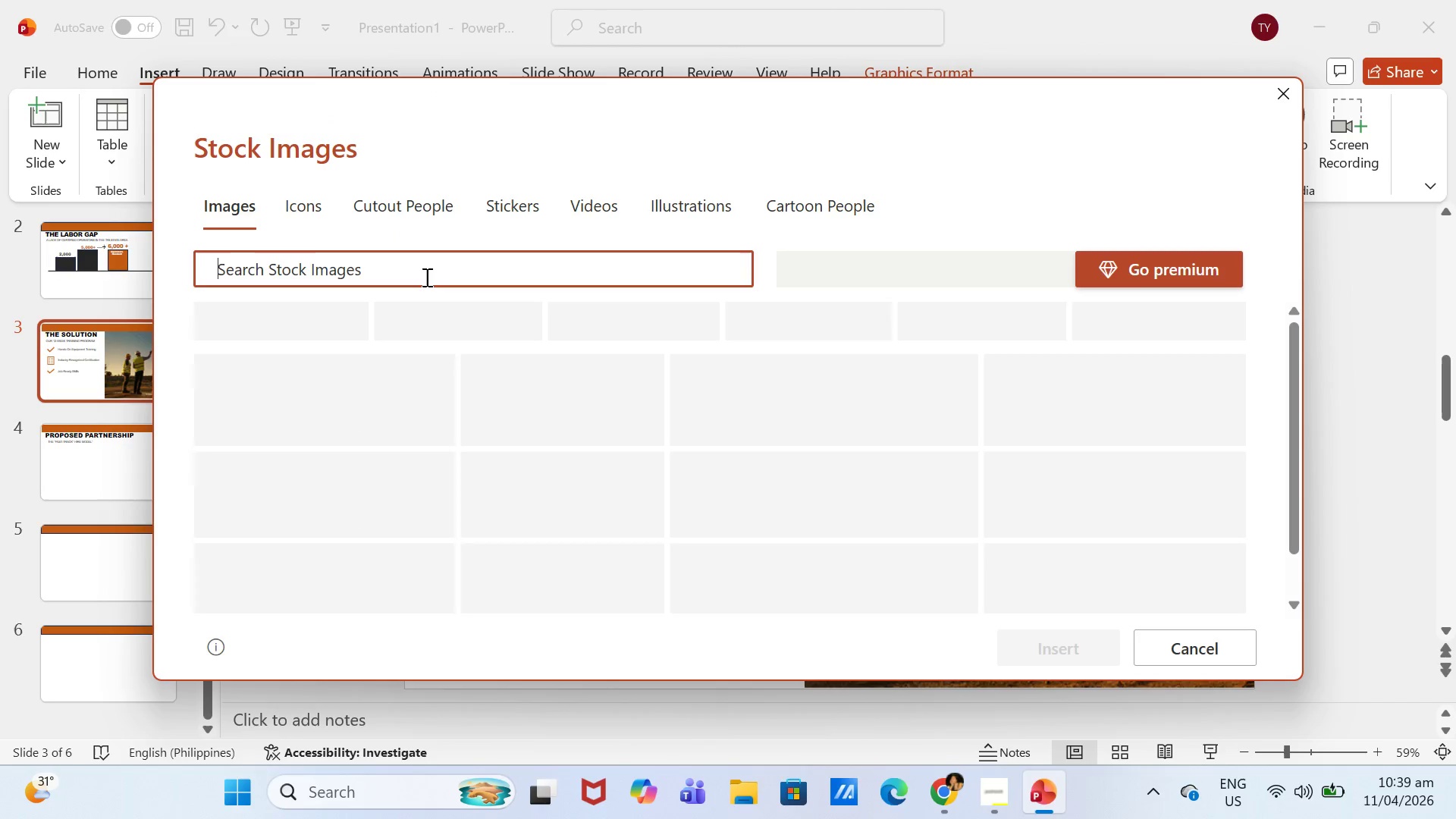 
left_click([304, 198])
 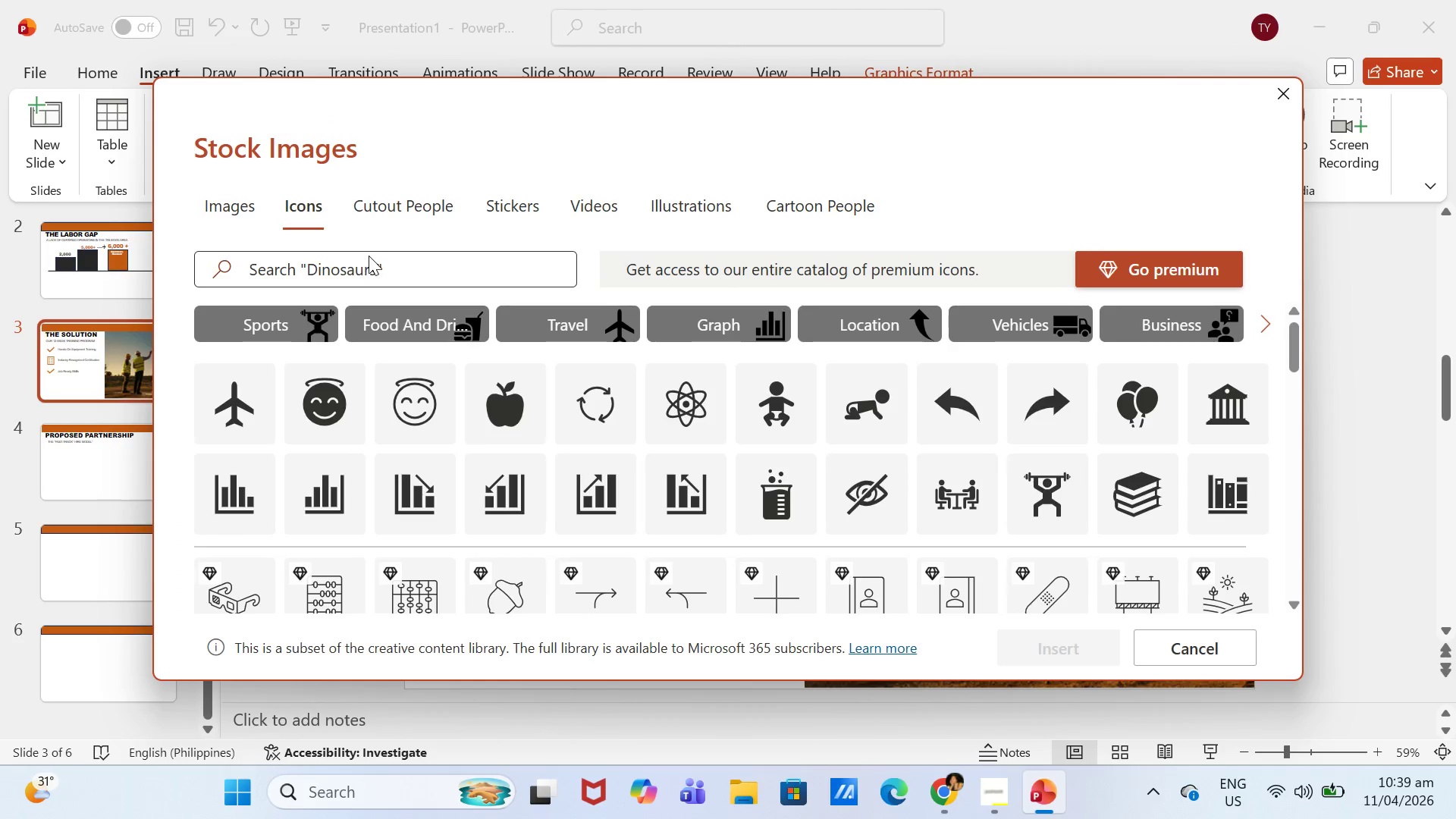 
left_click([397, 277])
 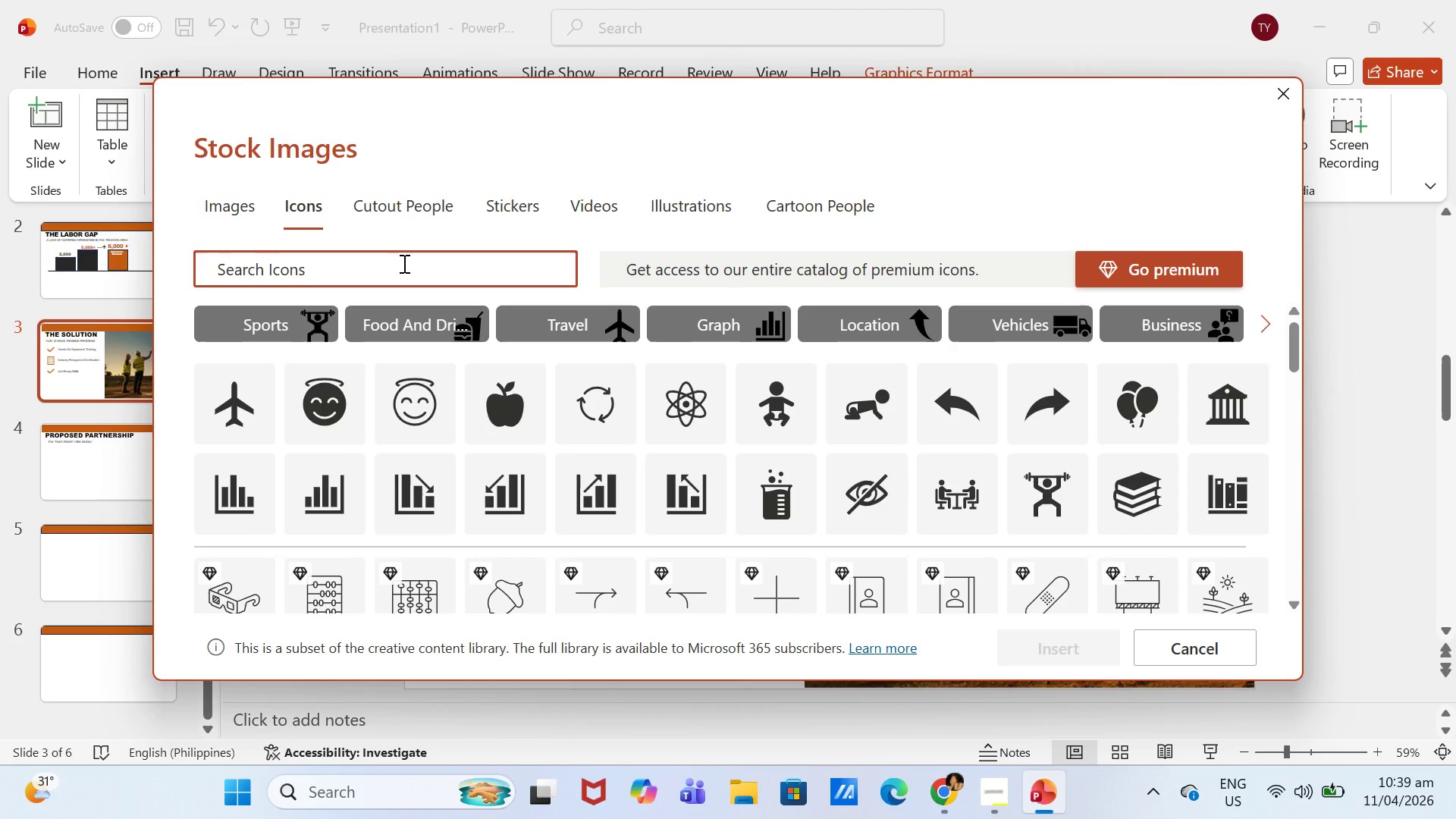 
type(HAT)
 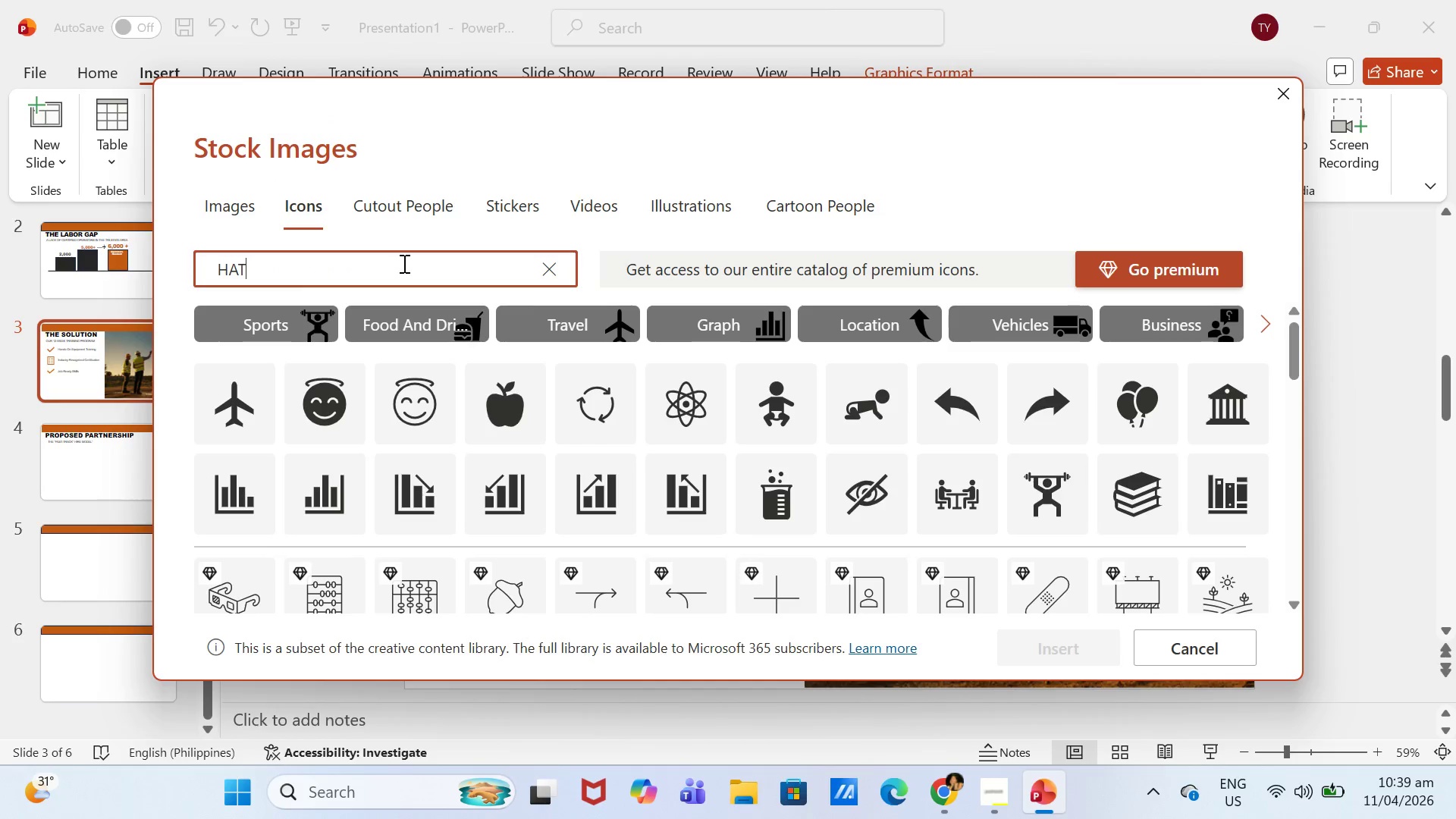 
key(Enter)
 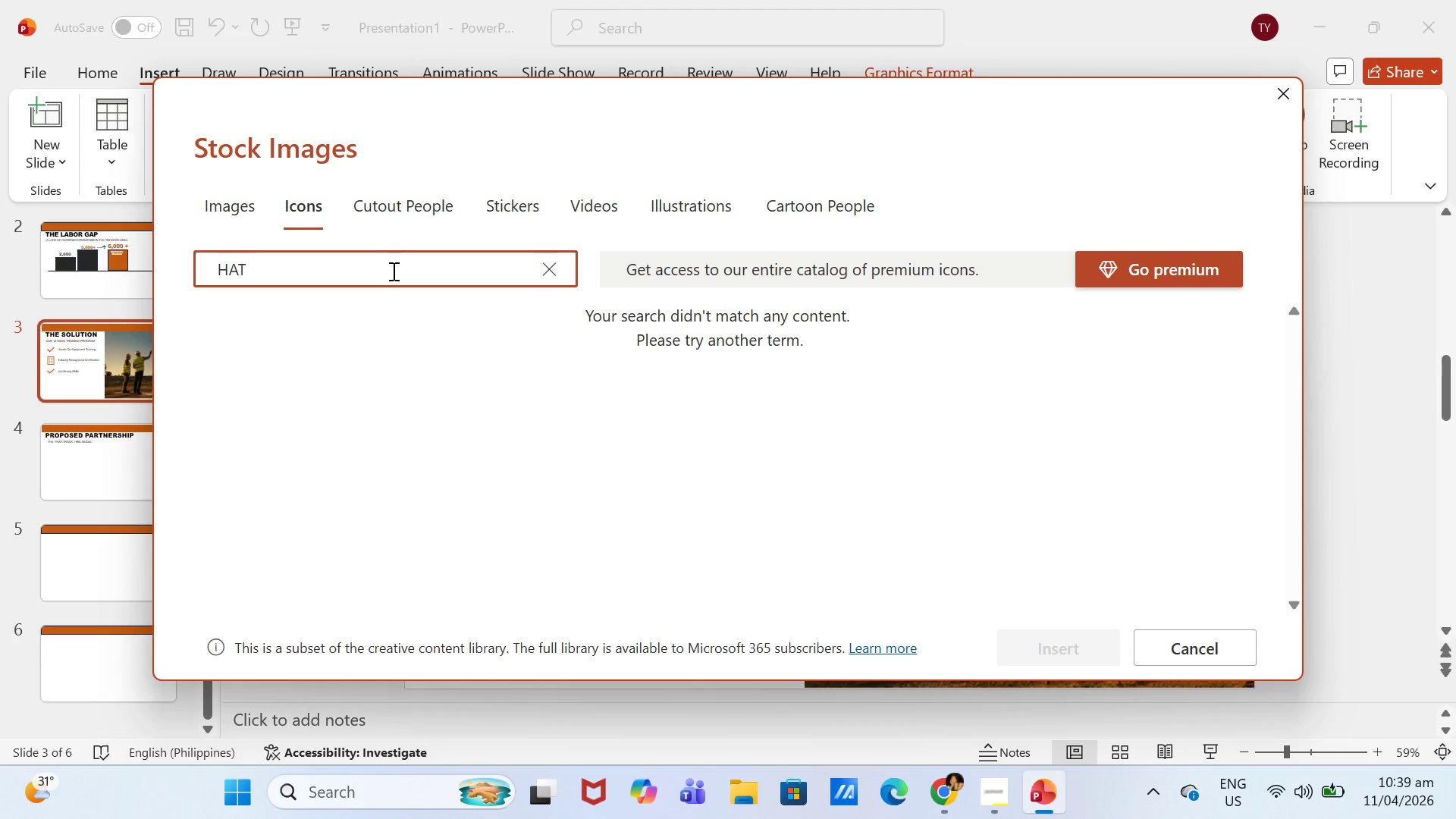 
key(Backspace)
key(Backspace)
key(Backspace)
key(Backspace)
type(CONSTRUCTION)
 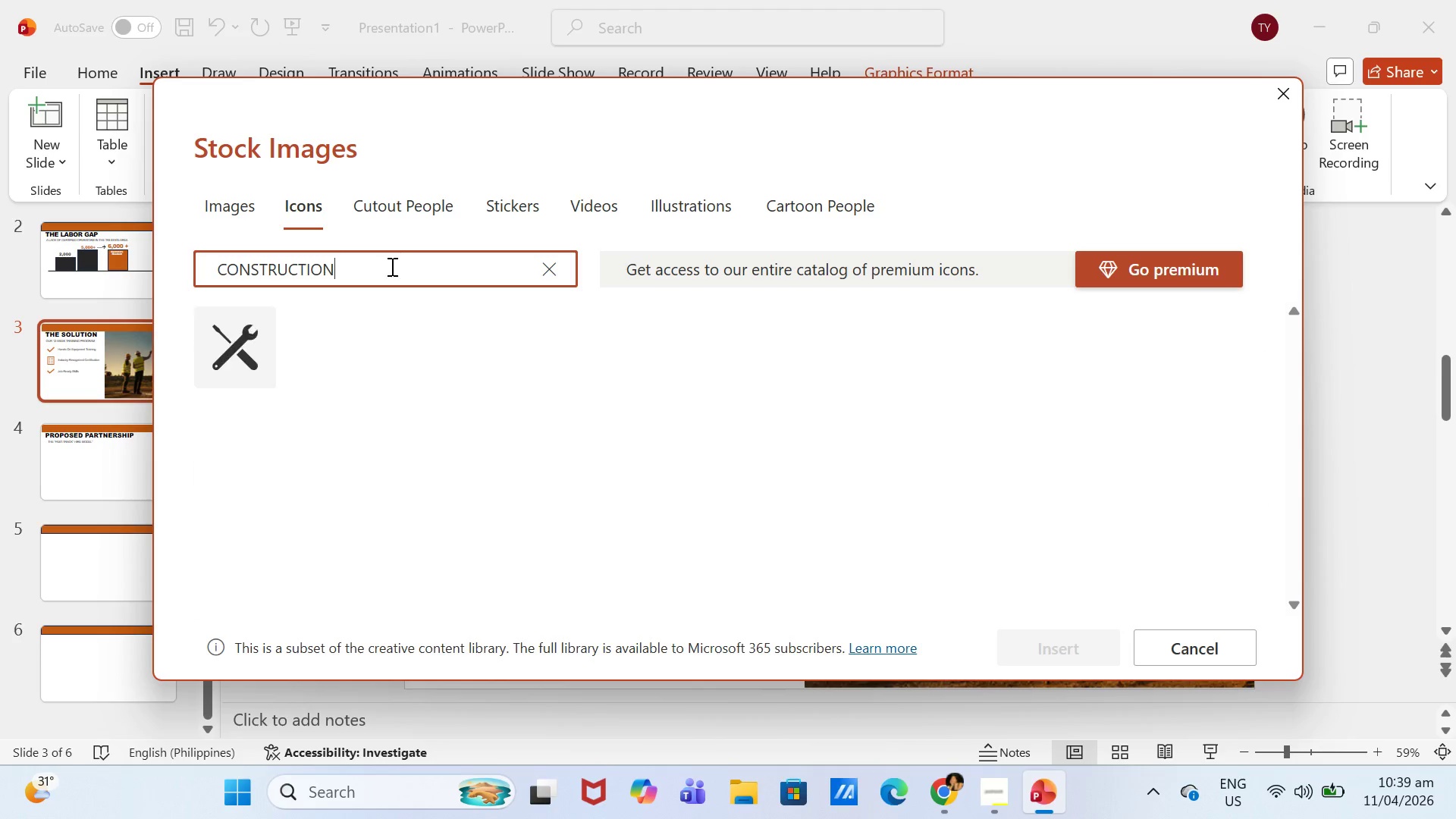 
key(Enter)
 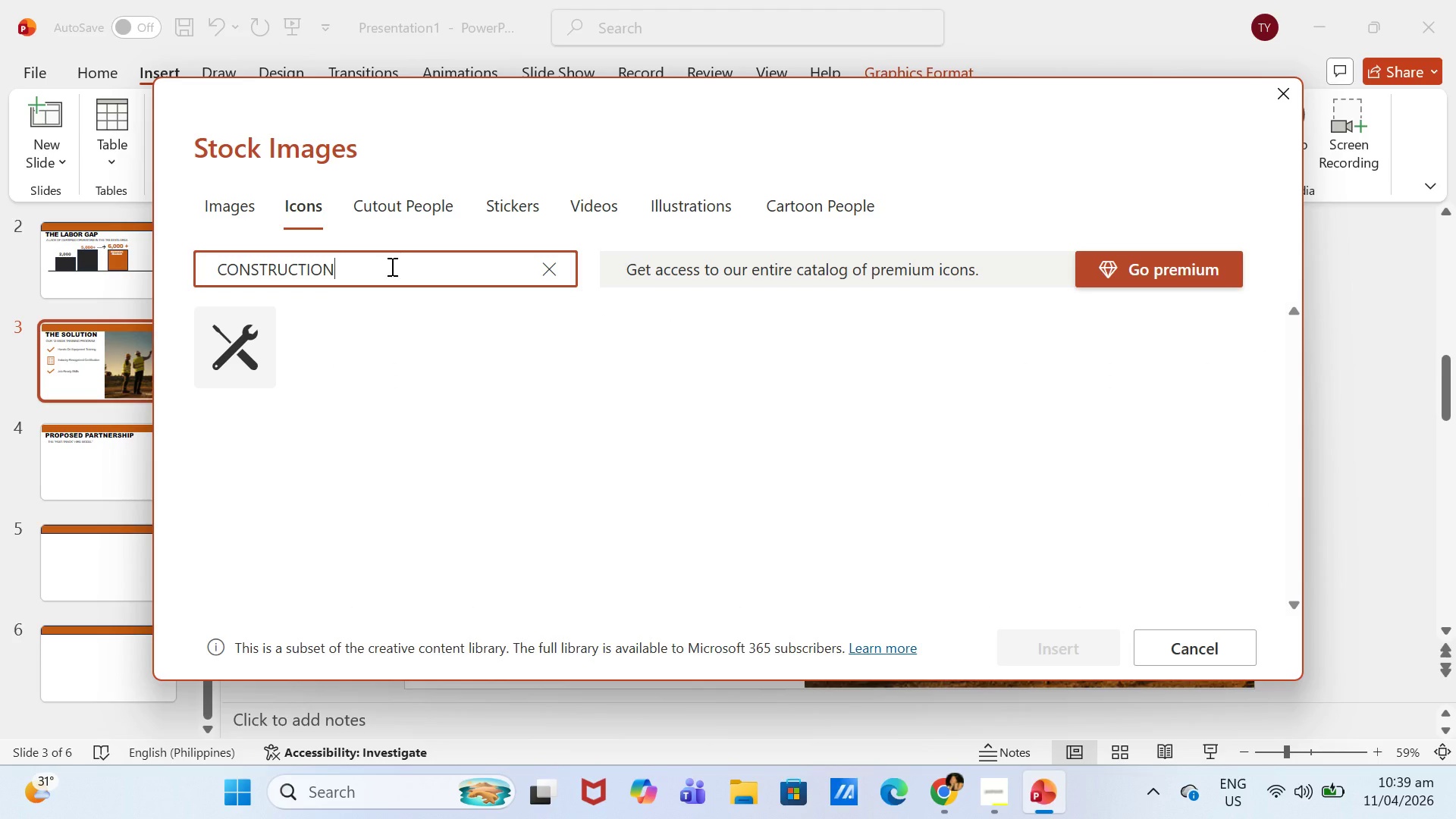 
hold_key(key=Backspace, duration=1.08)
 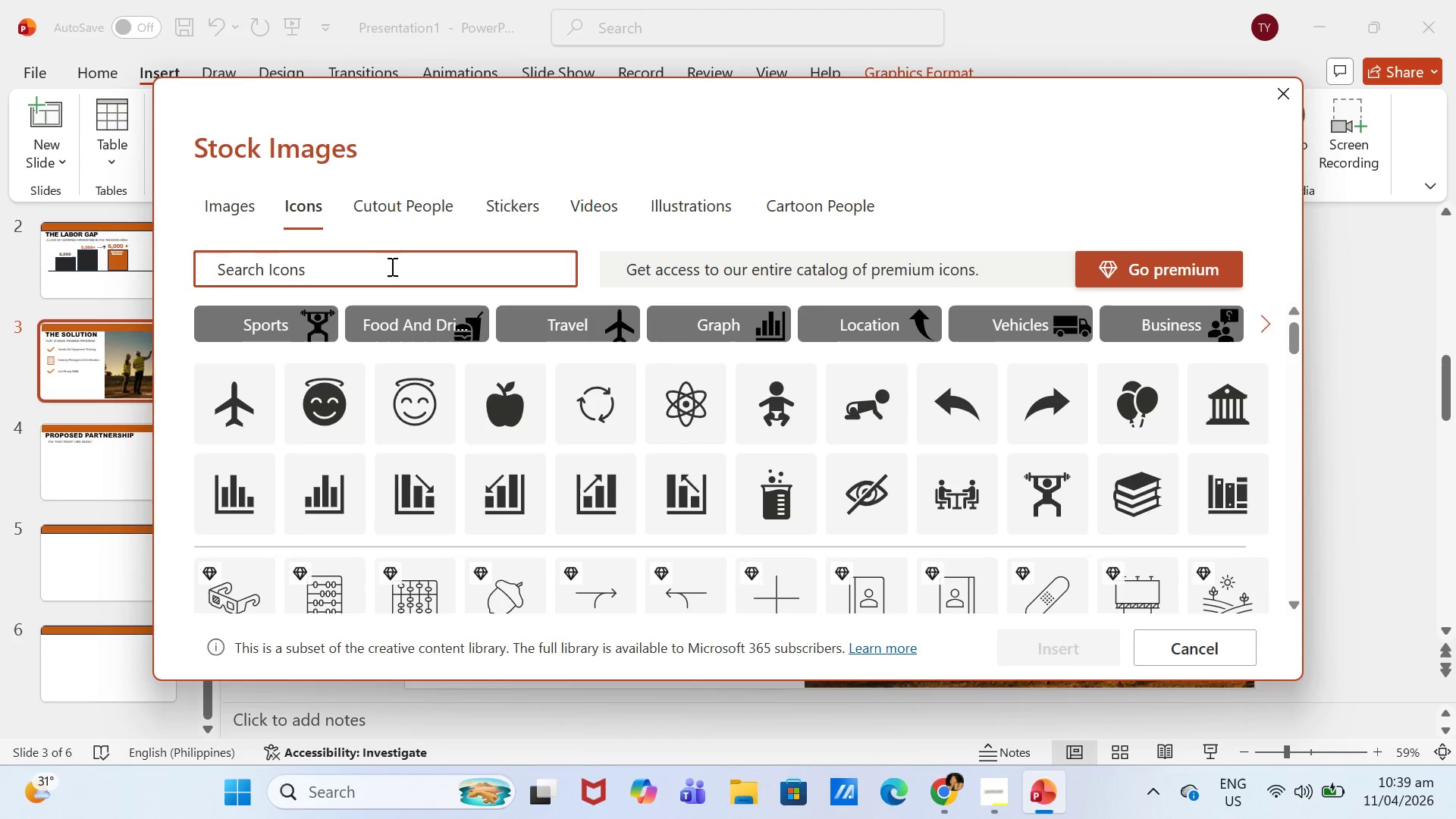 
key(Backspace)
type(TOOLS)
 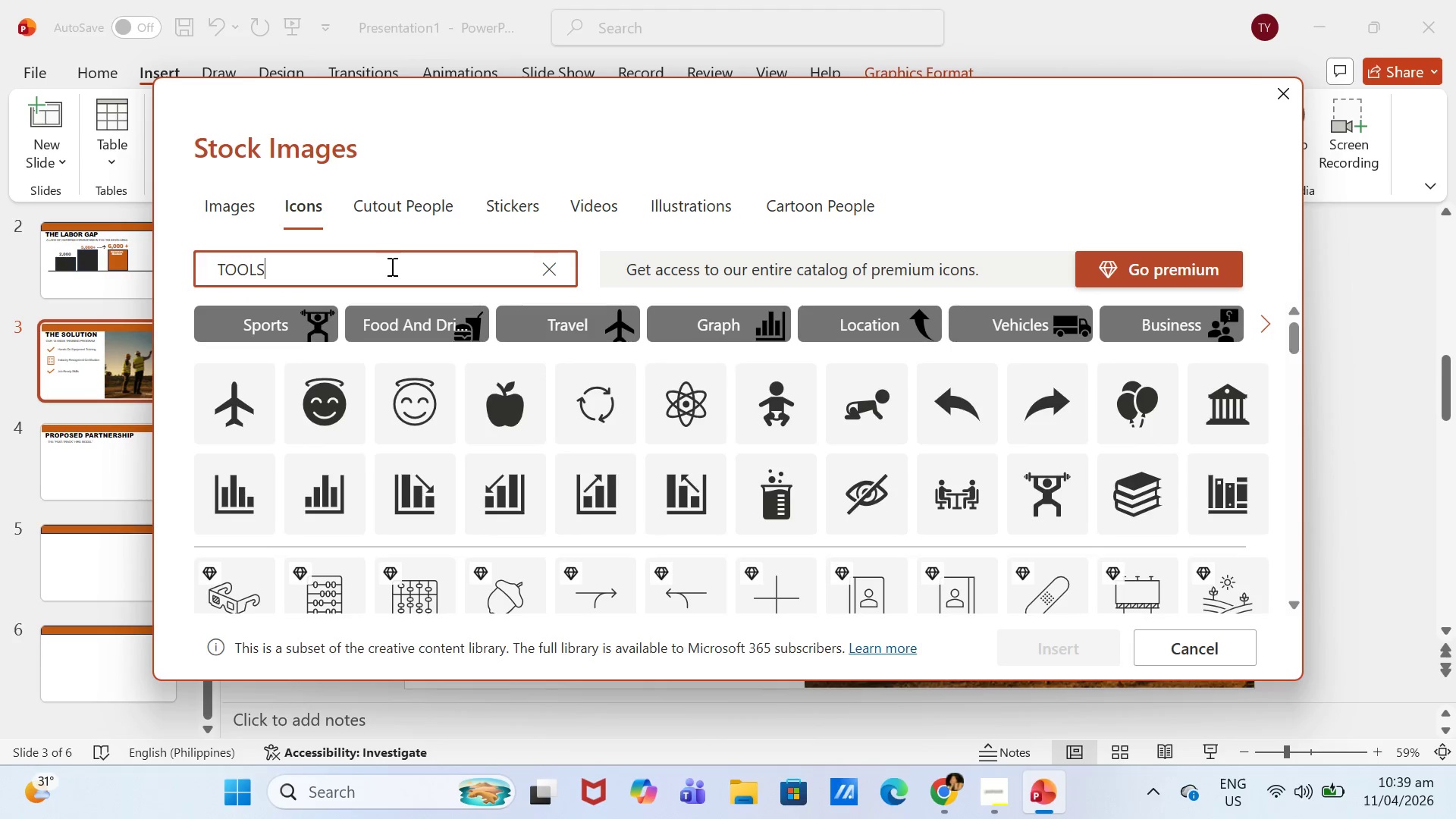 
key(Enter)
 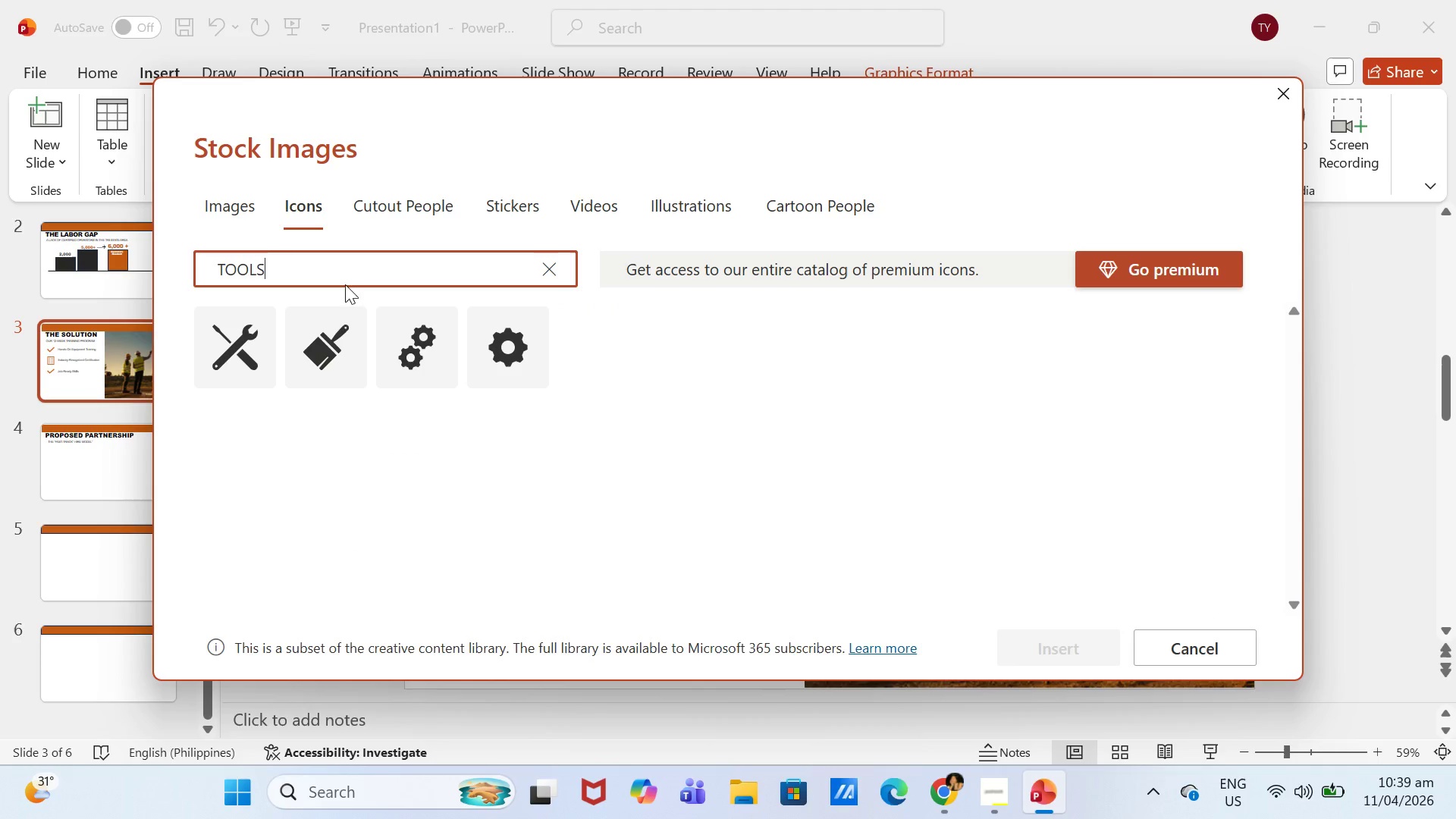 
left_click([215, 365])
 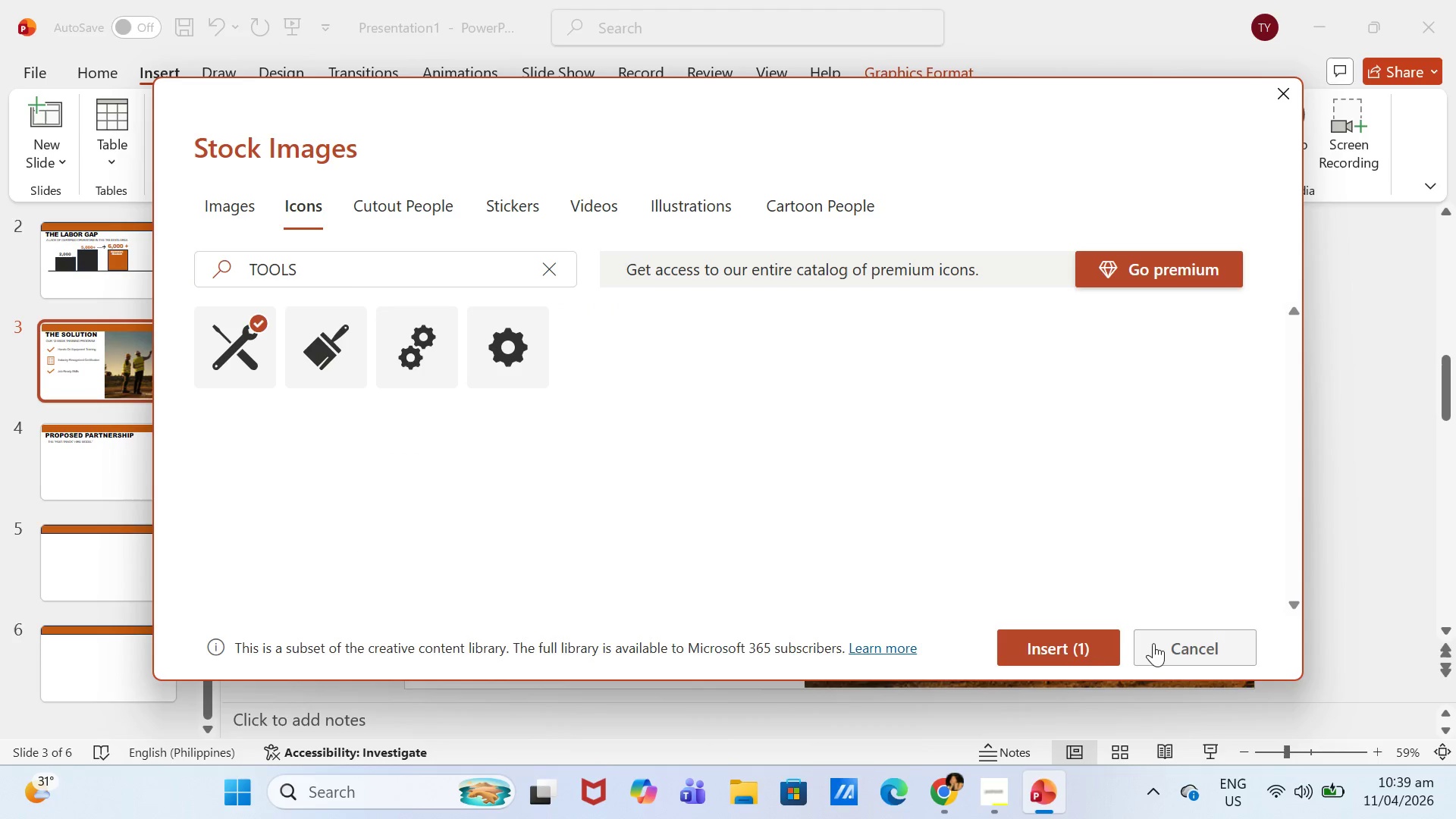 
left_click([1096, 629])
 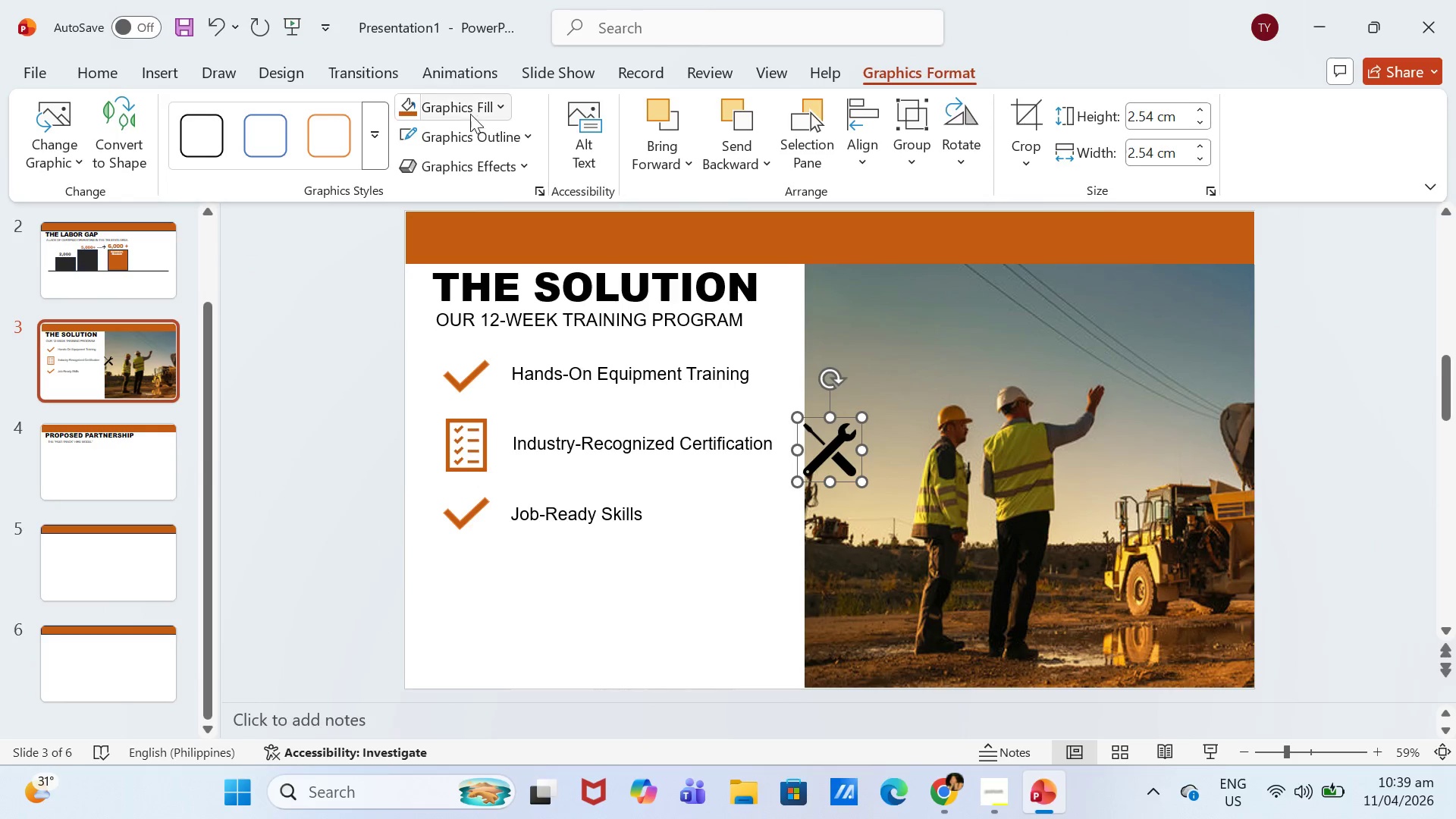 
left_click([410, 102])
 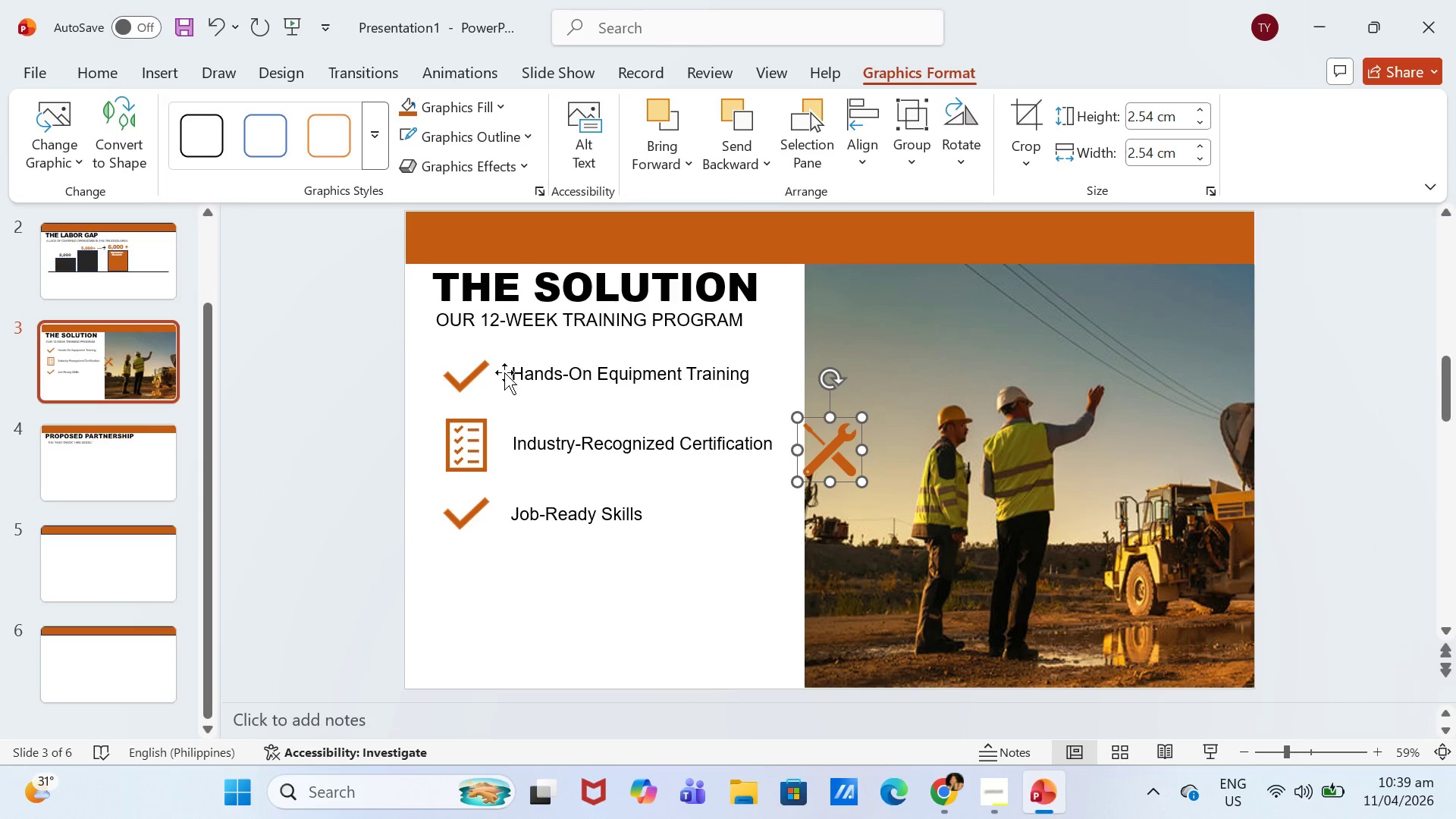 
left_click([491, 381])
 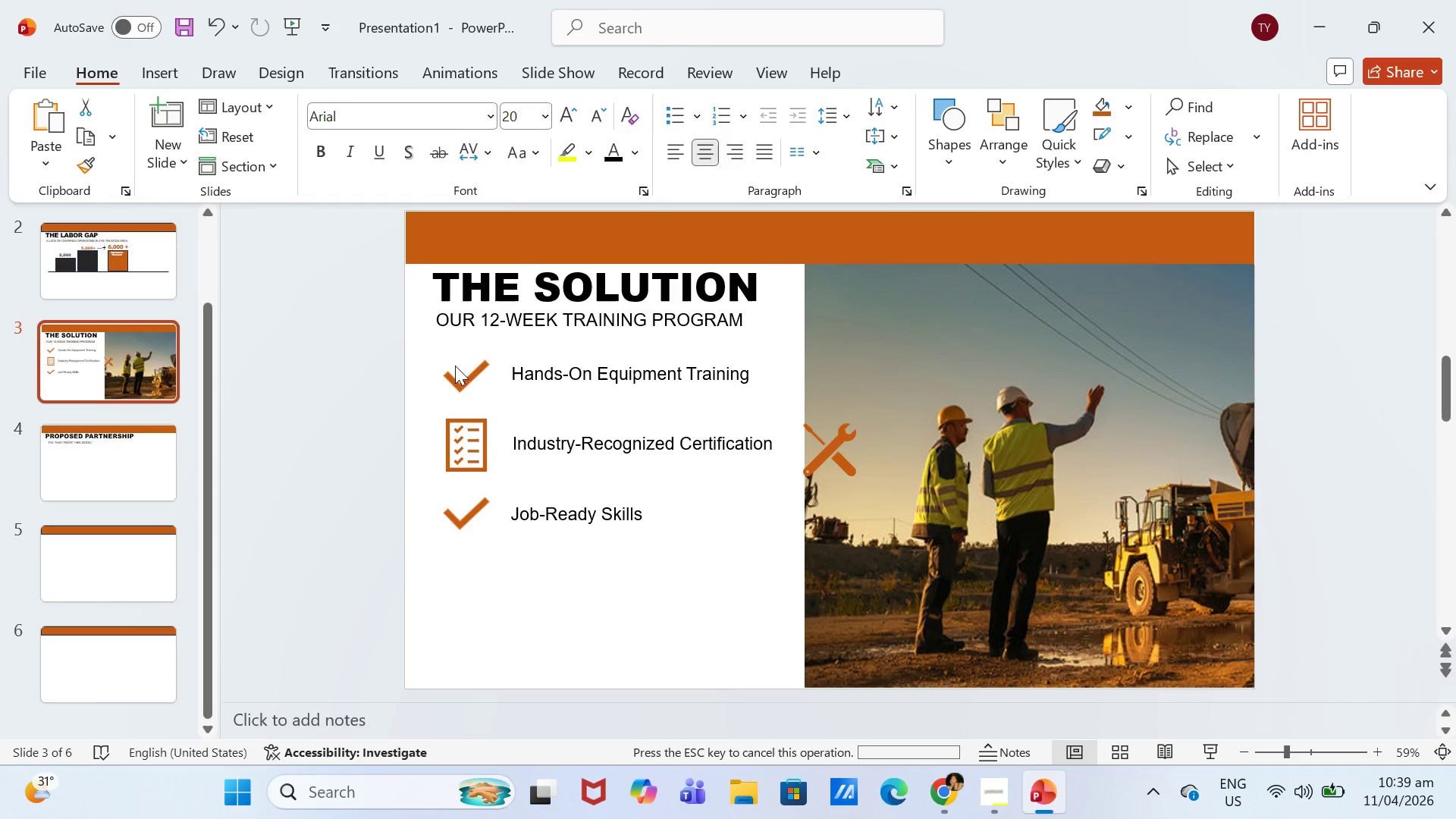 
double_click([443, 377])
 